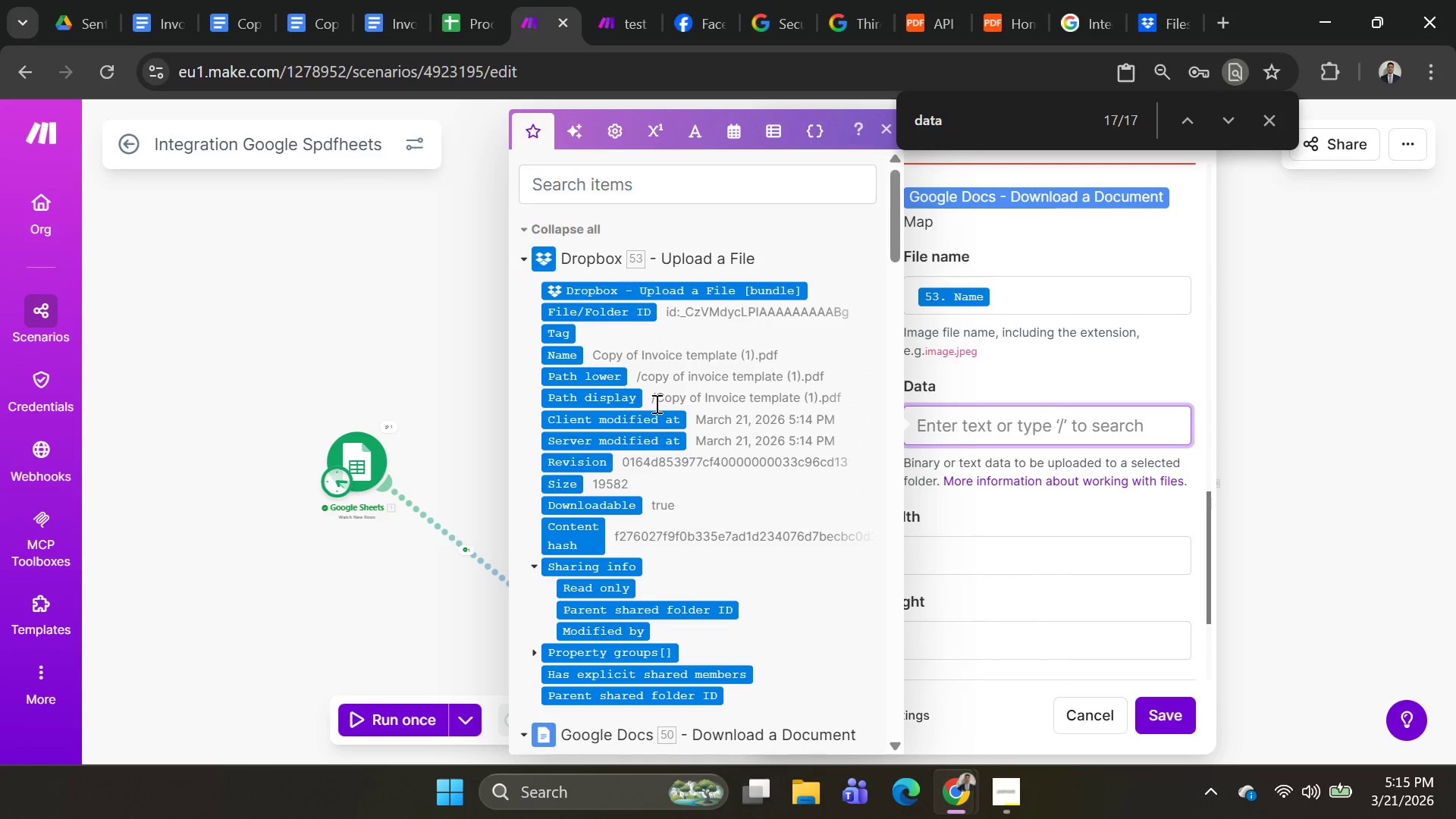 
wait(5.33)
 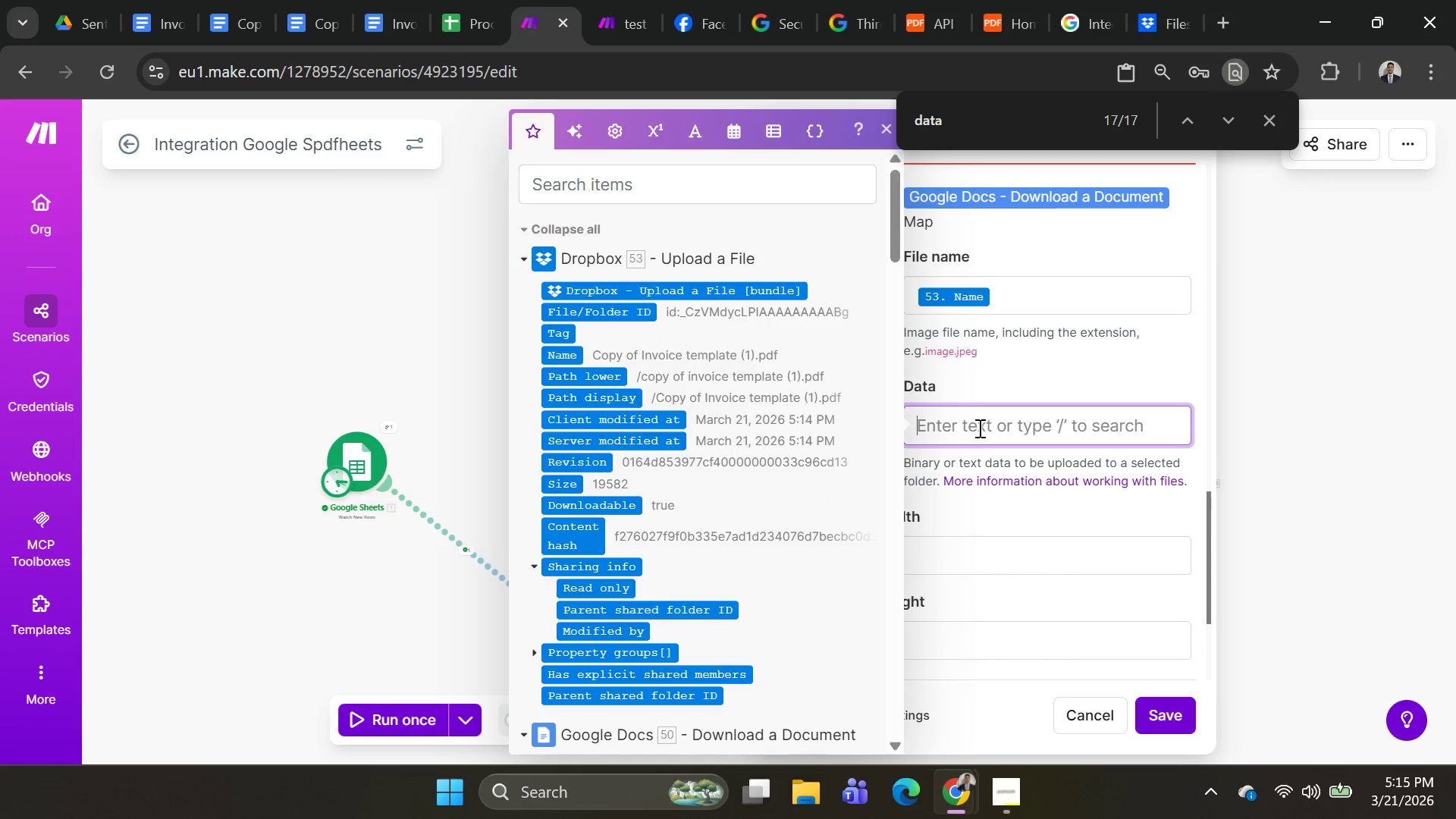 
left_click([690, 290])
 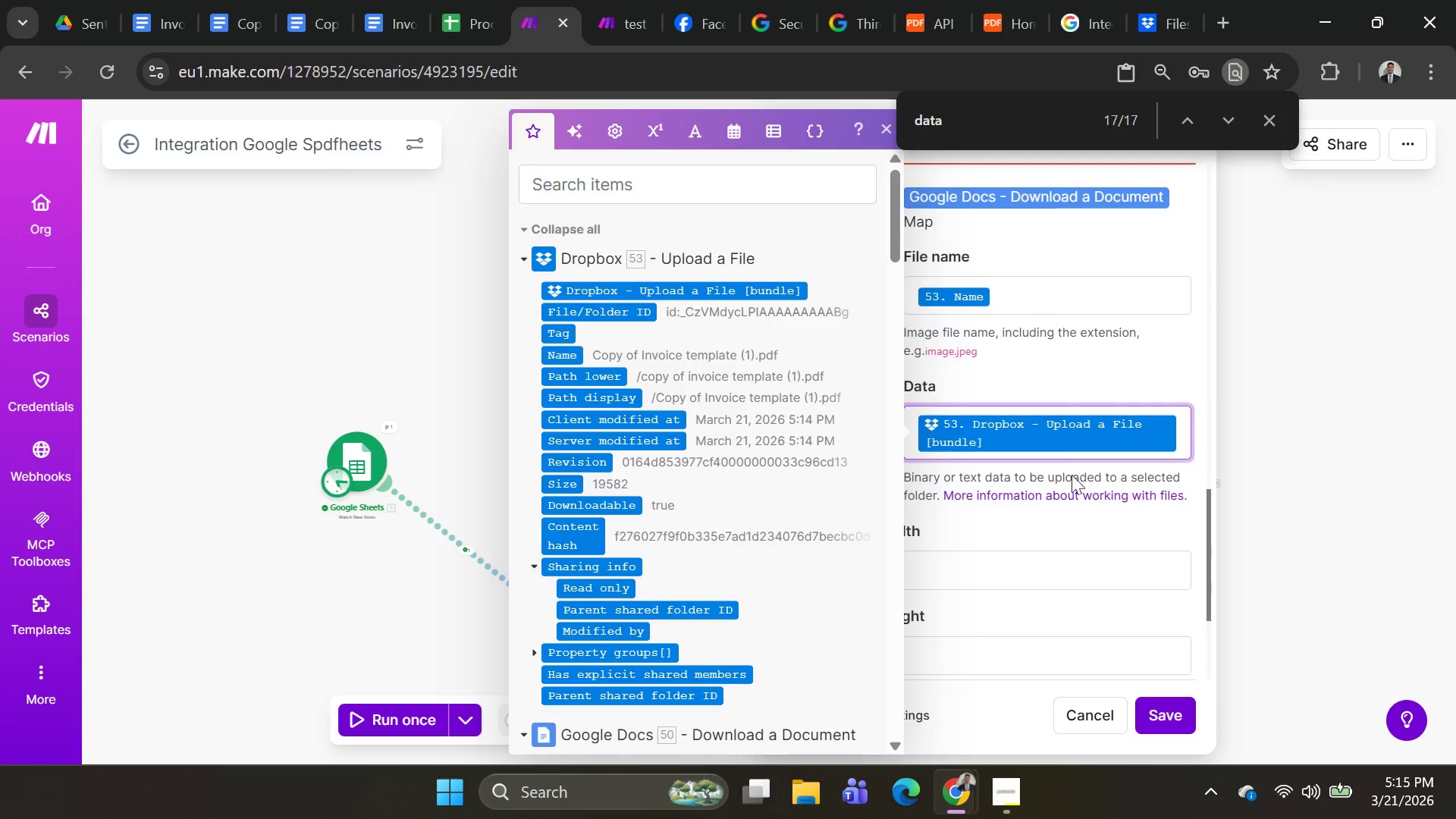 
left_click([1176, 720])
 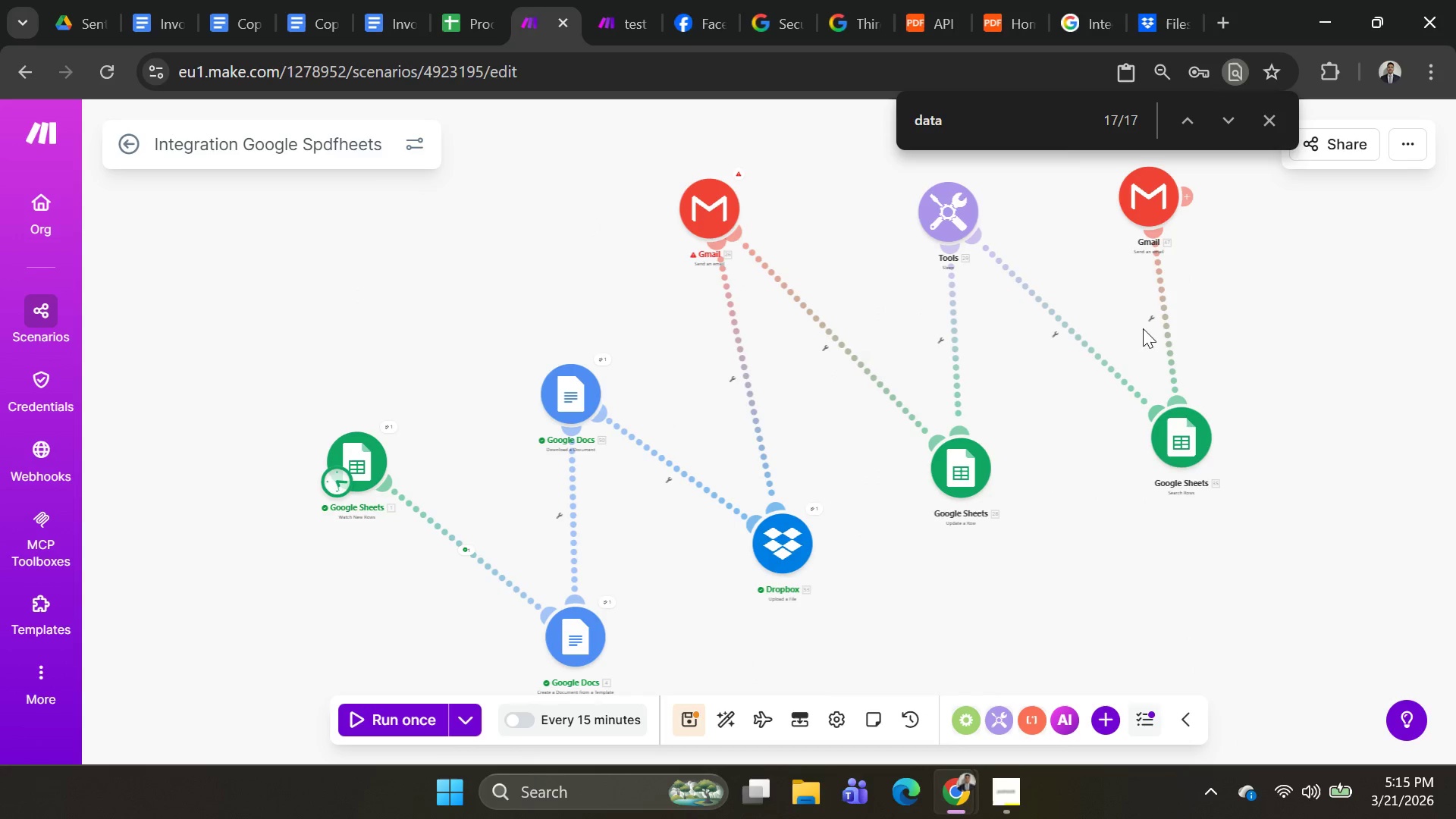 
left_click([1169, 199])
 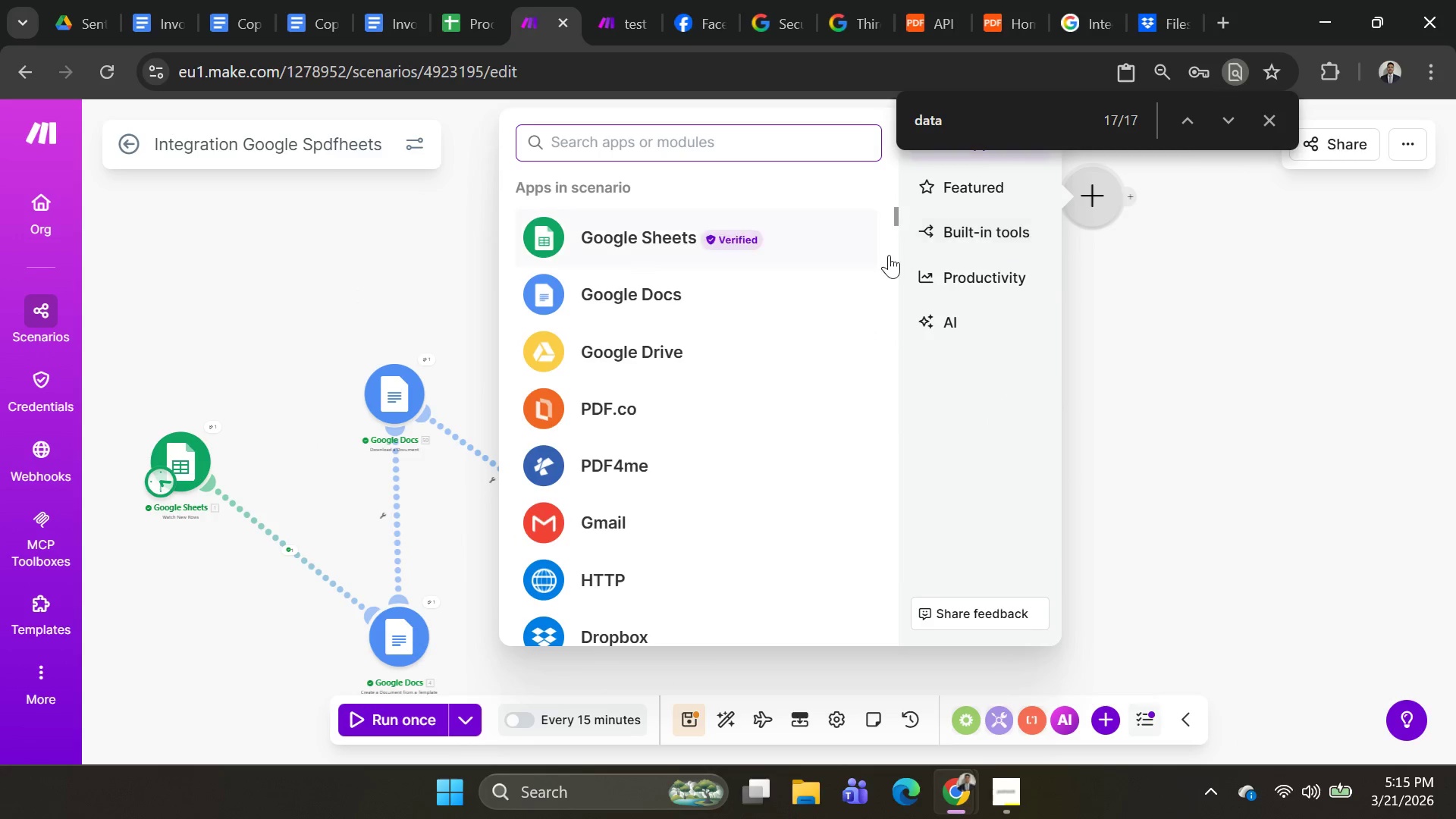 
left_click([1143, 353])
 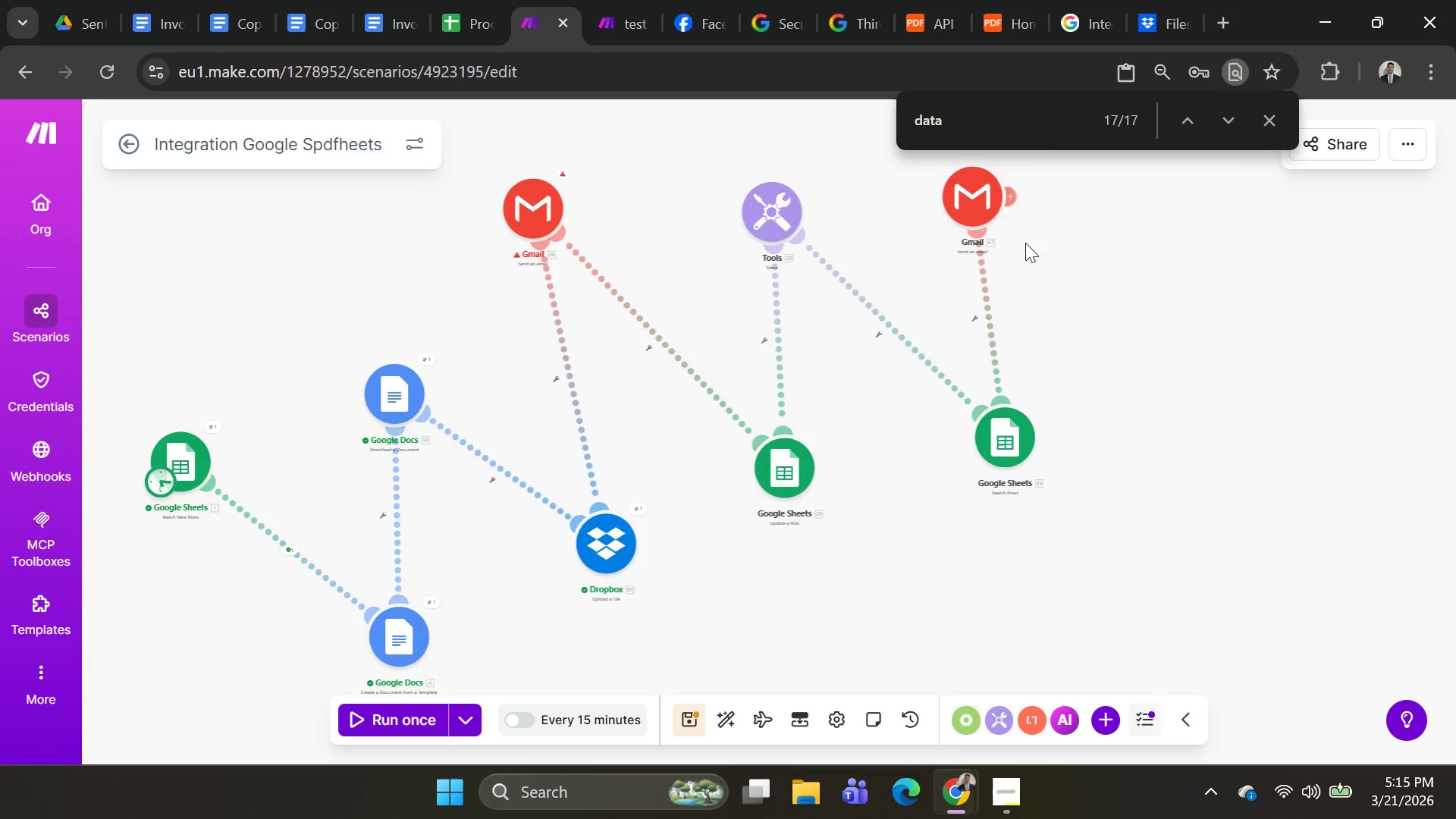 
left_click([974, 209])
 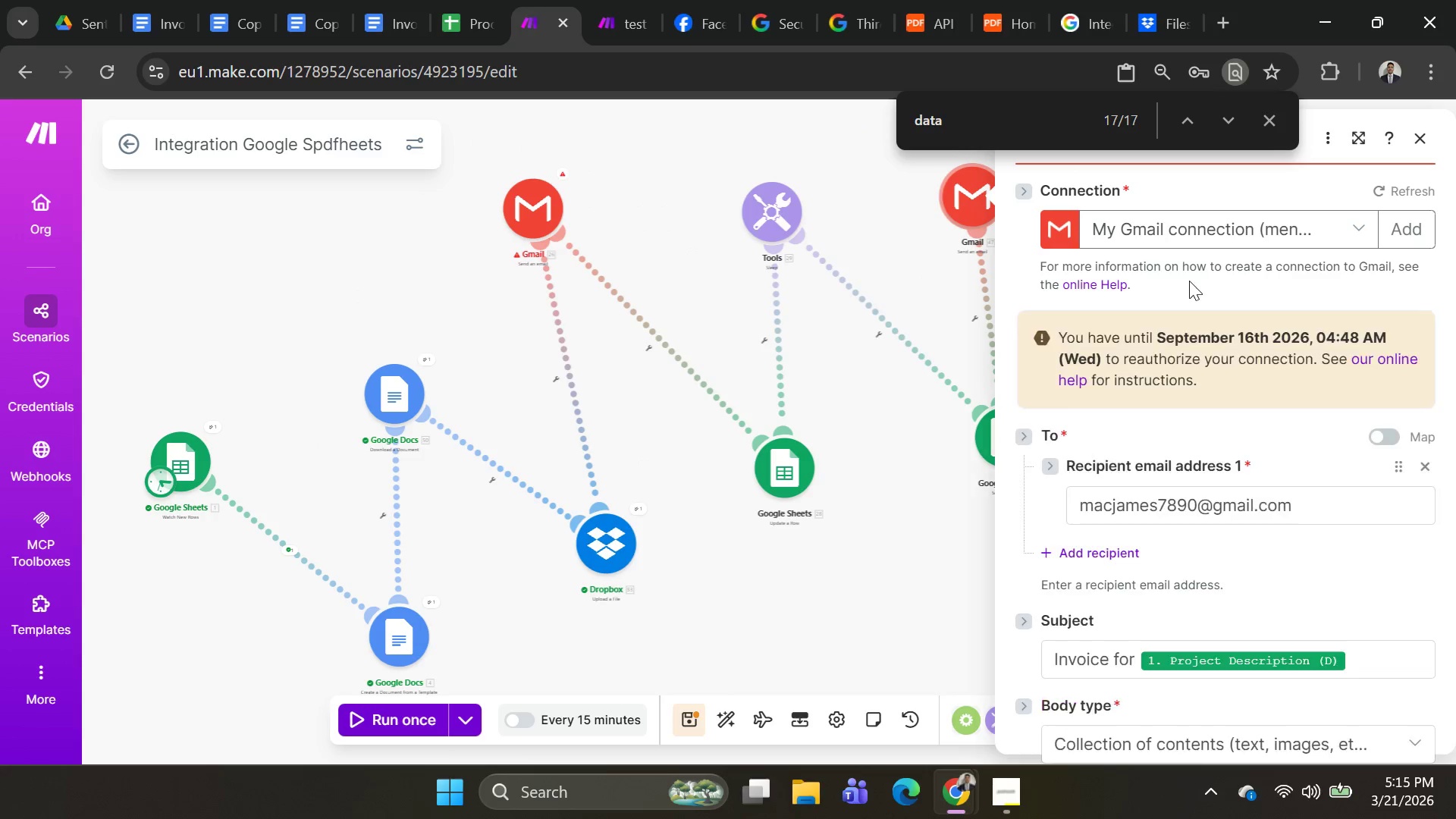 
scroll: coordinate [1212, 416], scroll_direction: down, amount: 12.0
 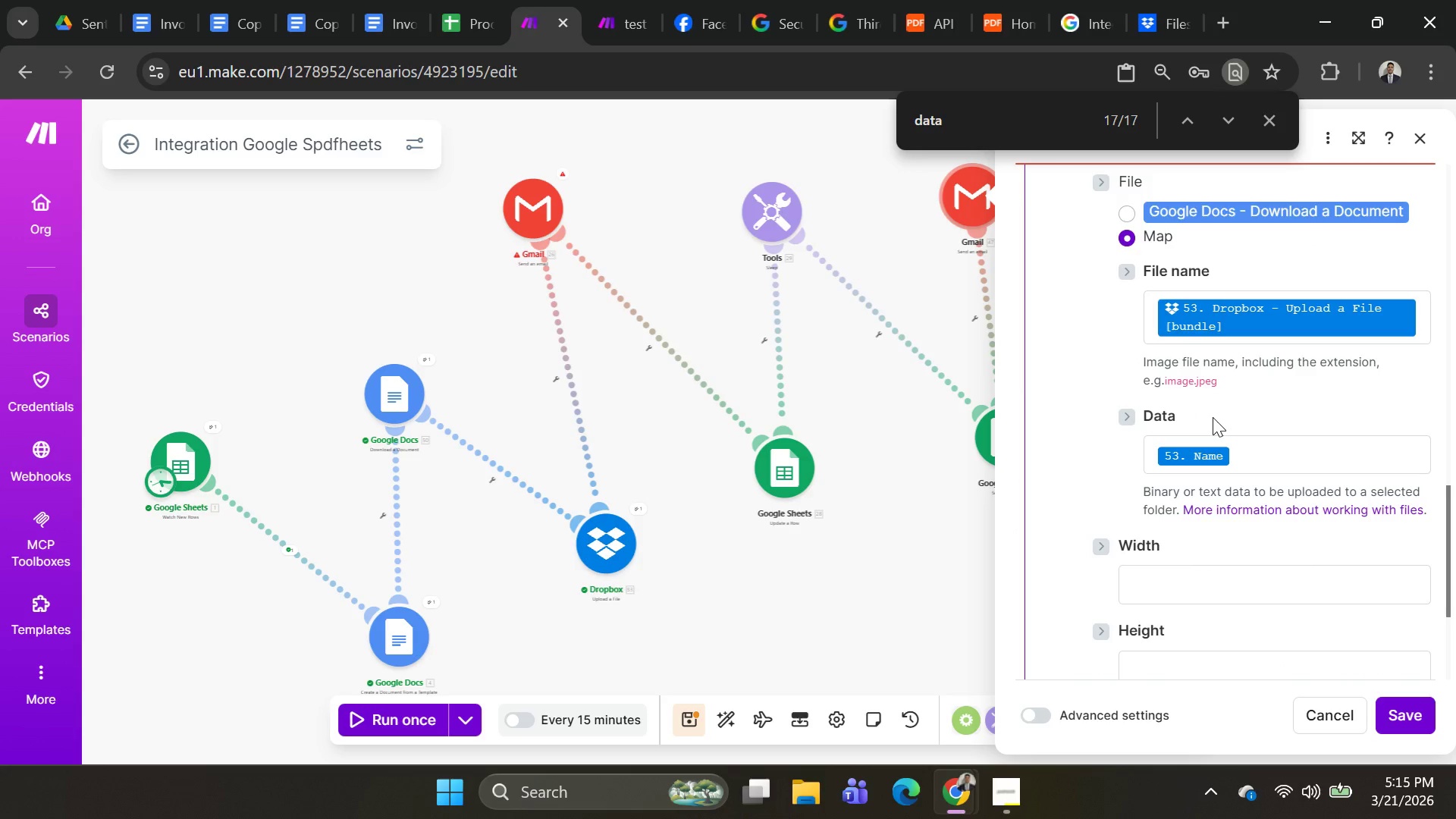 
scroll: coordinate [1213, 416], scroll_direction: up, amount: 1.0
 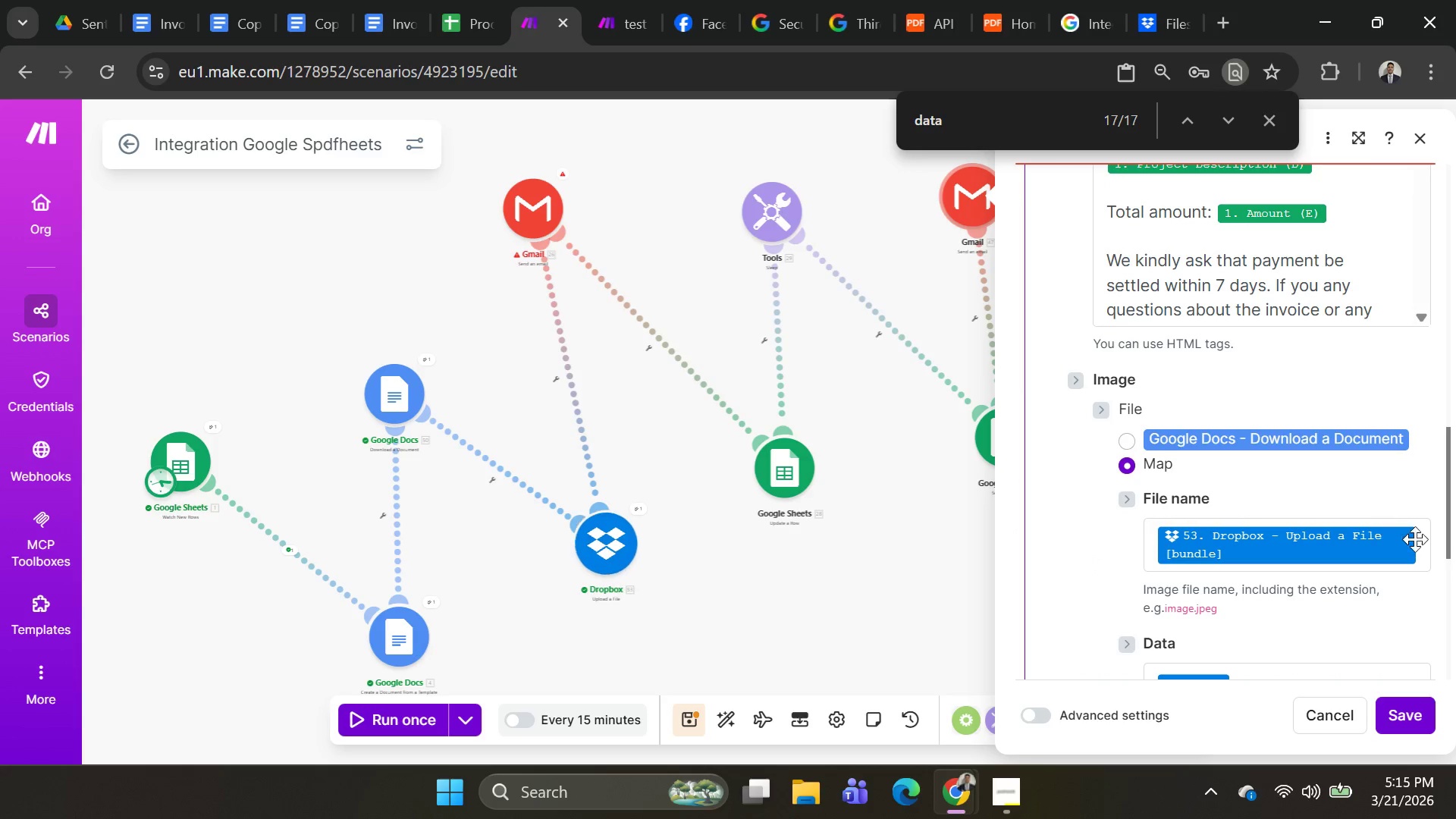 
left_click([1420, 544])
 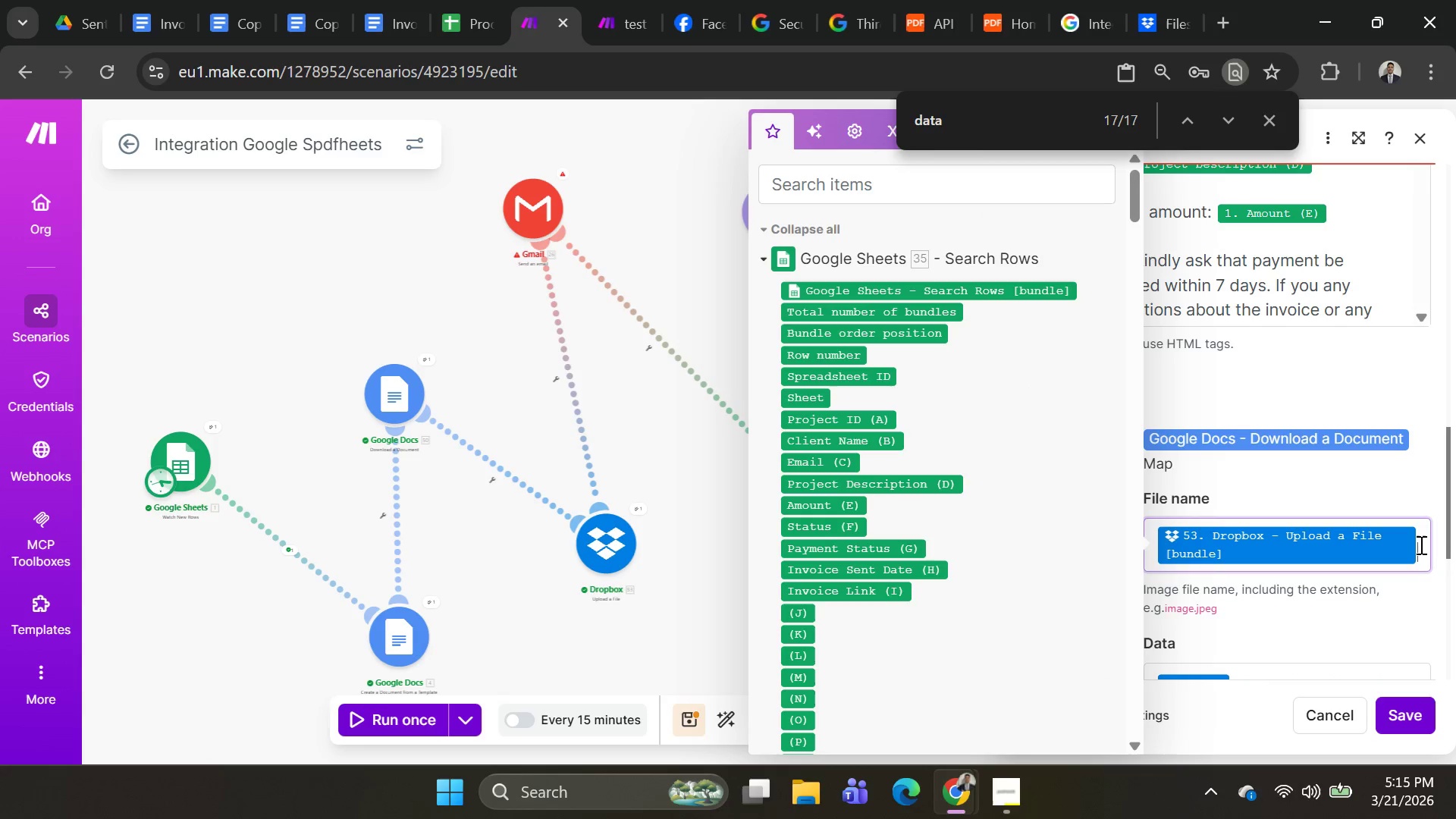 
key(Backspace)
 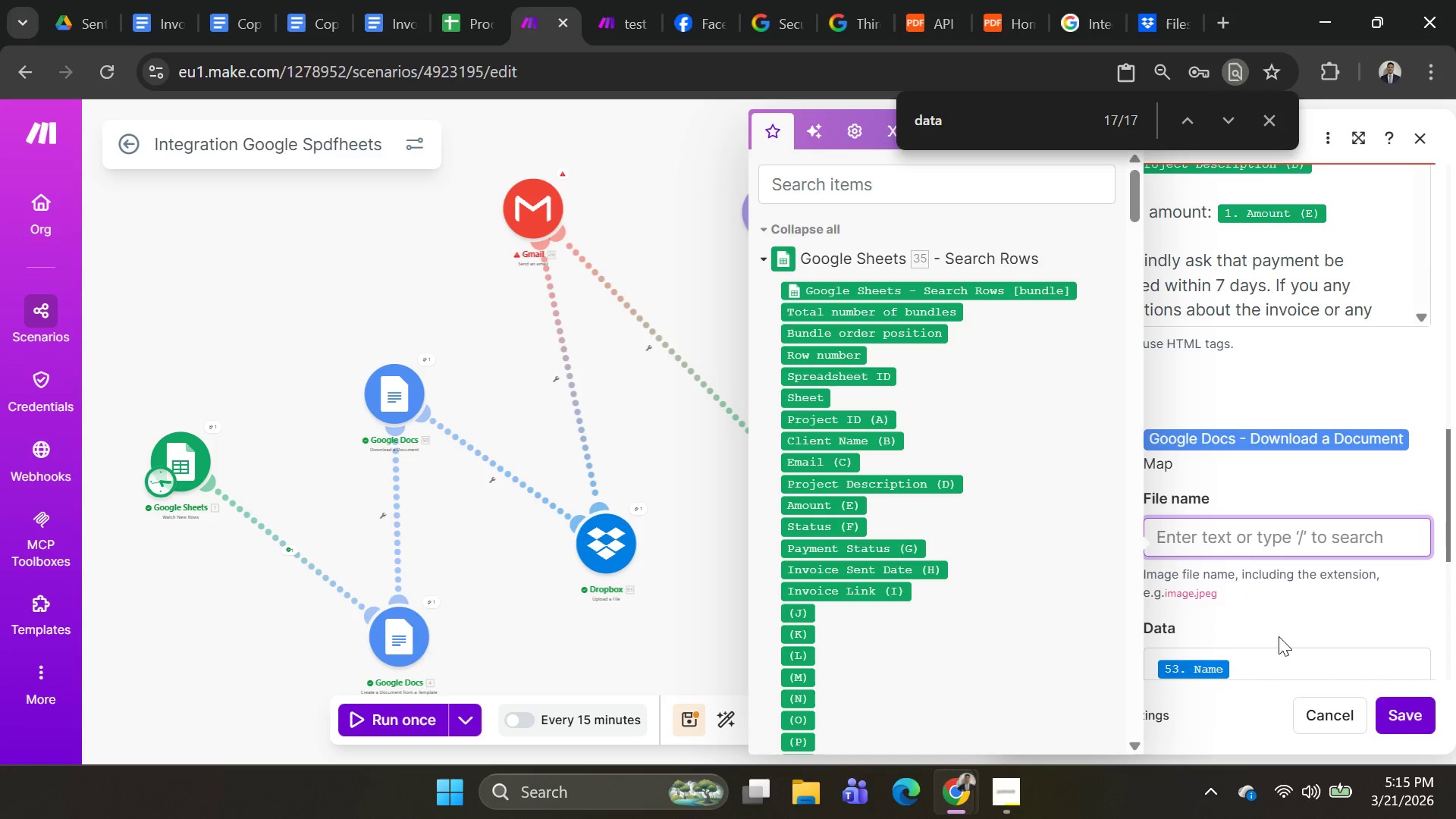 
left_click([1265, 657])
 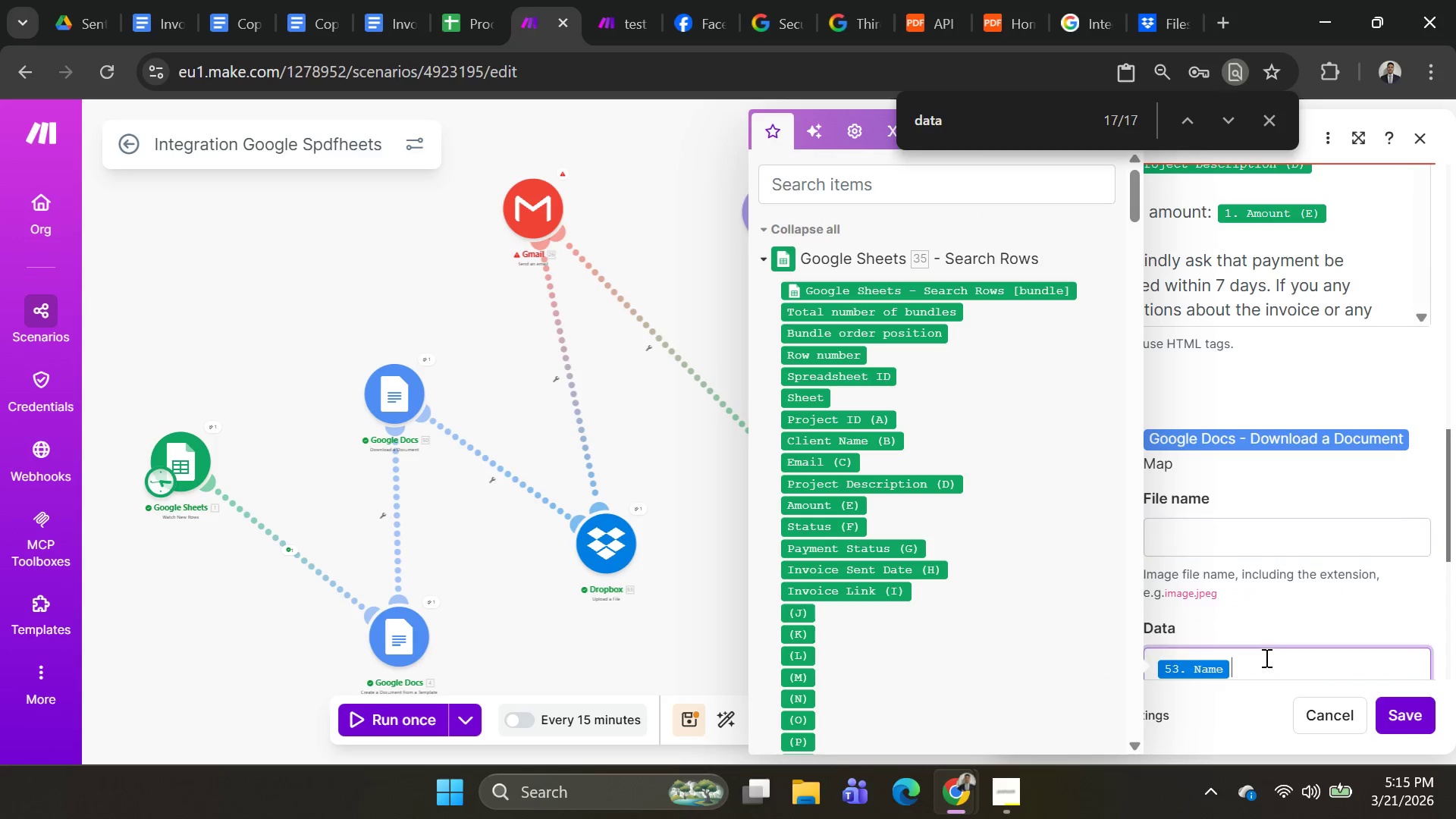 
key(Backspace)
 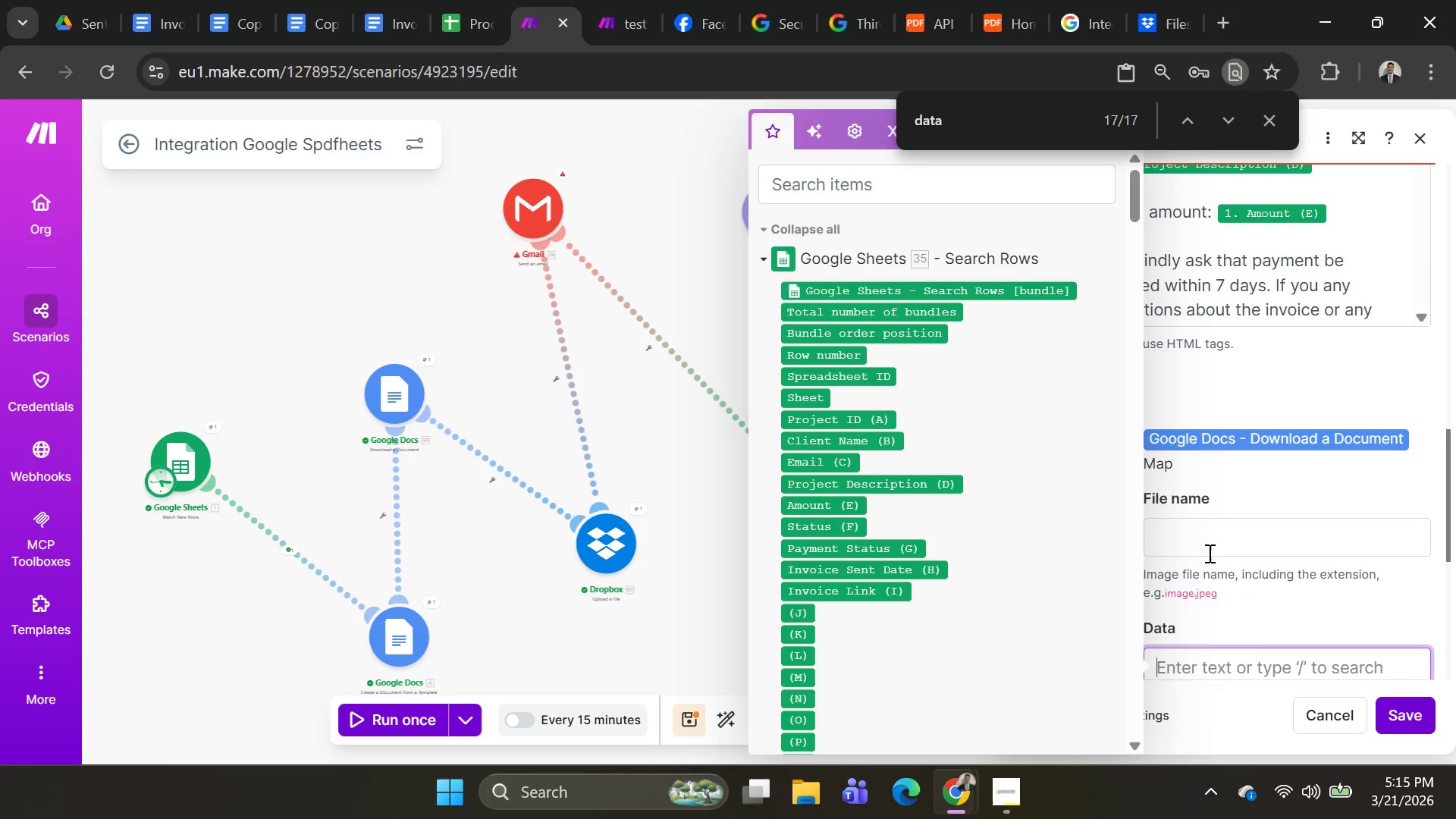 
left_click([1200, 529])
 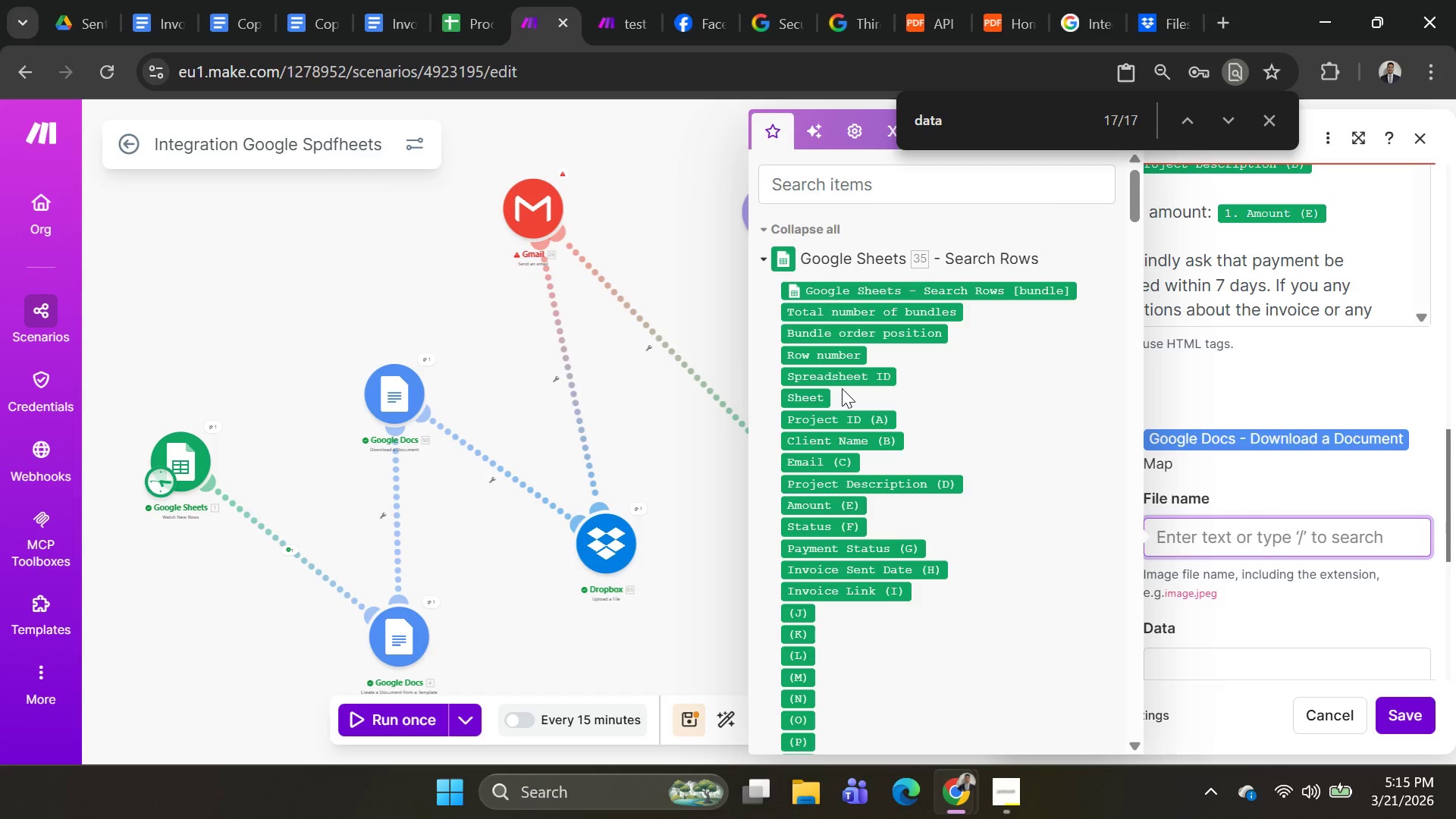 
scroll: coordinate [861, 461], scroll_direction: down, amount: 23.0
 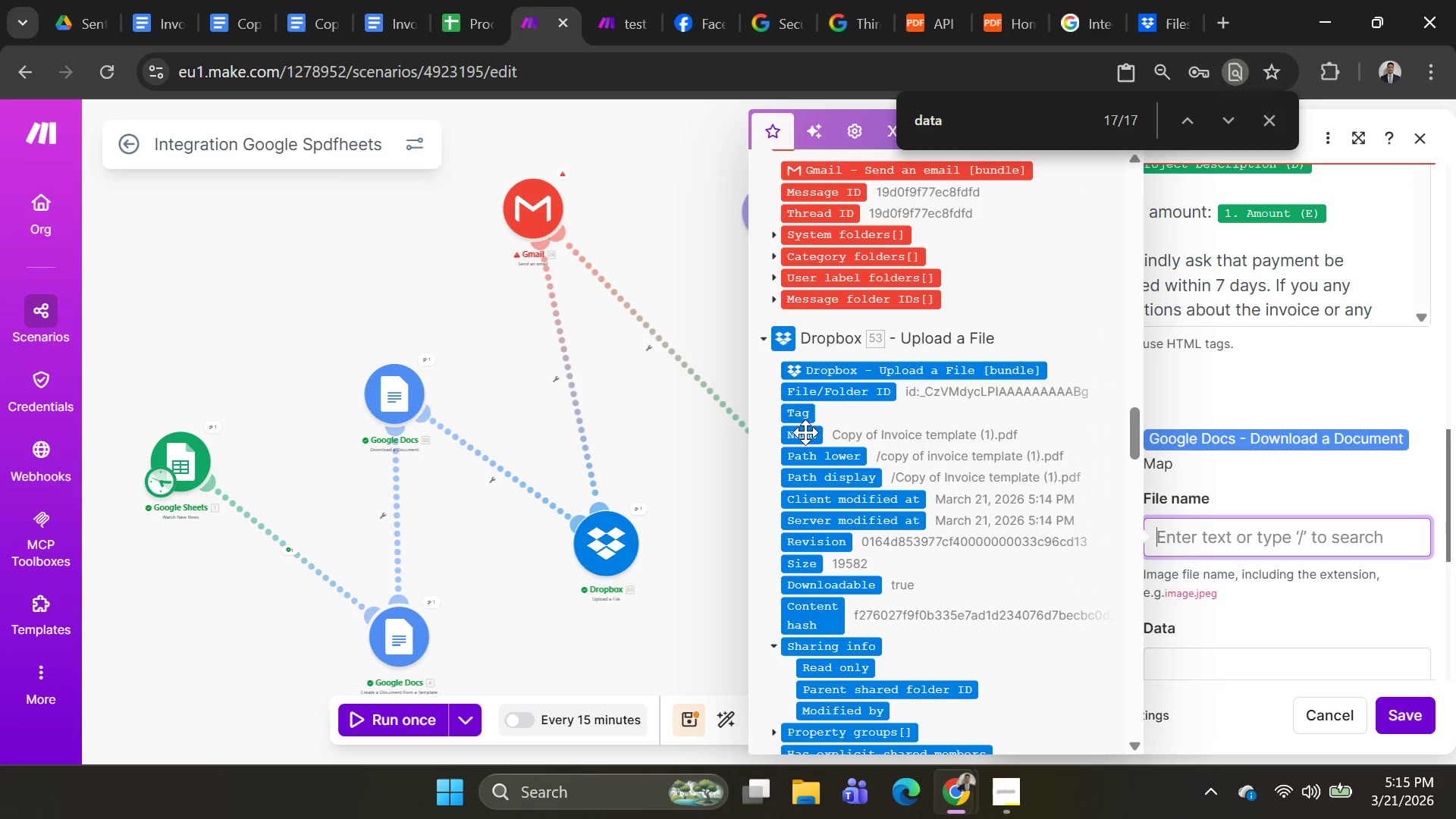 
left_click([805, 431])
 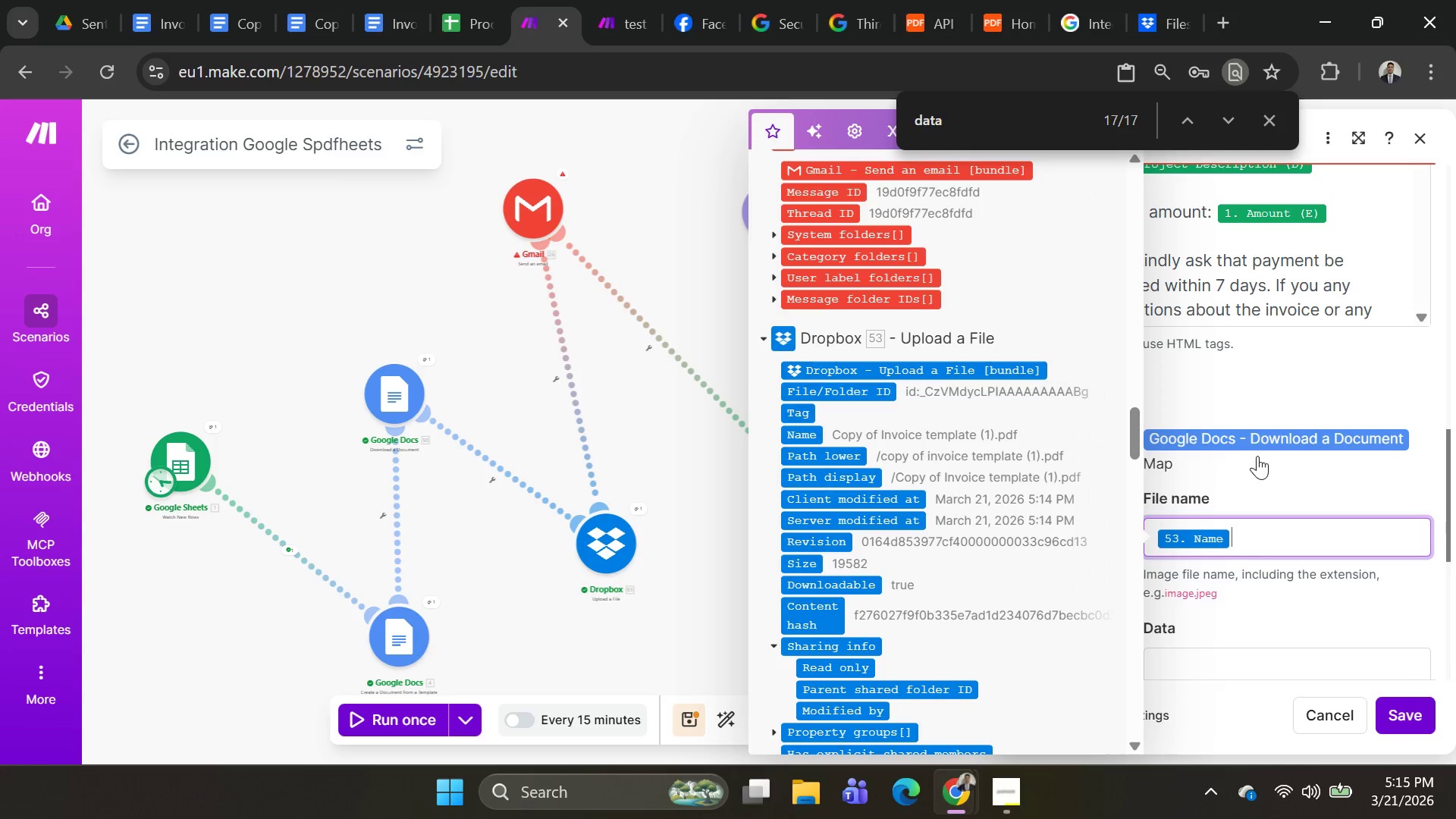 
scroll: coordinate [1251, 578], scroll_direction: down, amount: 1.0
 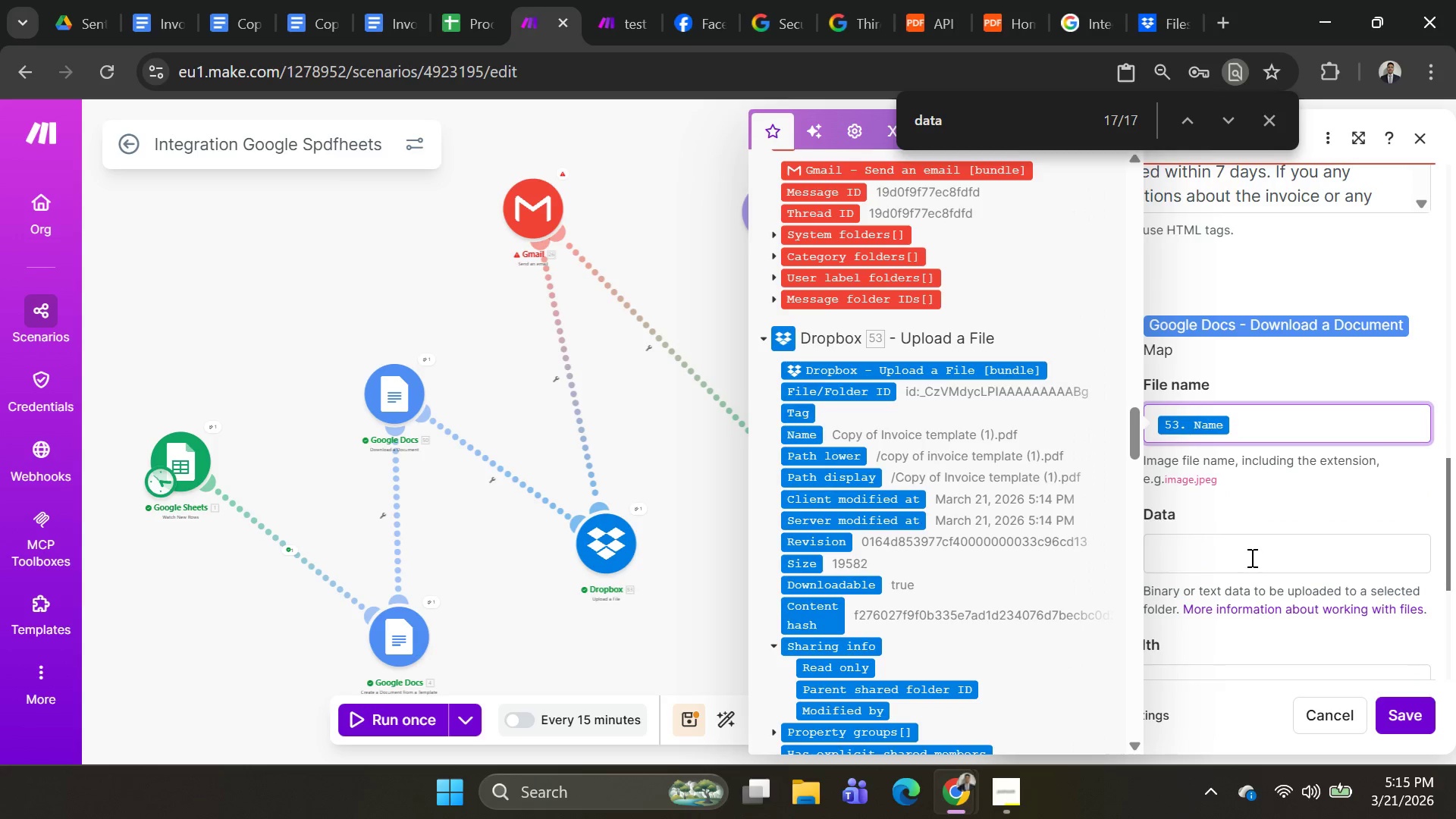 
left_click([1250, 557])
 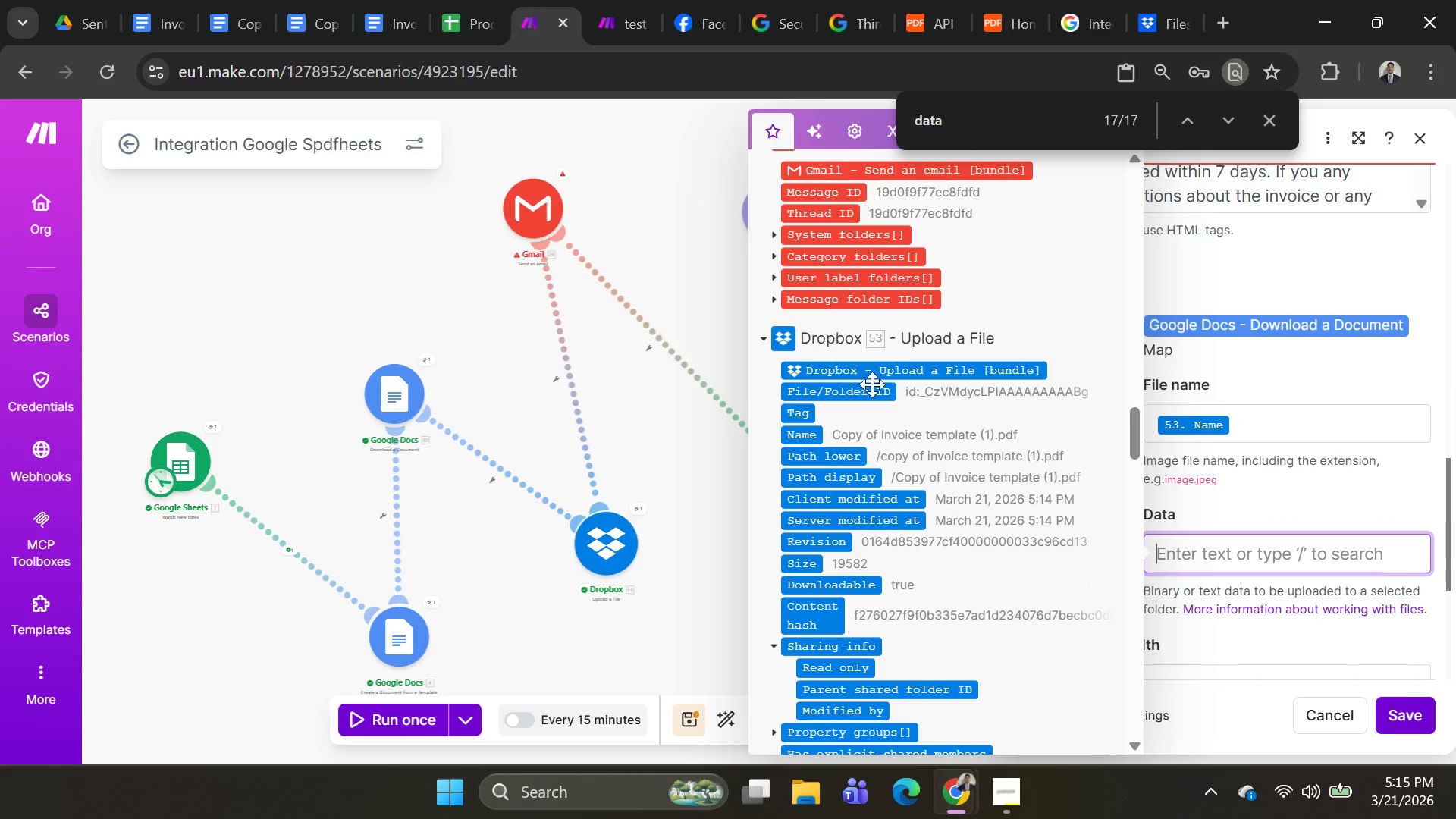 
left_click([871, 368])
 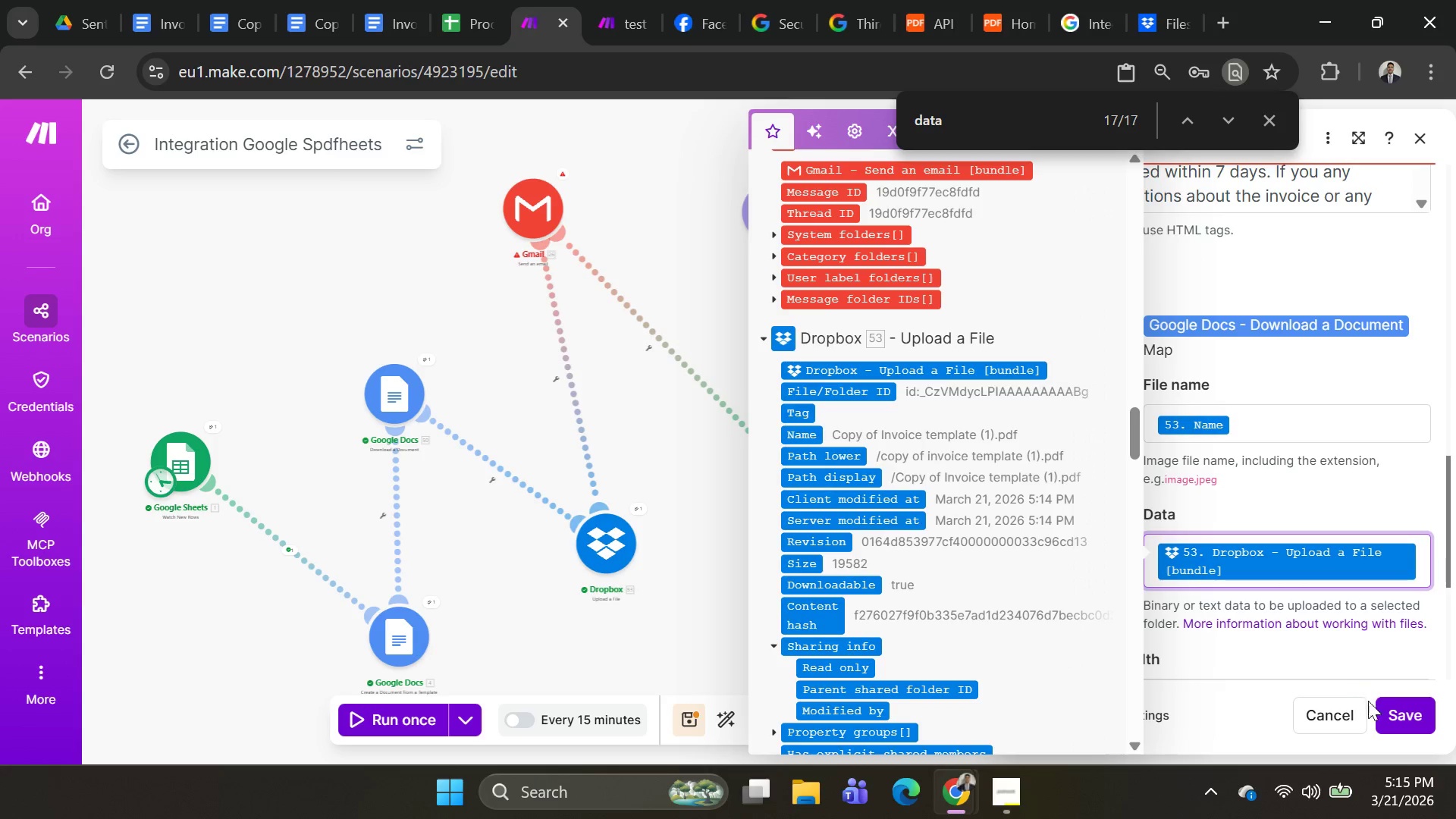 
left_click([1404, 712])
 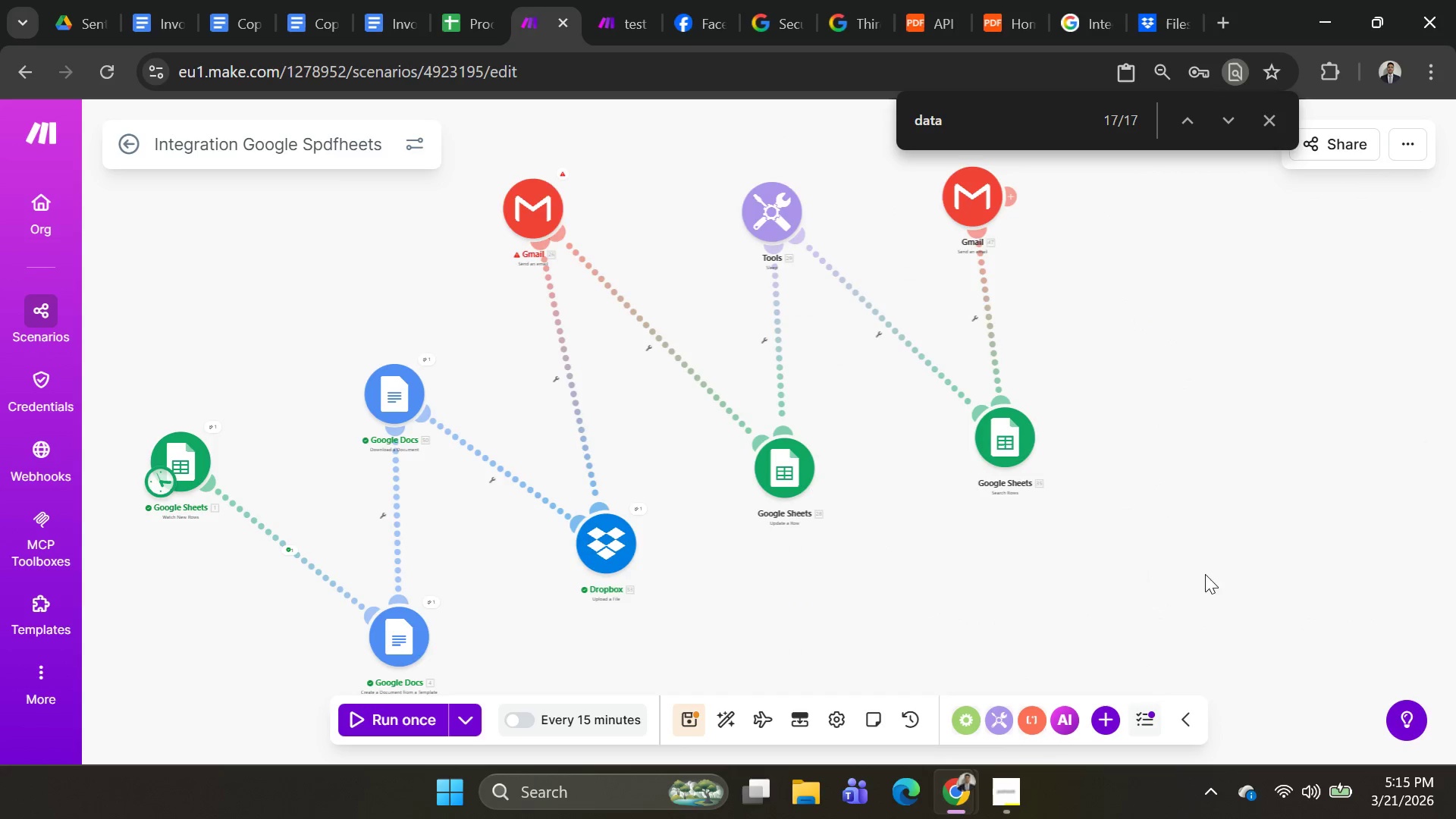 
scroll: coordinate [1043, 506], scroll_direction: down, amount: 6.0
 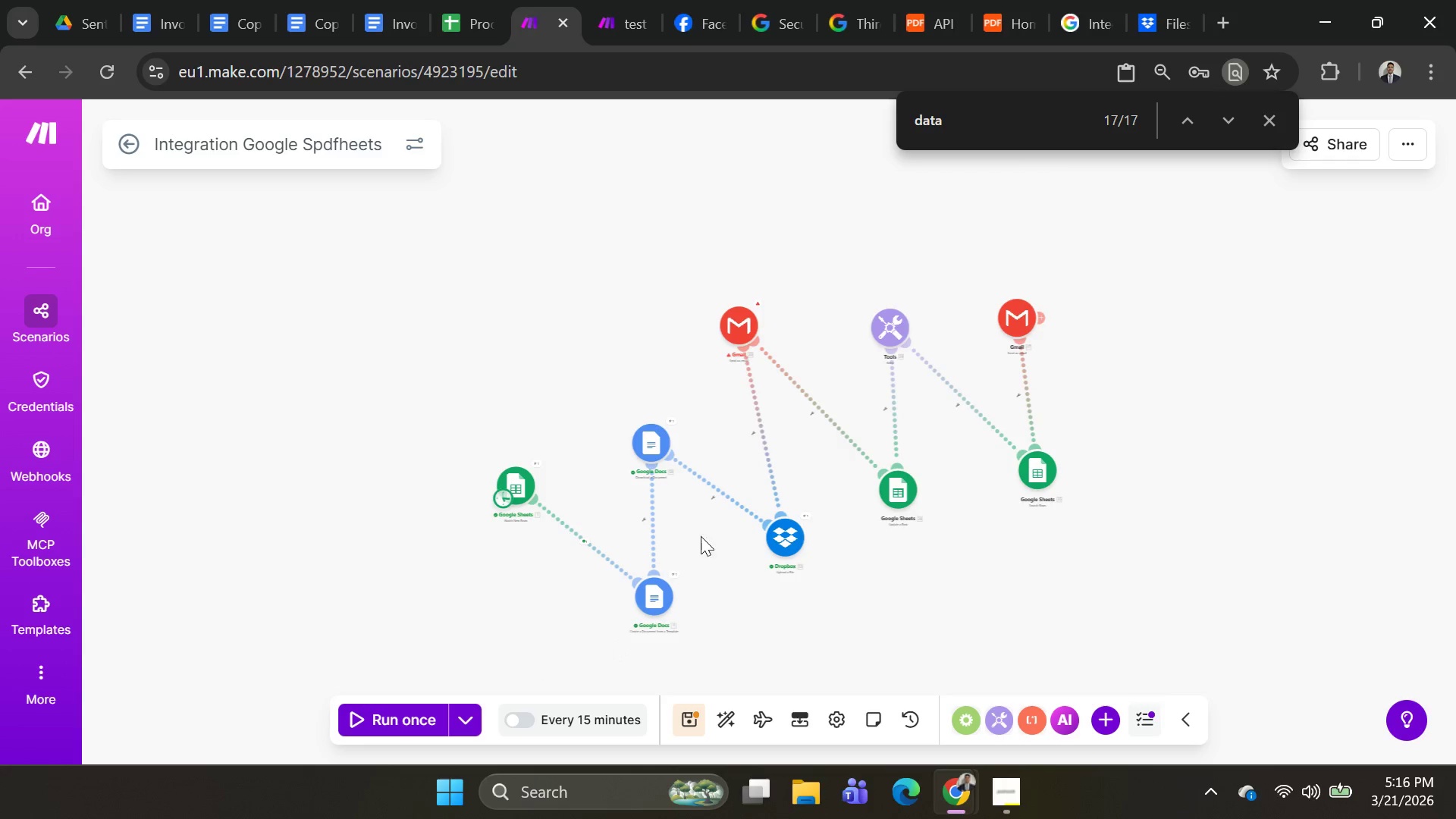 
left_click([741, 321])
 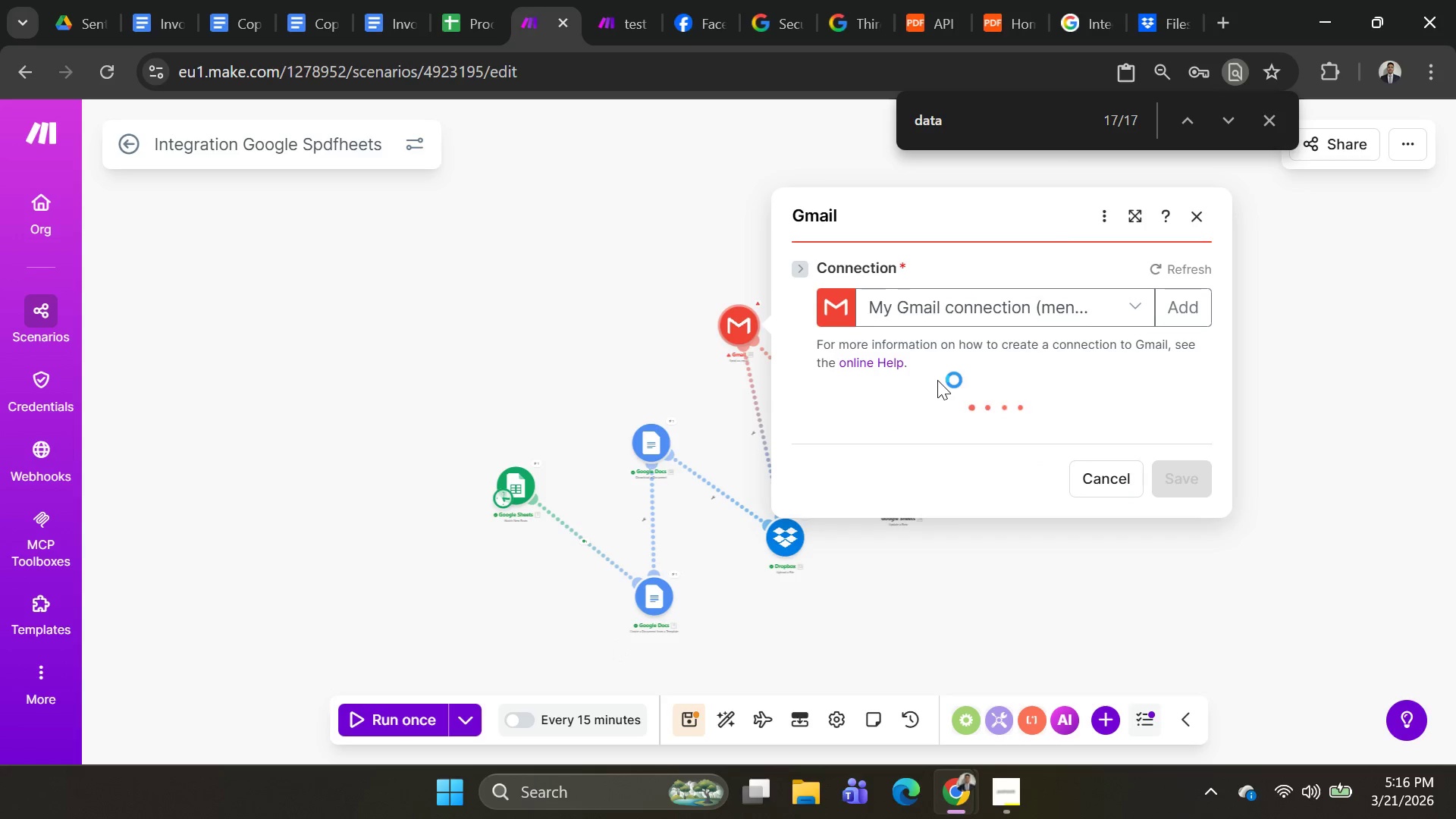 
scroll: coordinate [999, 438], scroll_direction: down, amount: 12.0
 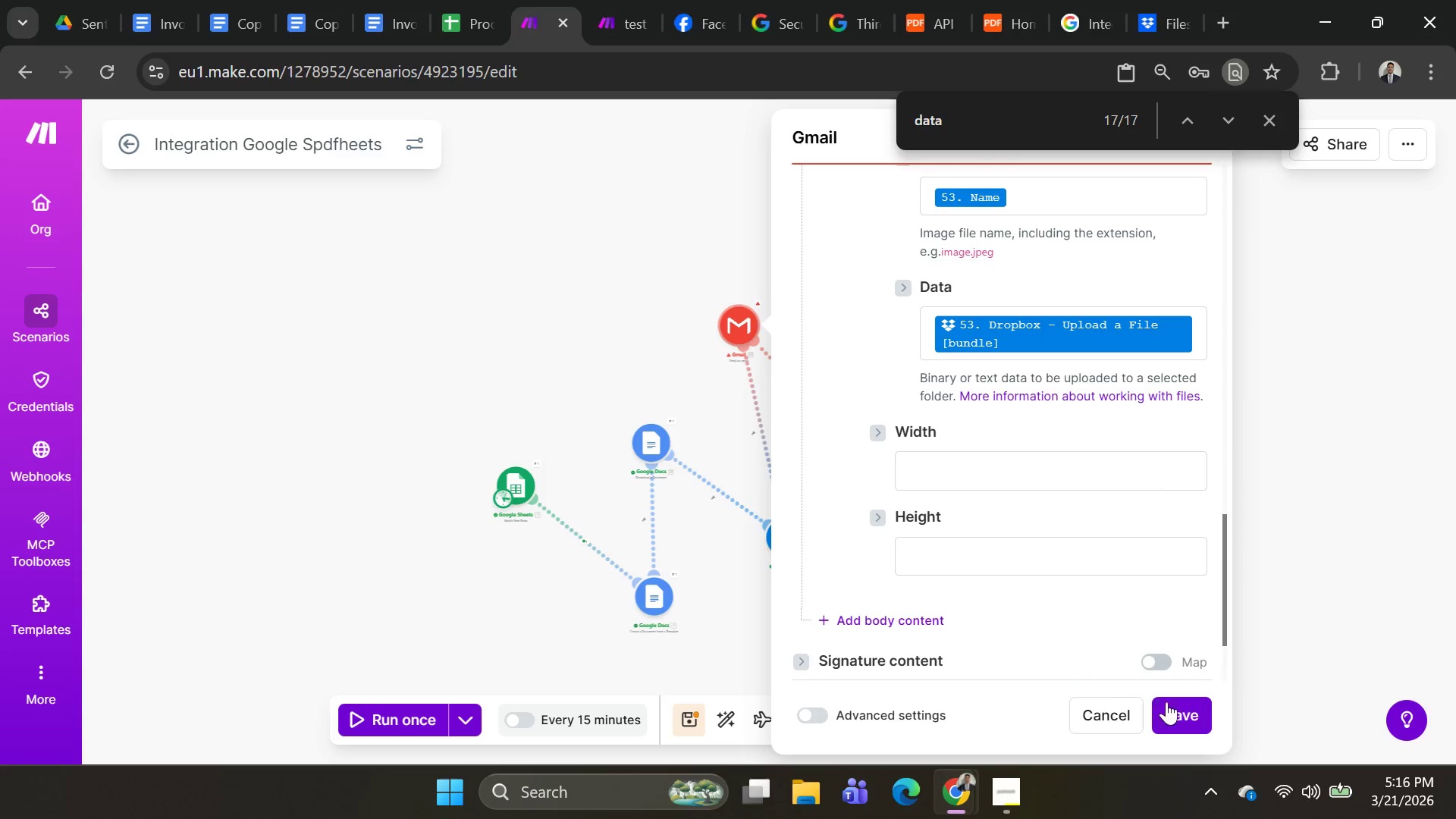 
left_click([1180, 708])
 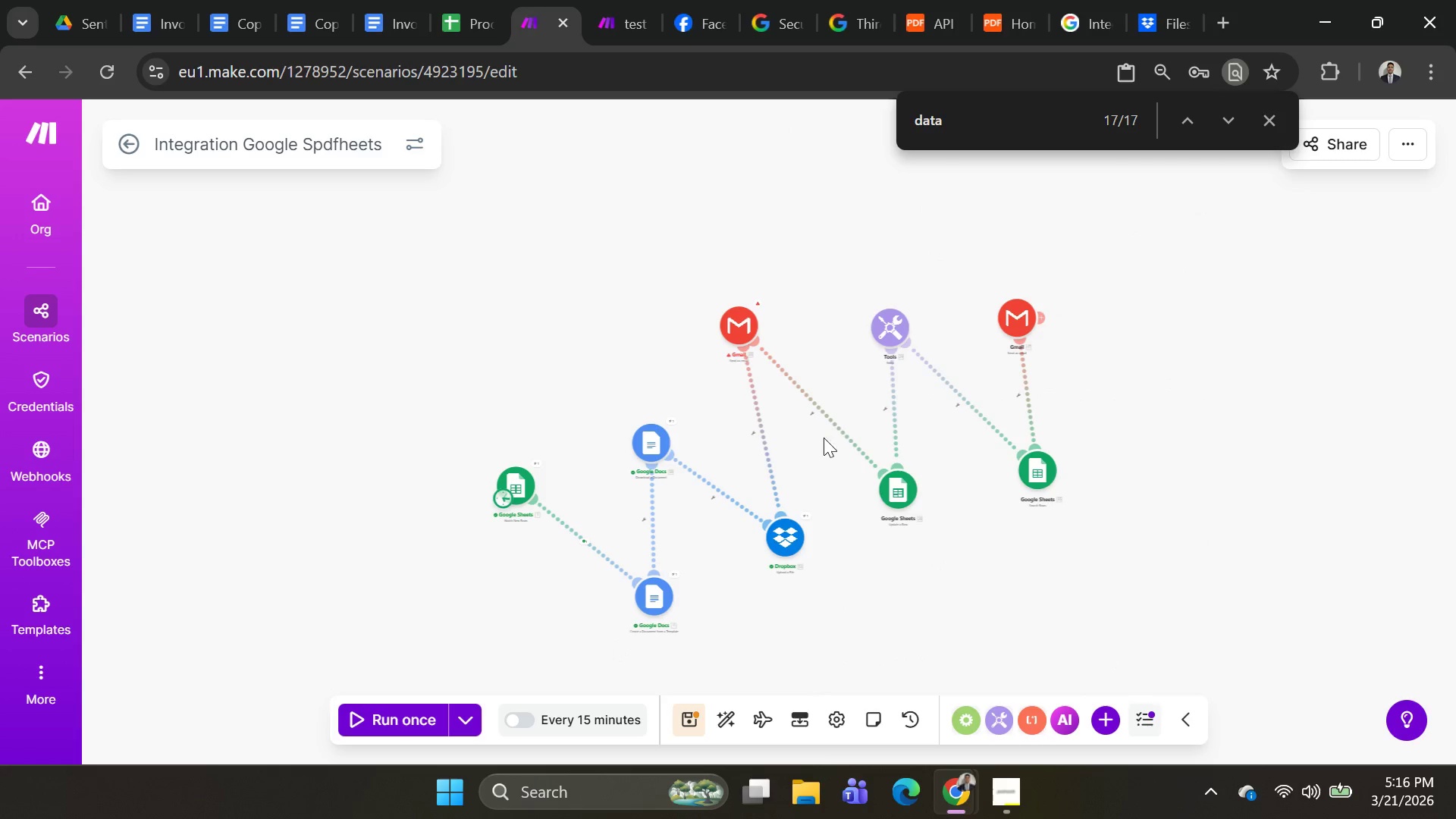 
scroll: coordinate [773, 383], scroll_direction: down, amount: 1.0
 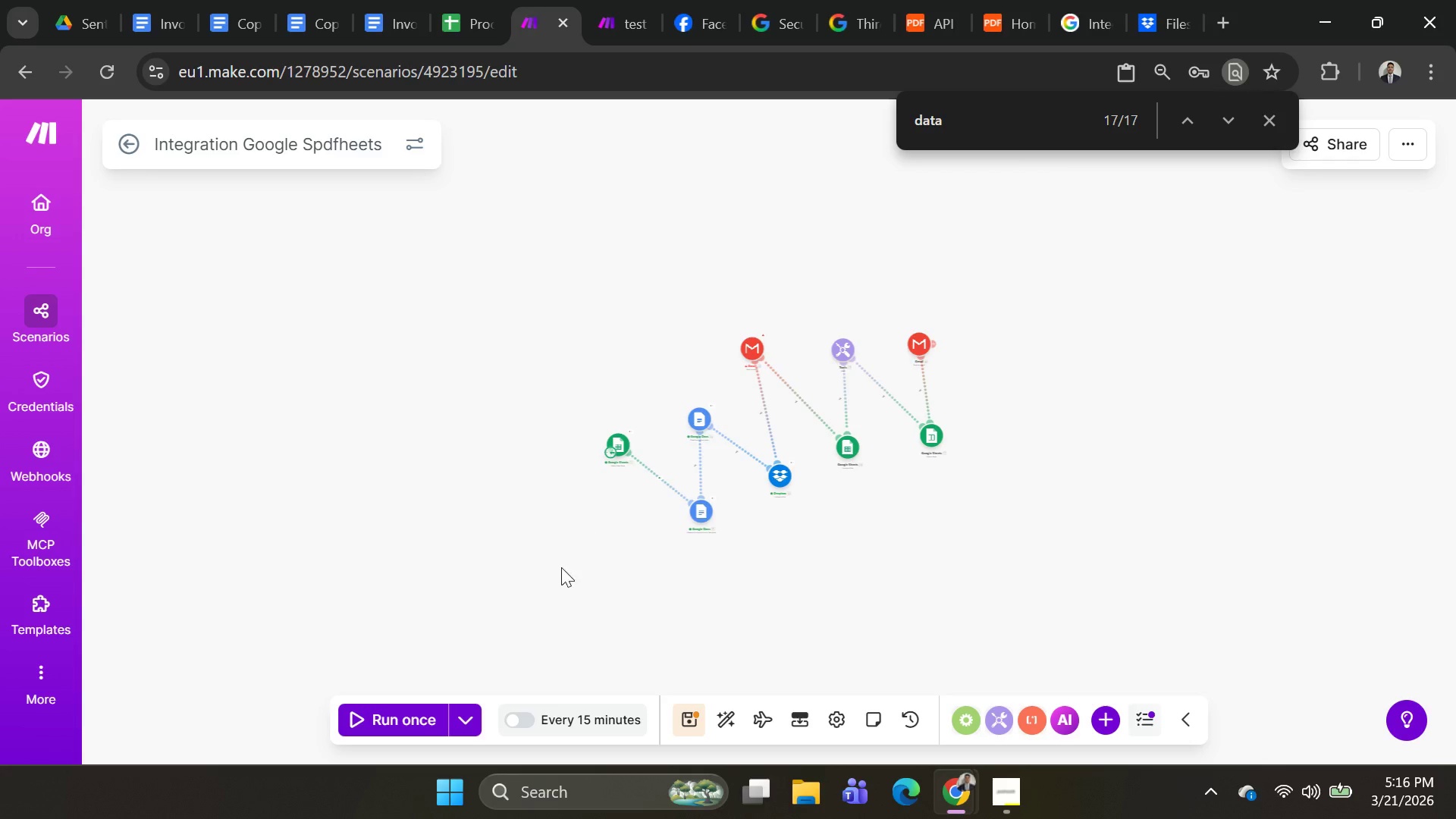 
scroll: coordinate [654, 519], scroll_direction: up, amount: 2.0
 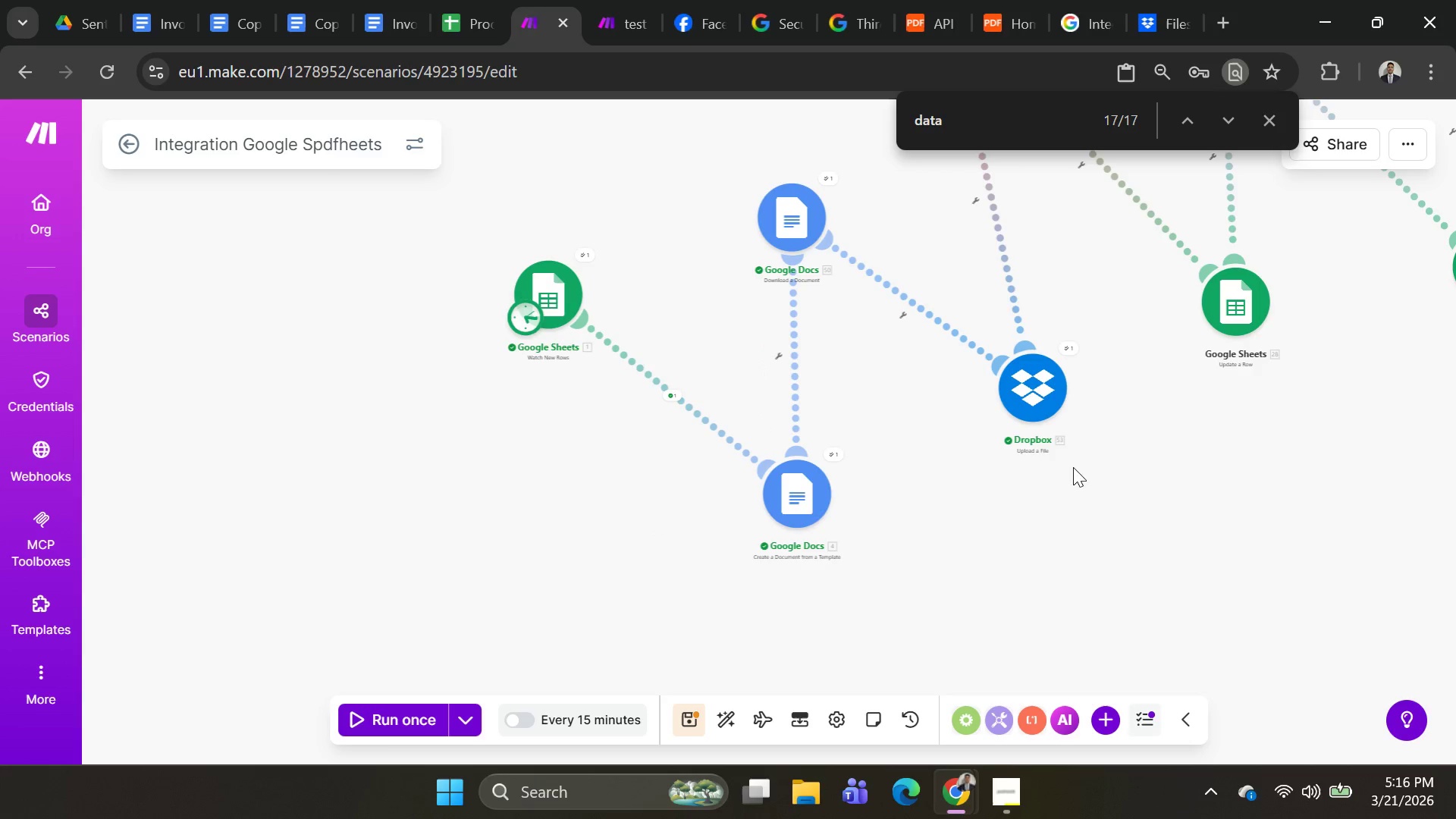 
left_click_drag(start_coordinate=[1068, 491], to_coordinate=[842, 628])
 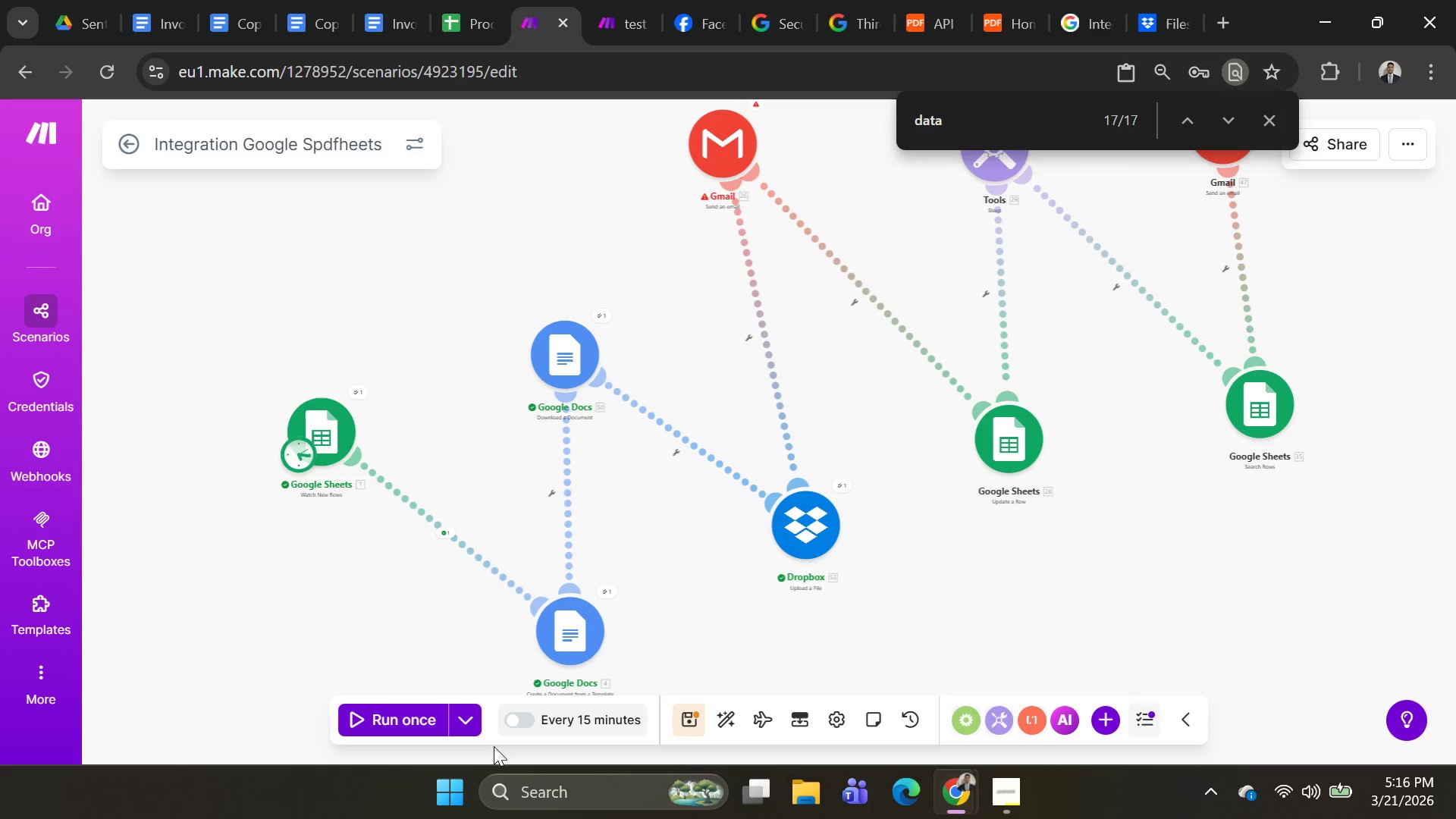 
left_click([478, 730])
 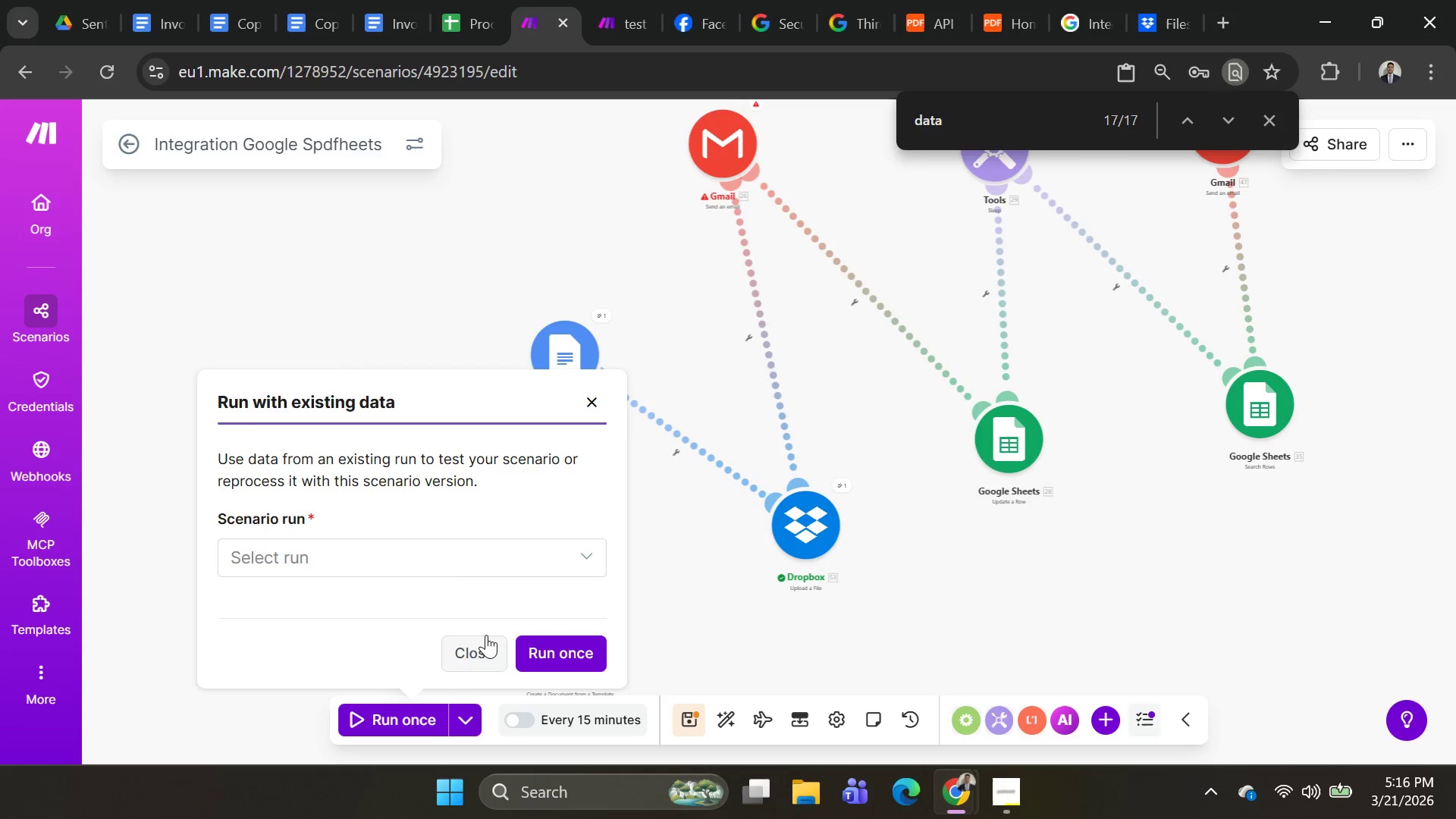 
left_click([446, 538])
 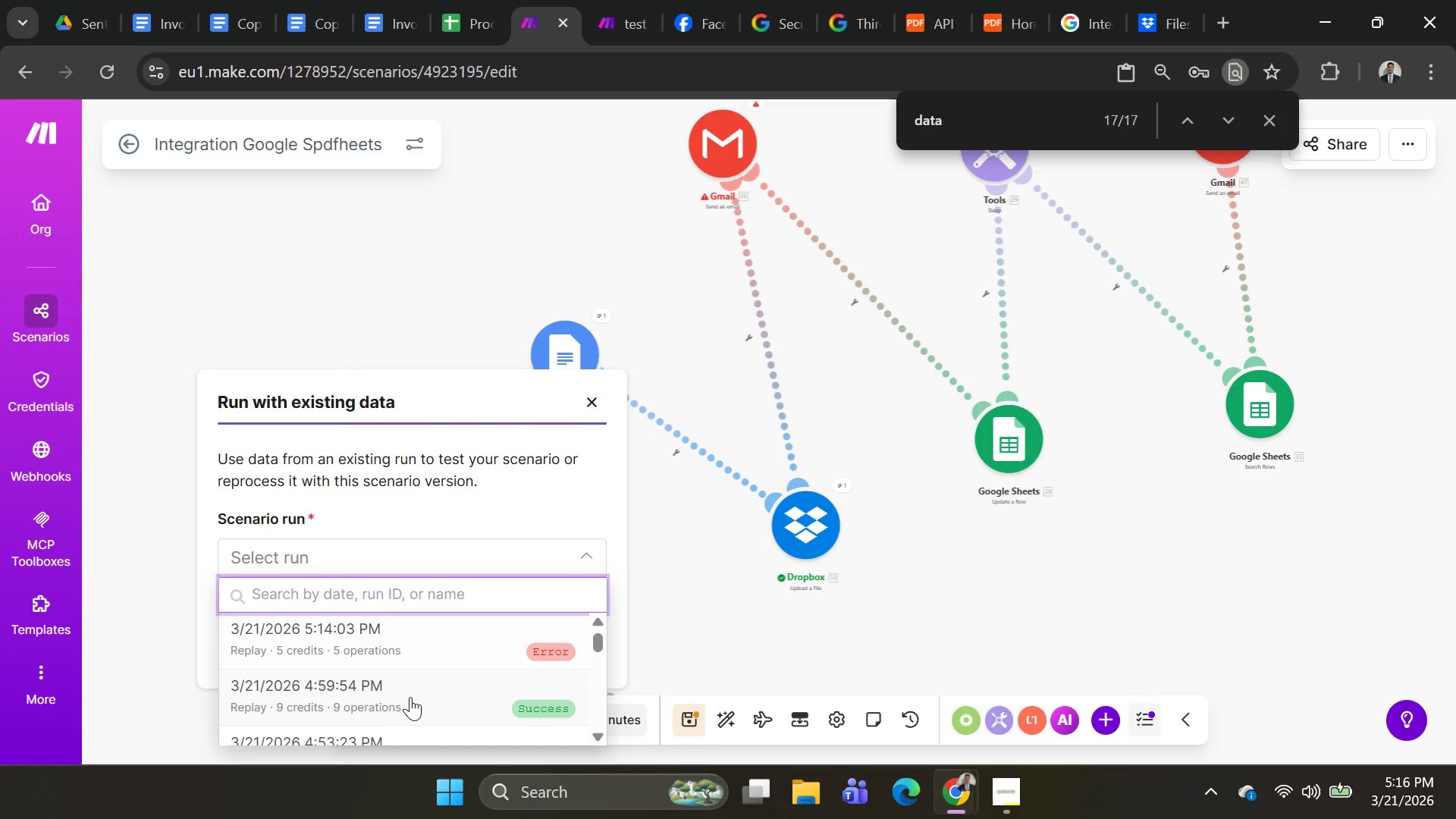 
left_click([410, 698])
 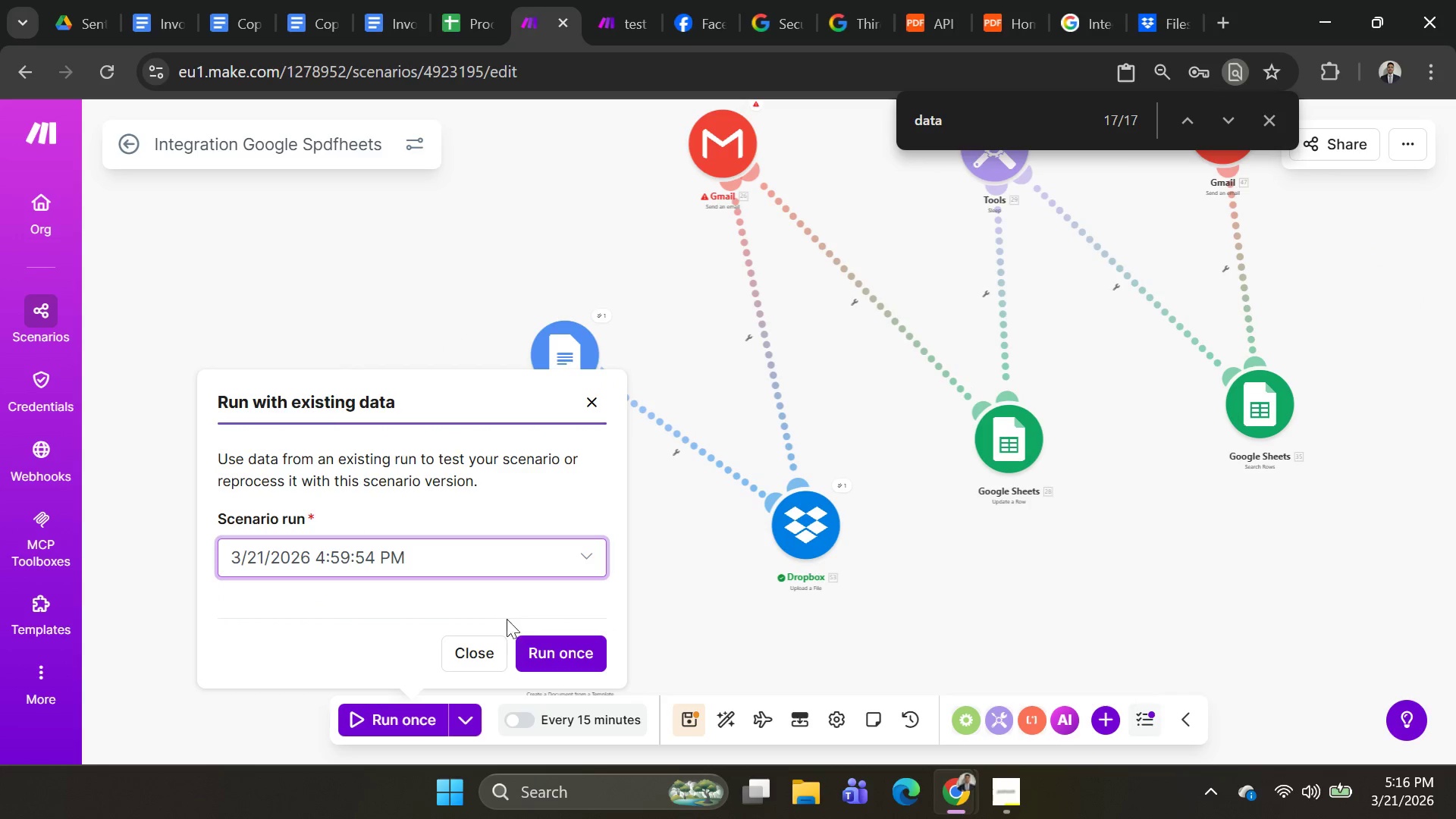 
left_click([545, 648])
 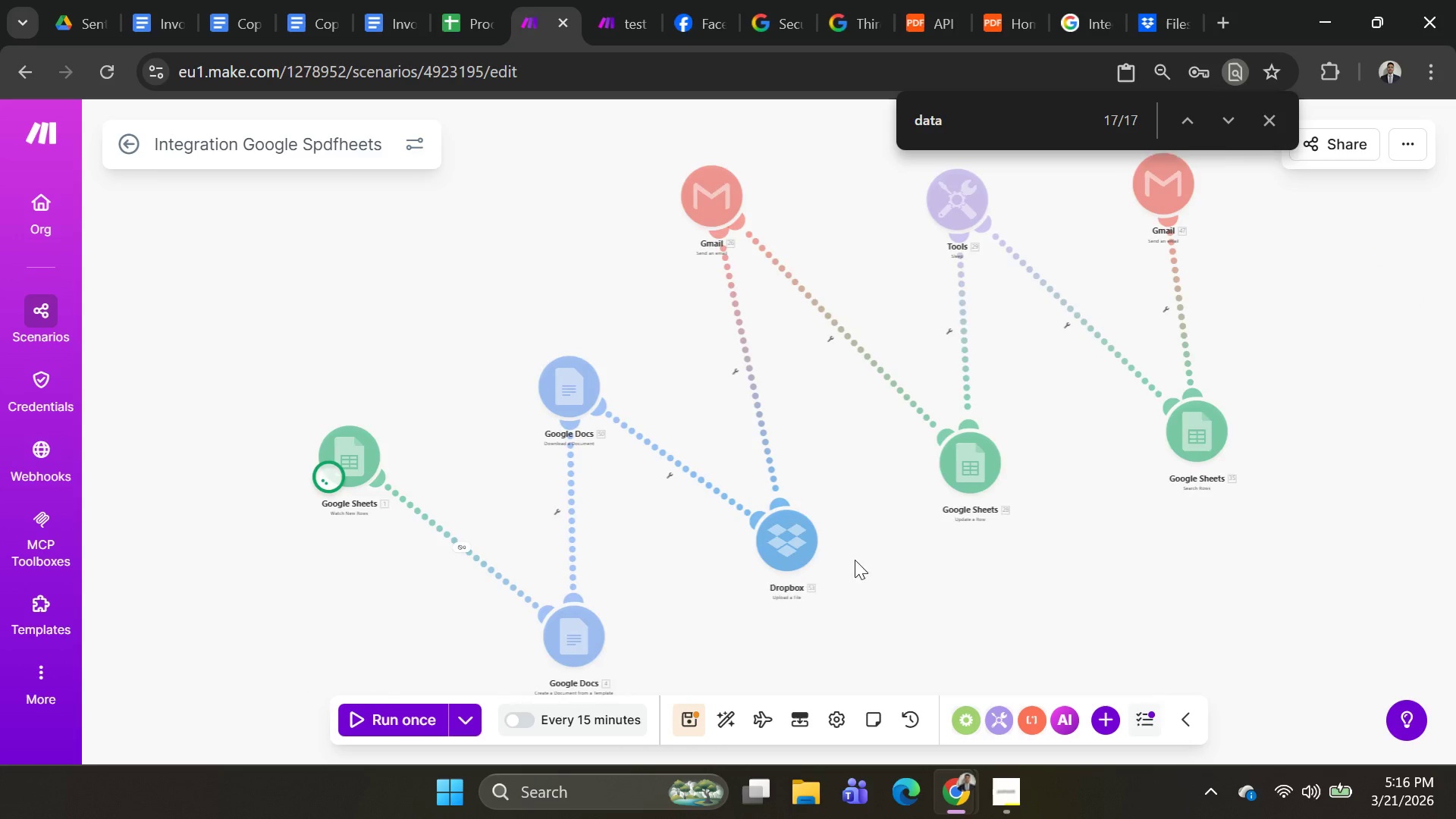 
scroll: coordinate [868, 548], scroll_direction: up, amount: 1.0
 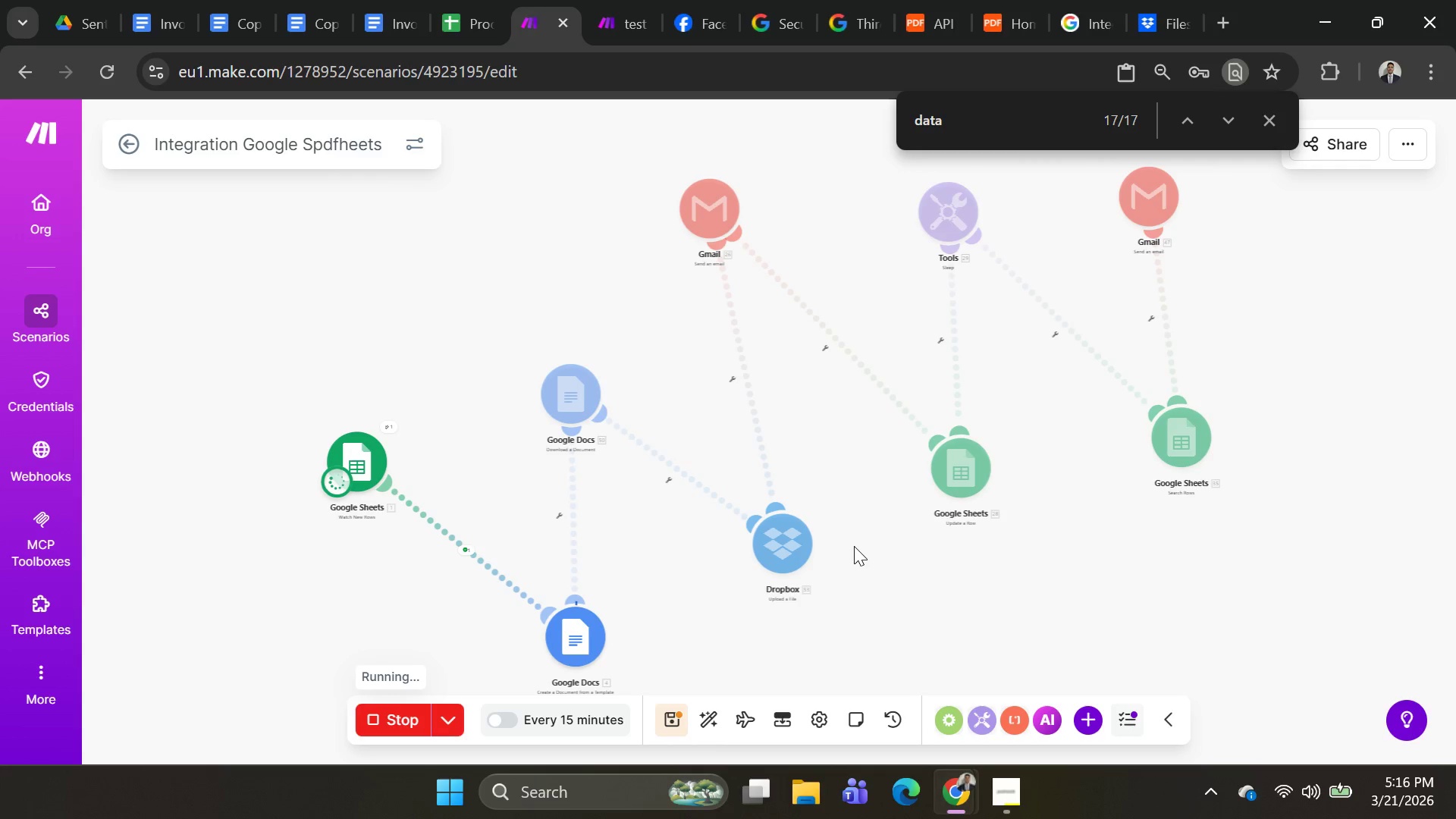 
scroll: coordinate [717, 557], scroll_direction: none, amount: 0.0
 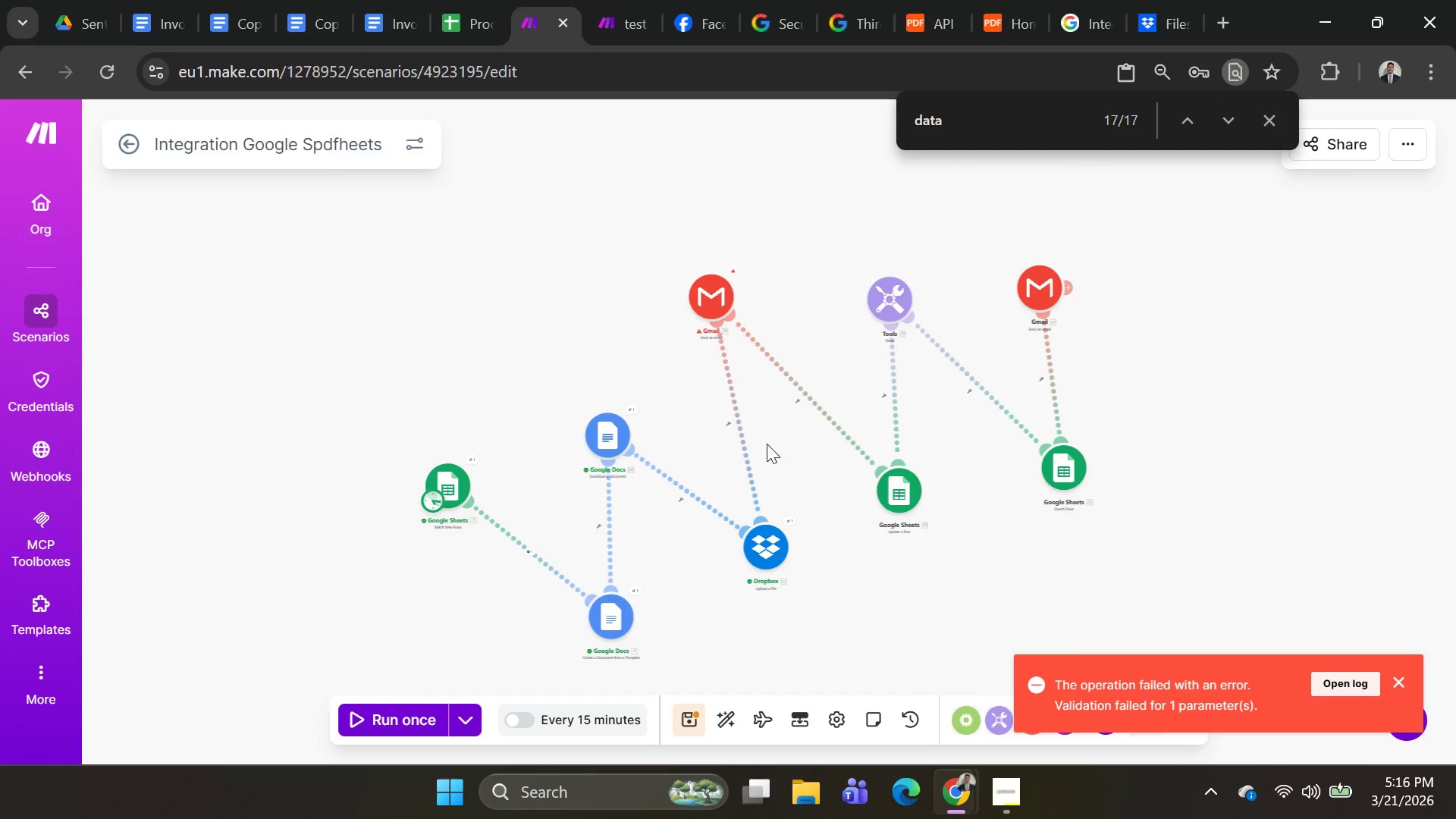 
left_click([1216, 694])
 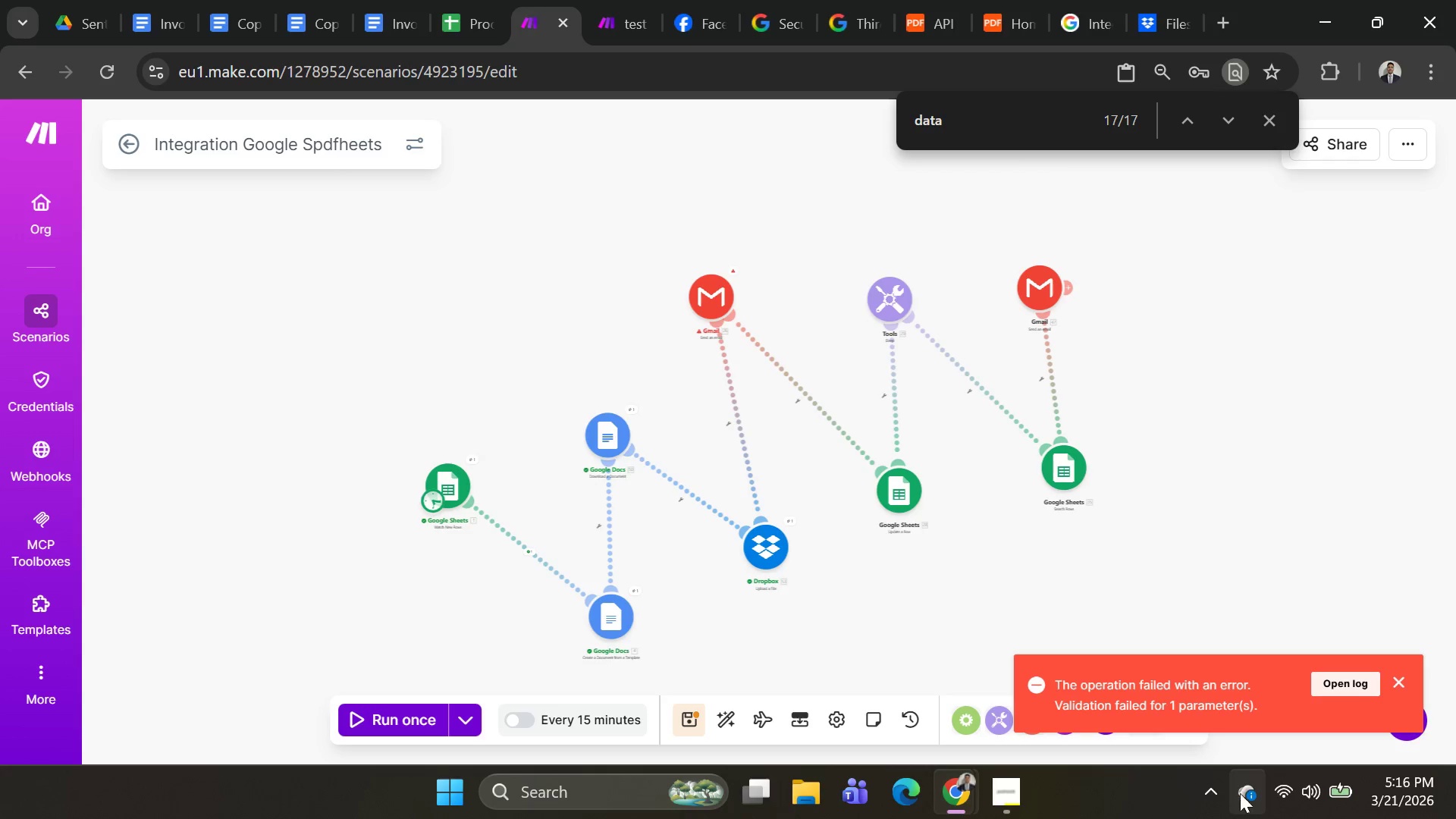 
wait(6.53)
 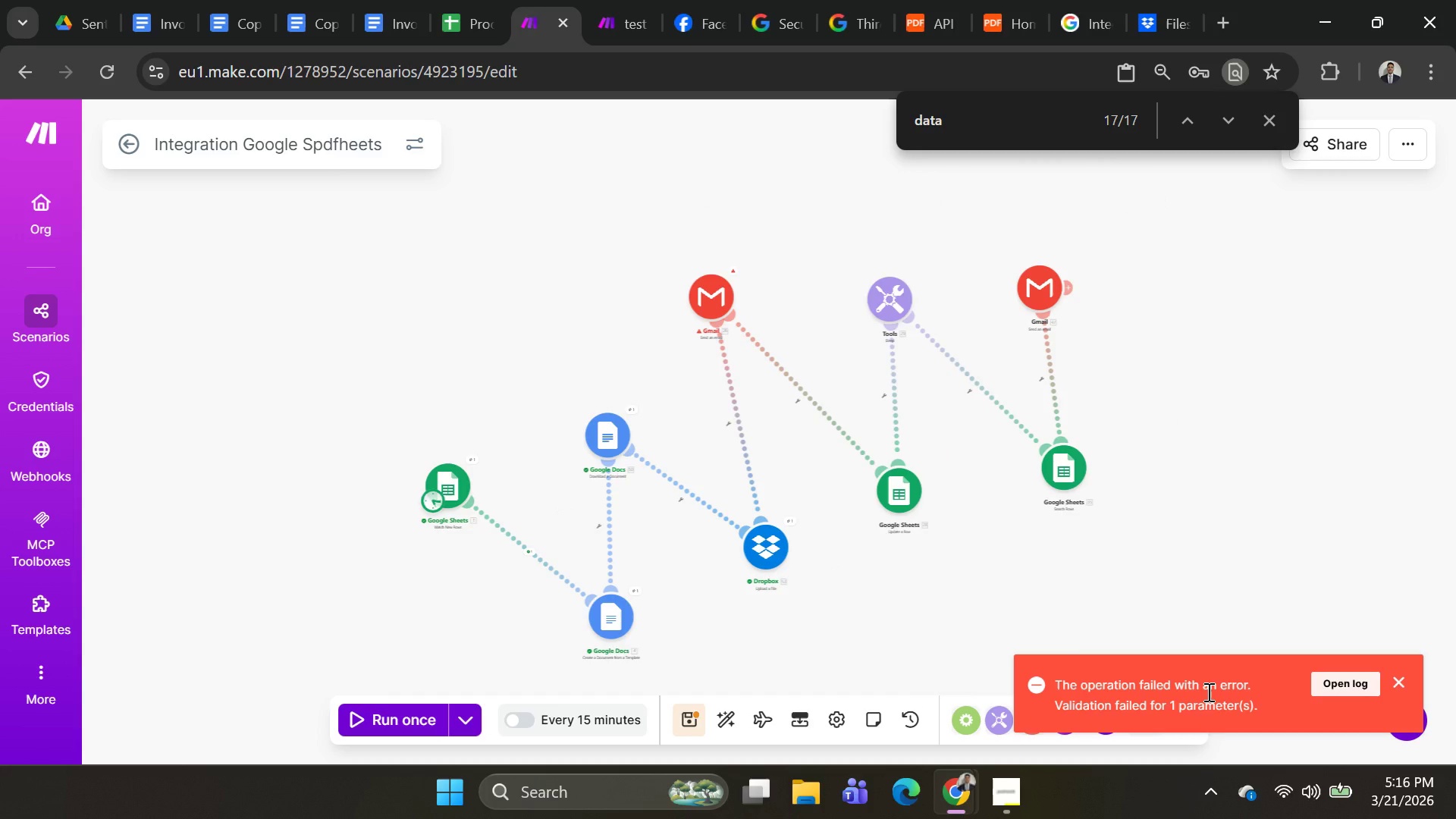 
left_click([1284, 477])
 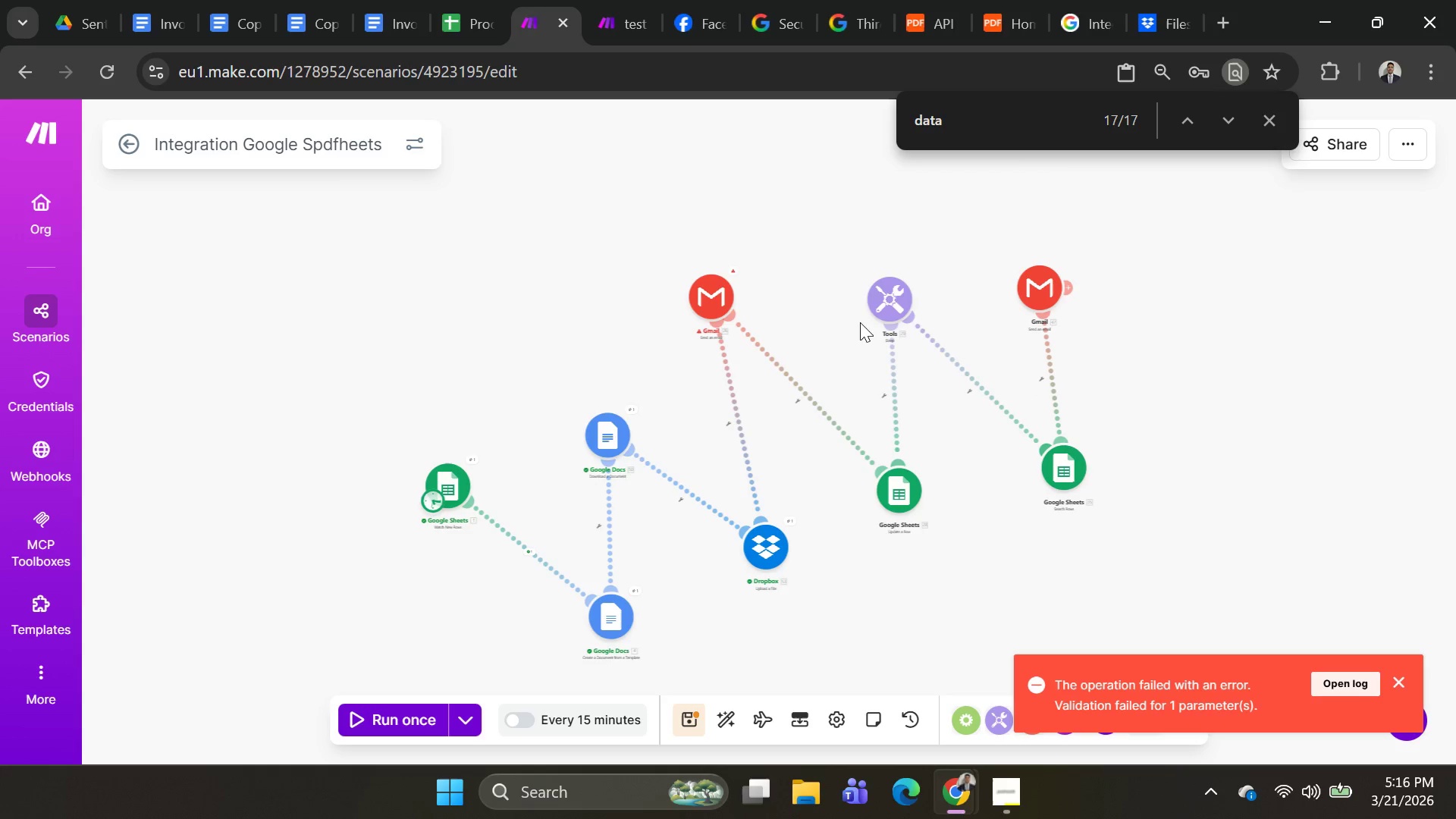 
left_click([704, 298])
 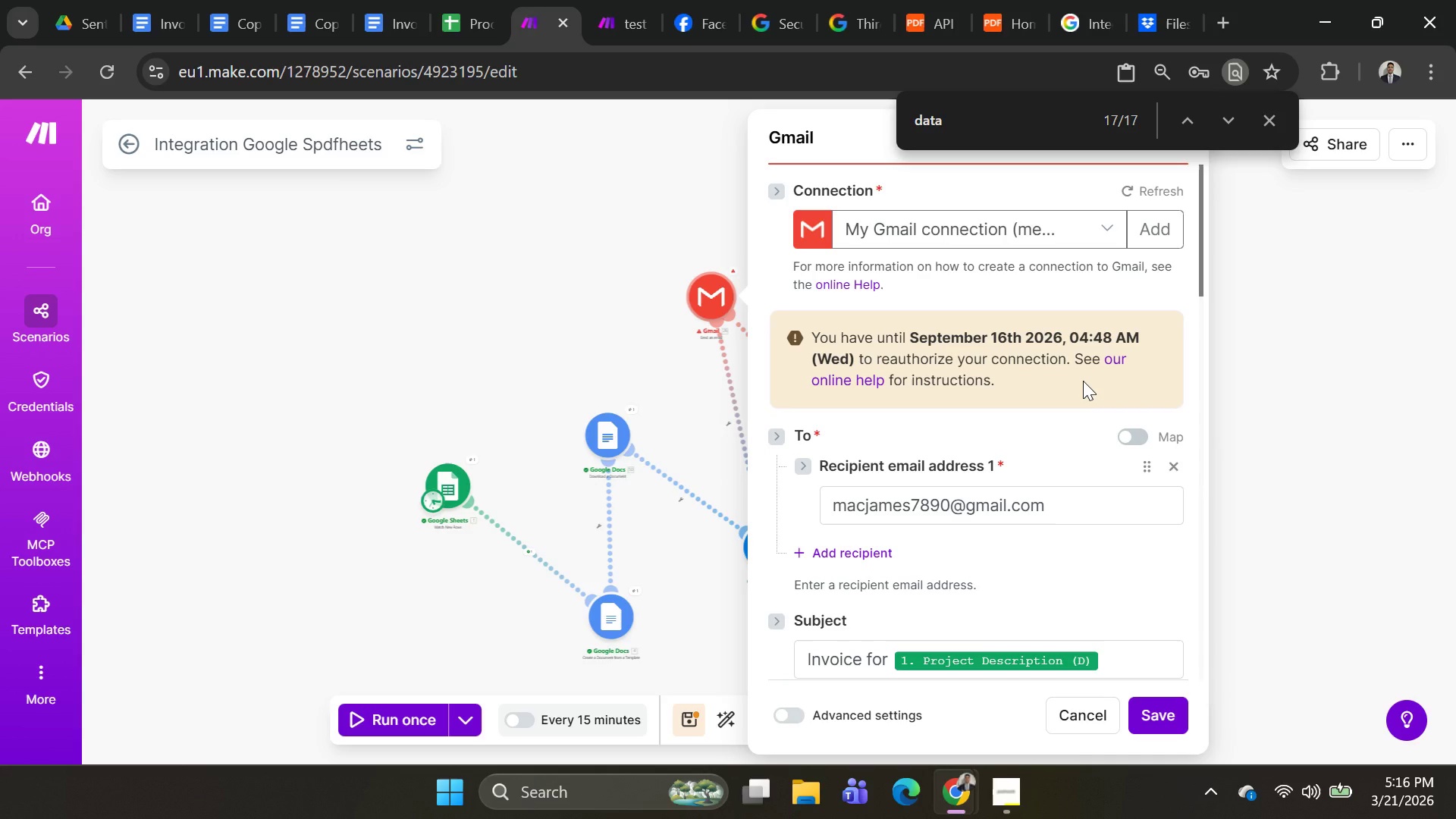 
scroll: coordinate [800, 533], scroll_direction: down, amount: 16.0
 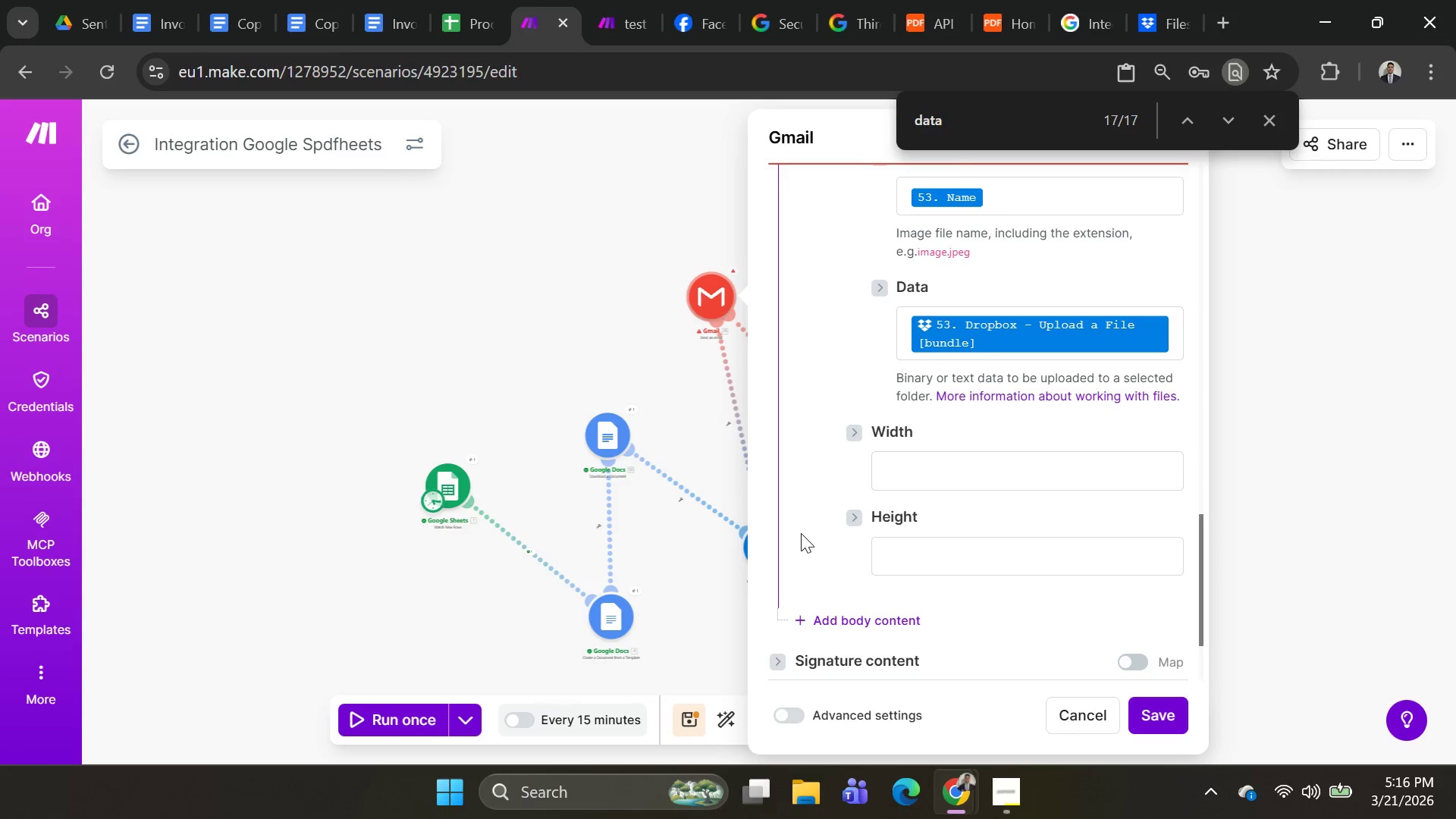 
scroll: coordinate [801, 533], scroll_direction: none, amount: 0.0
 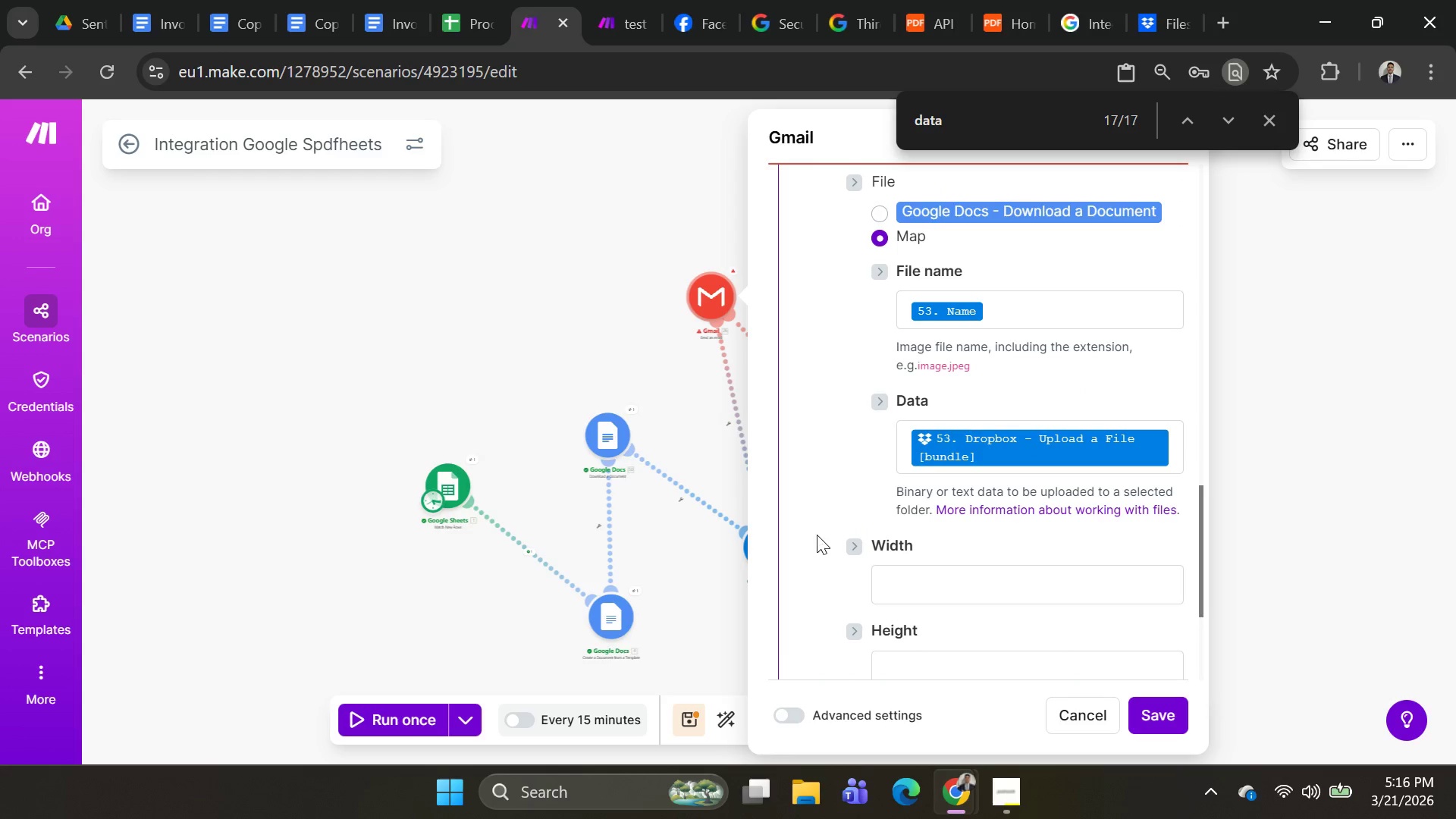 
scroll: coordinate [821, 535], scroll_direction: up, amount: 1.0
 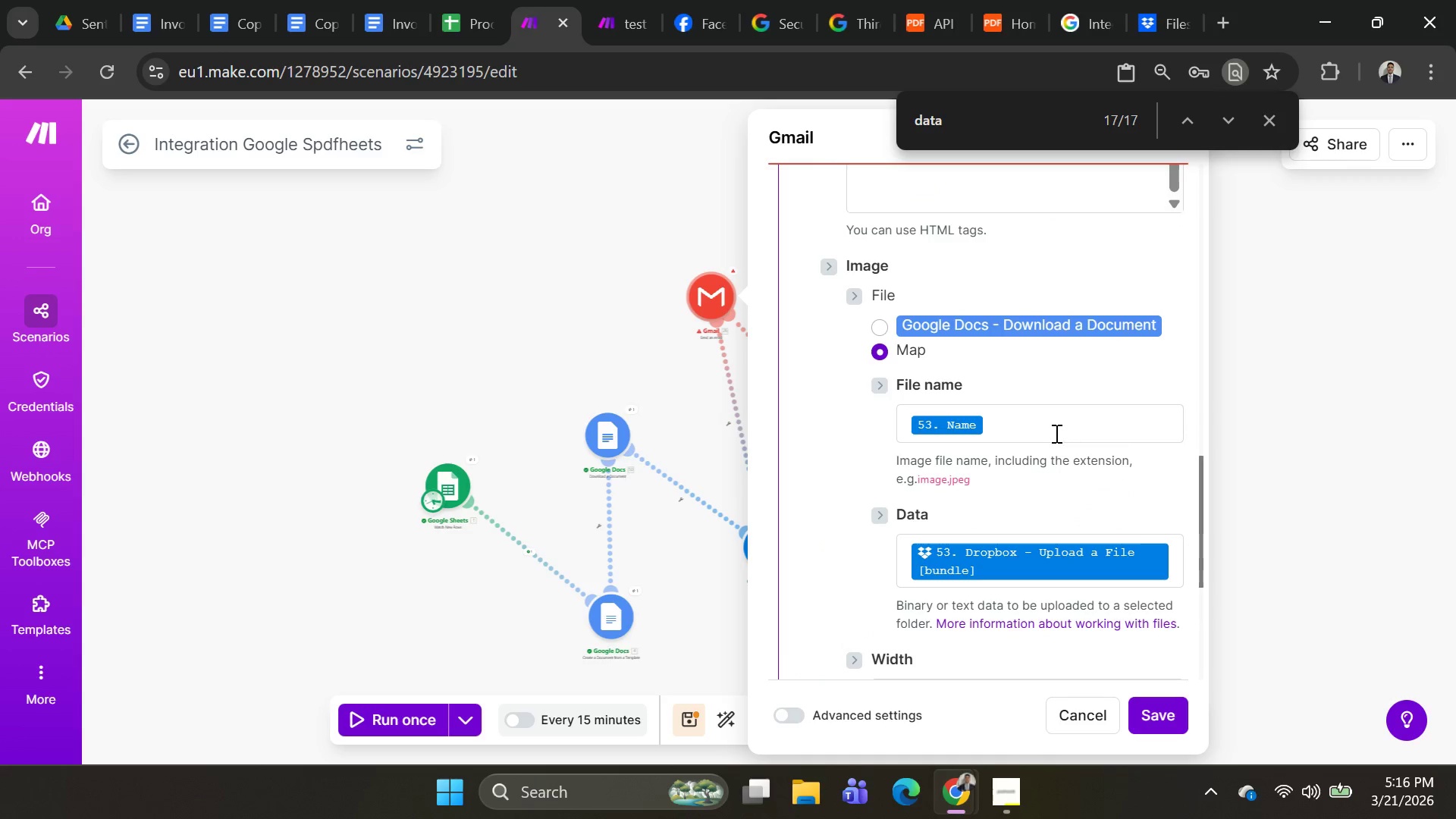 
left_click([1055, 433])
 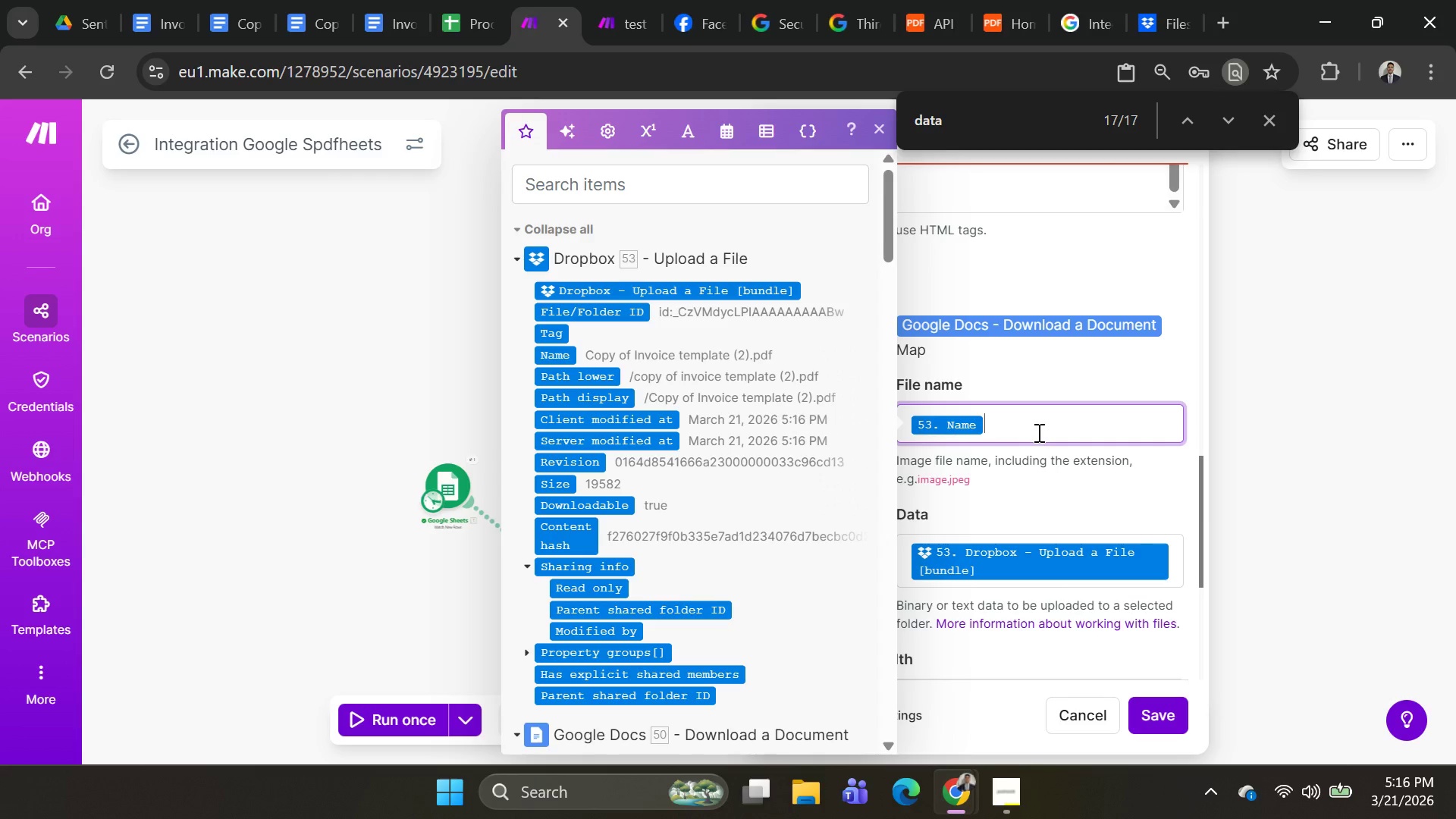 
wait(14.77)
 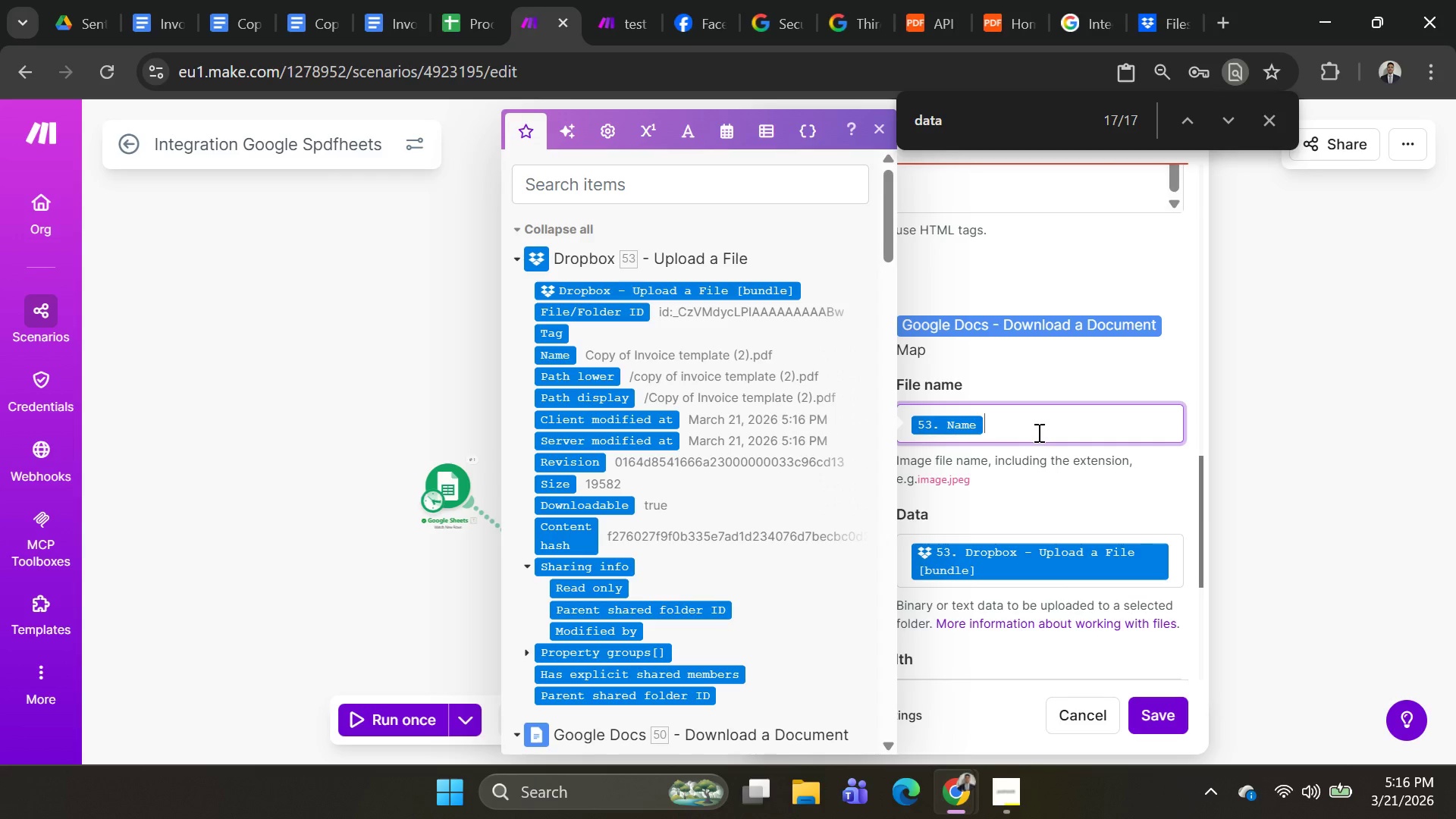 
left_click([1170, 563])
 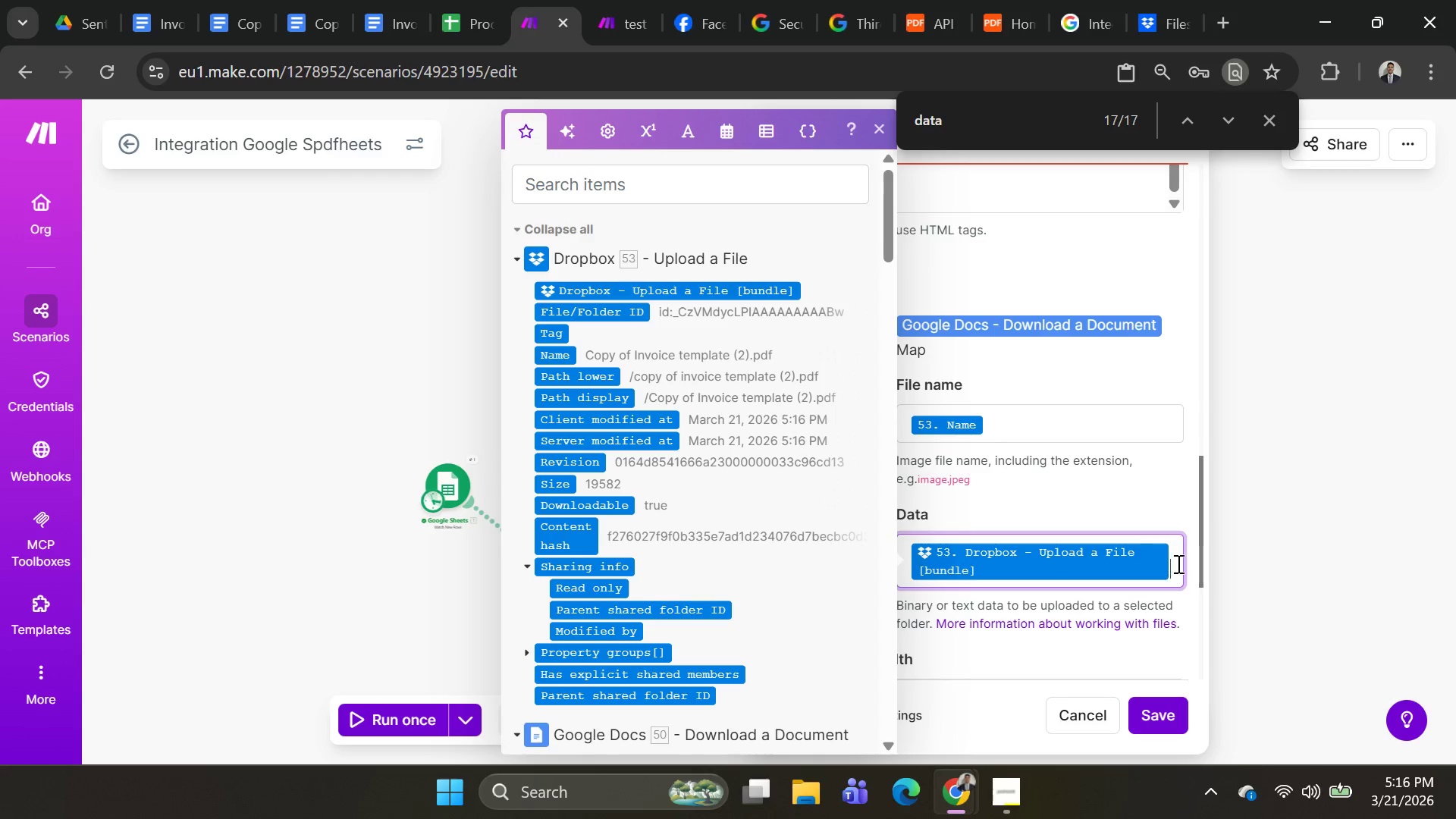 
key(Backspace)
 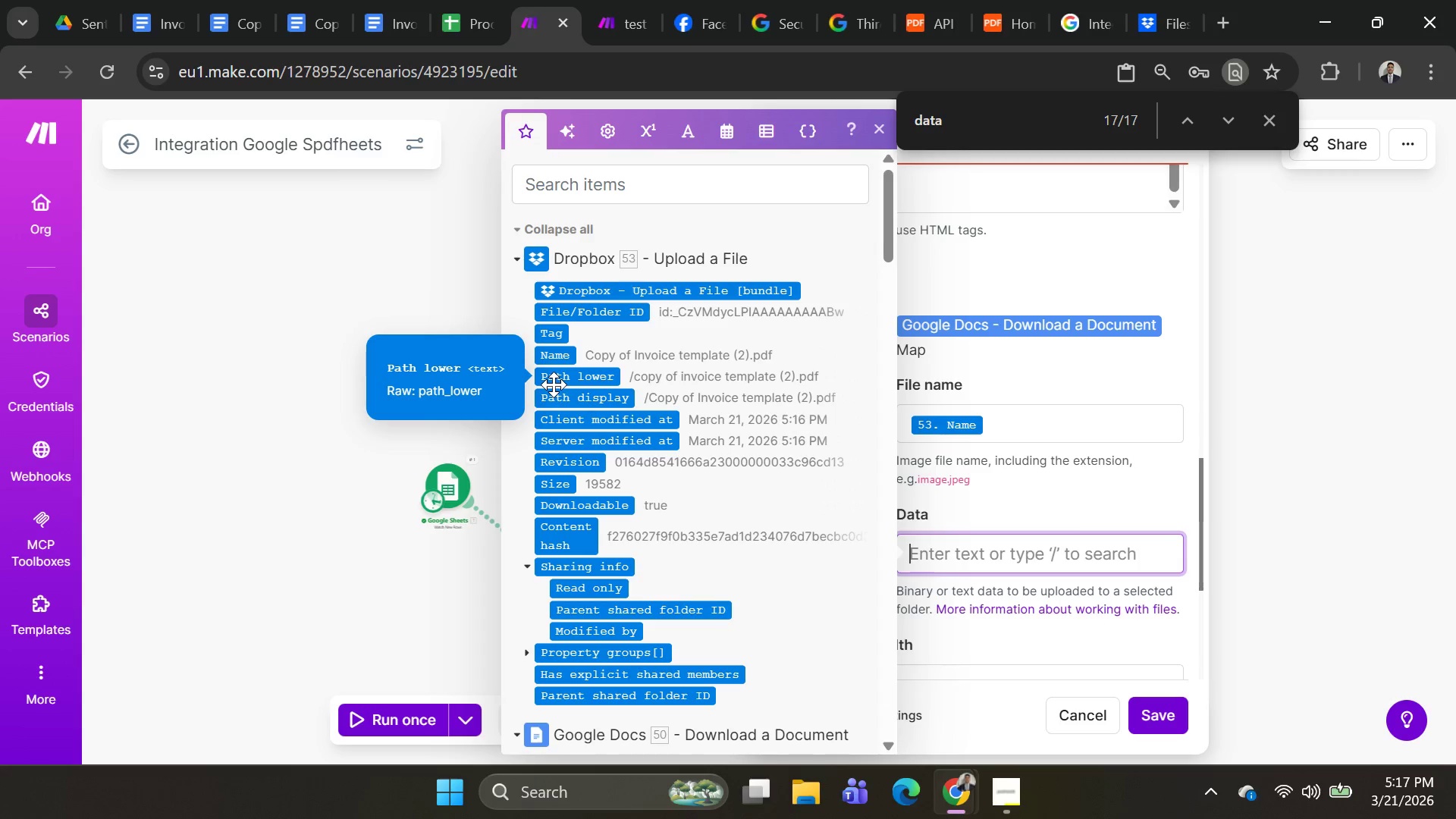 
wait(11.14)
 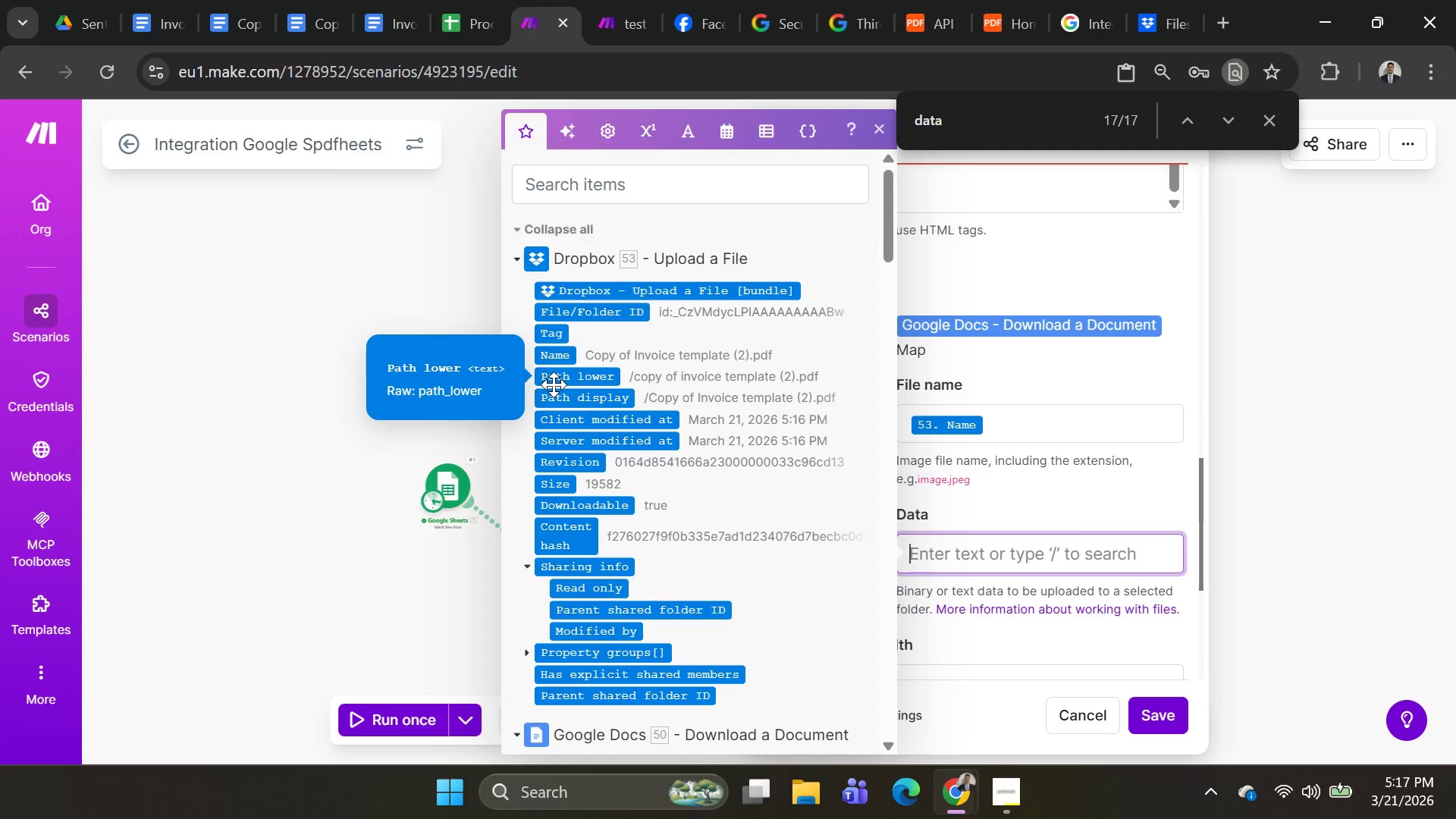 
left_click([558, 382])
 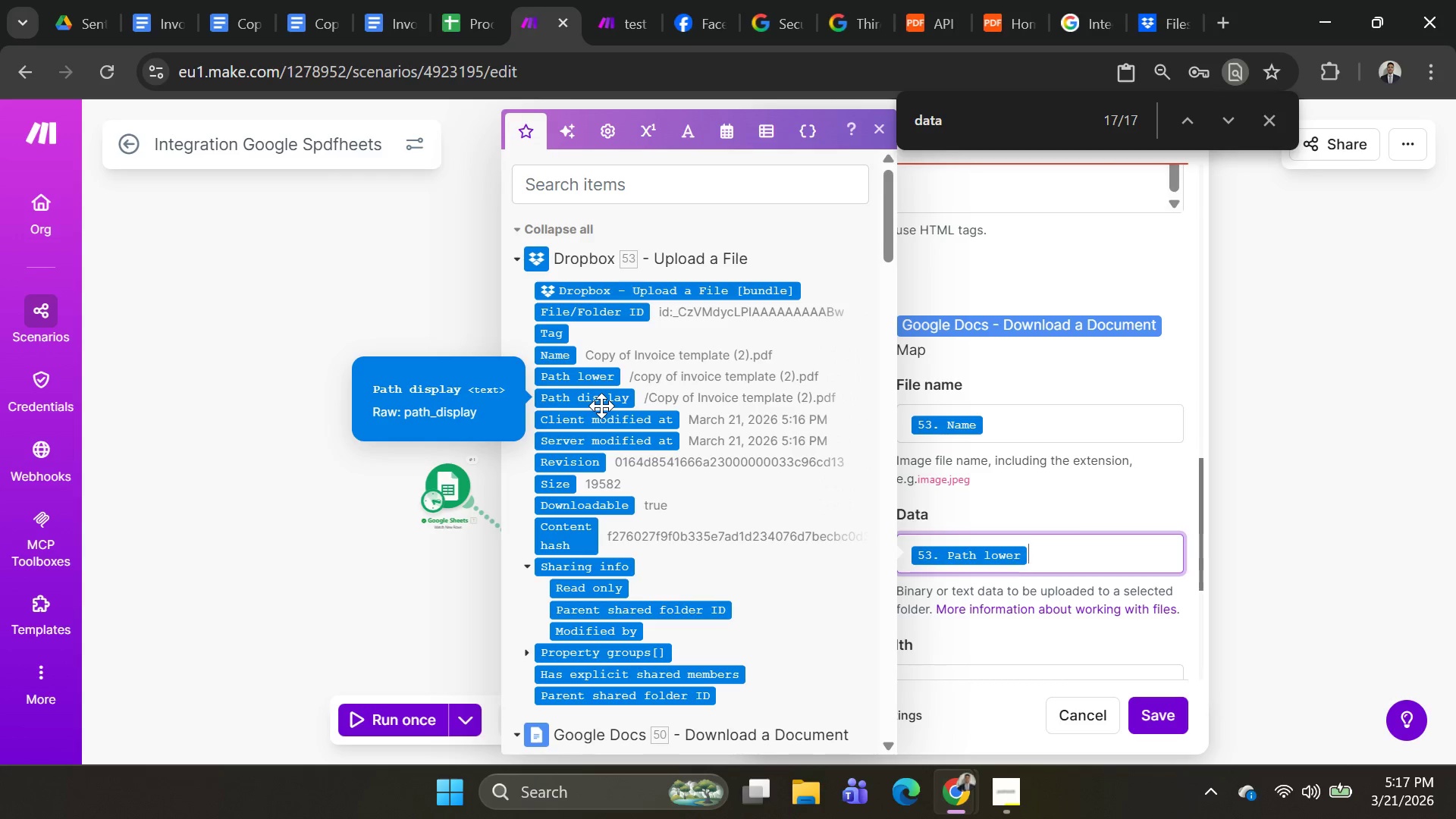 
wait(6.14)
 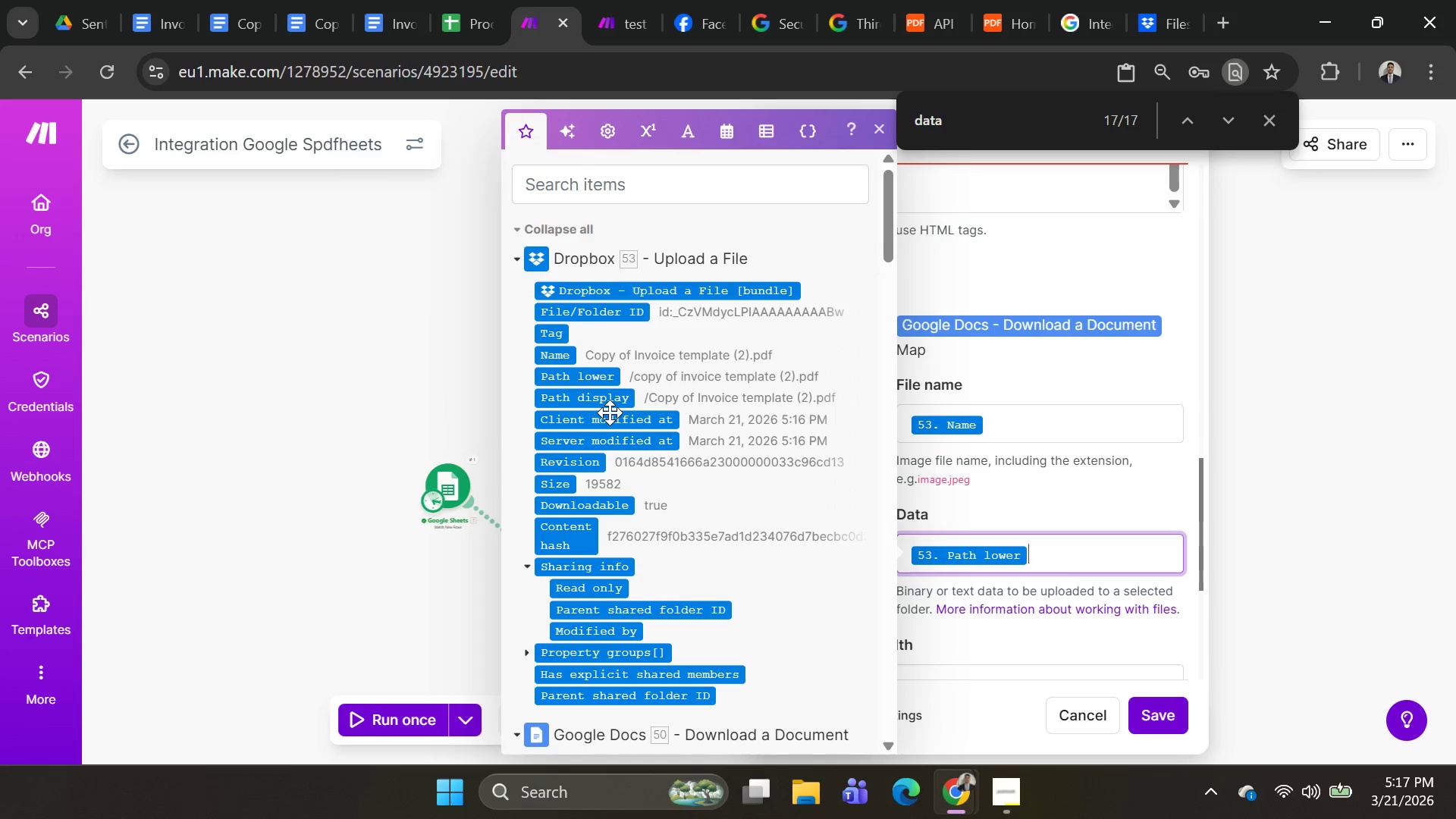 
left_click([599, 405])
 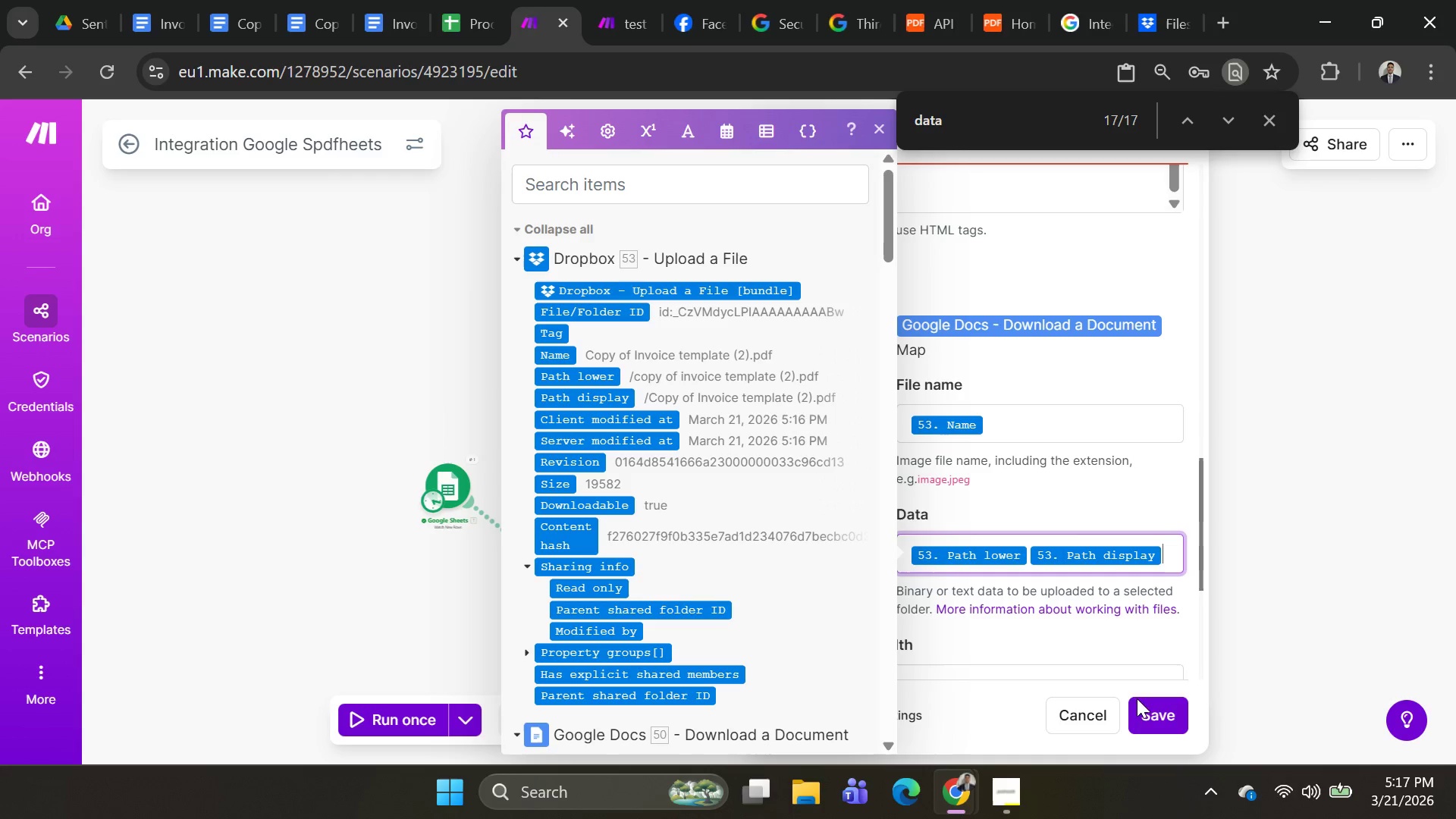 
left_click([1150, 716])
 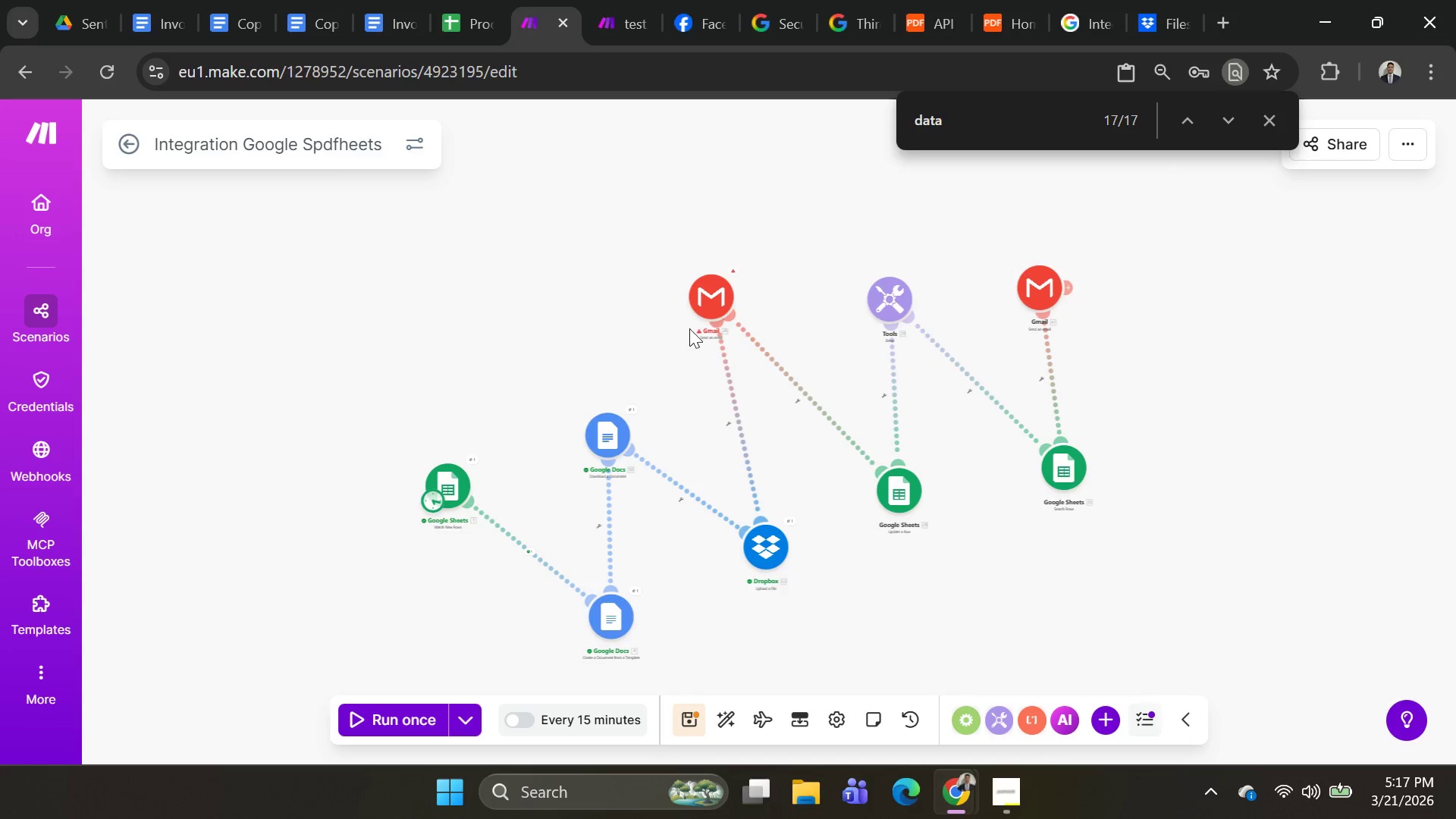 
left_click([701, 307])
 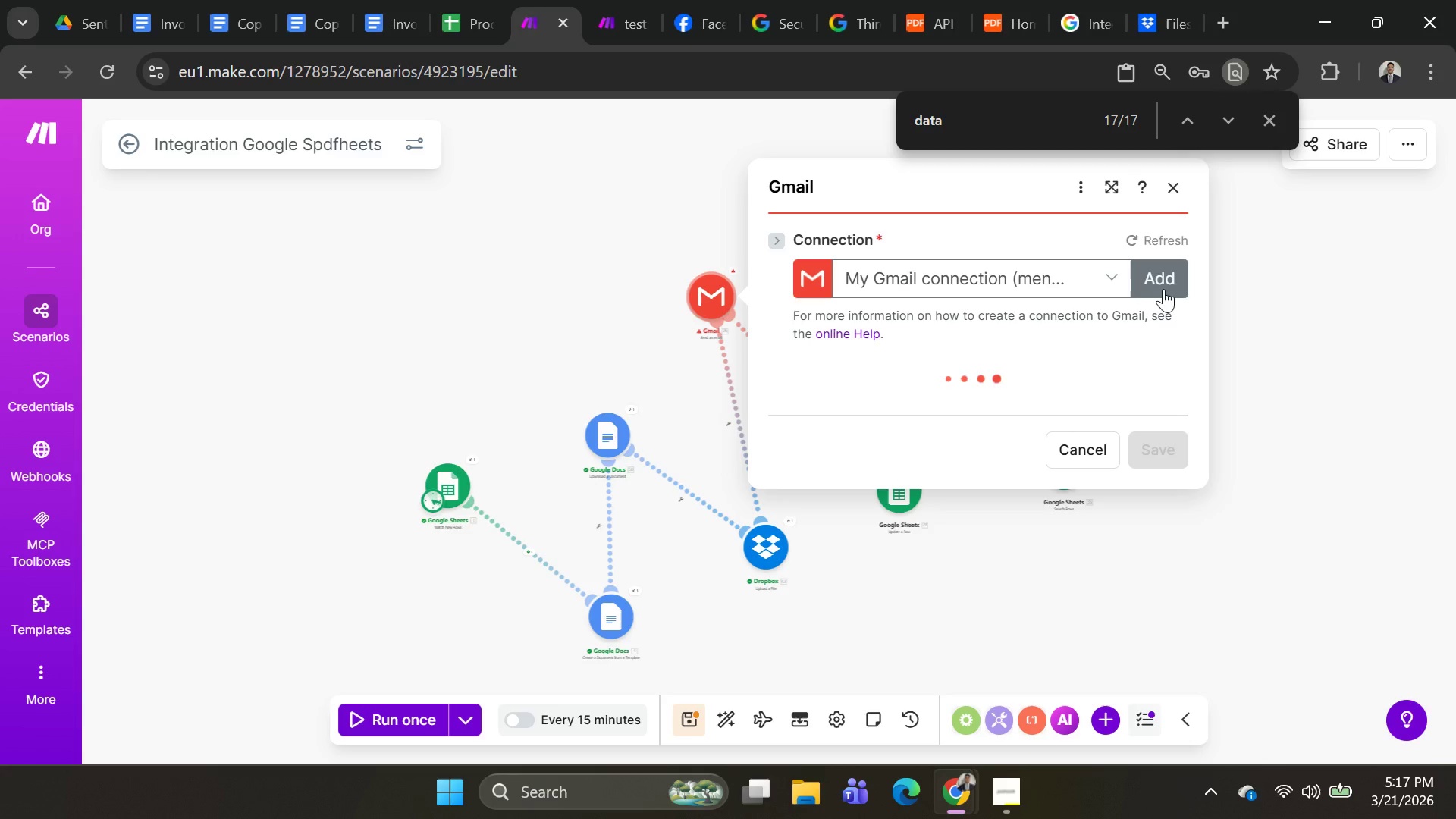 
left_click([1106, 278])
 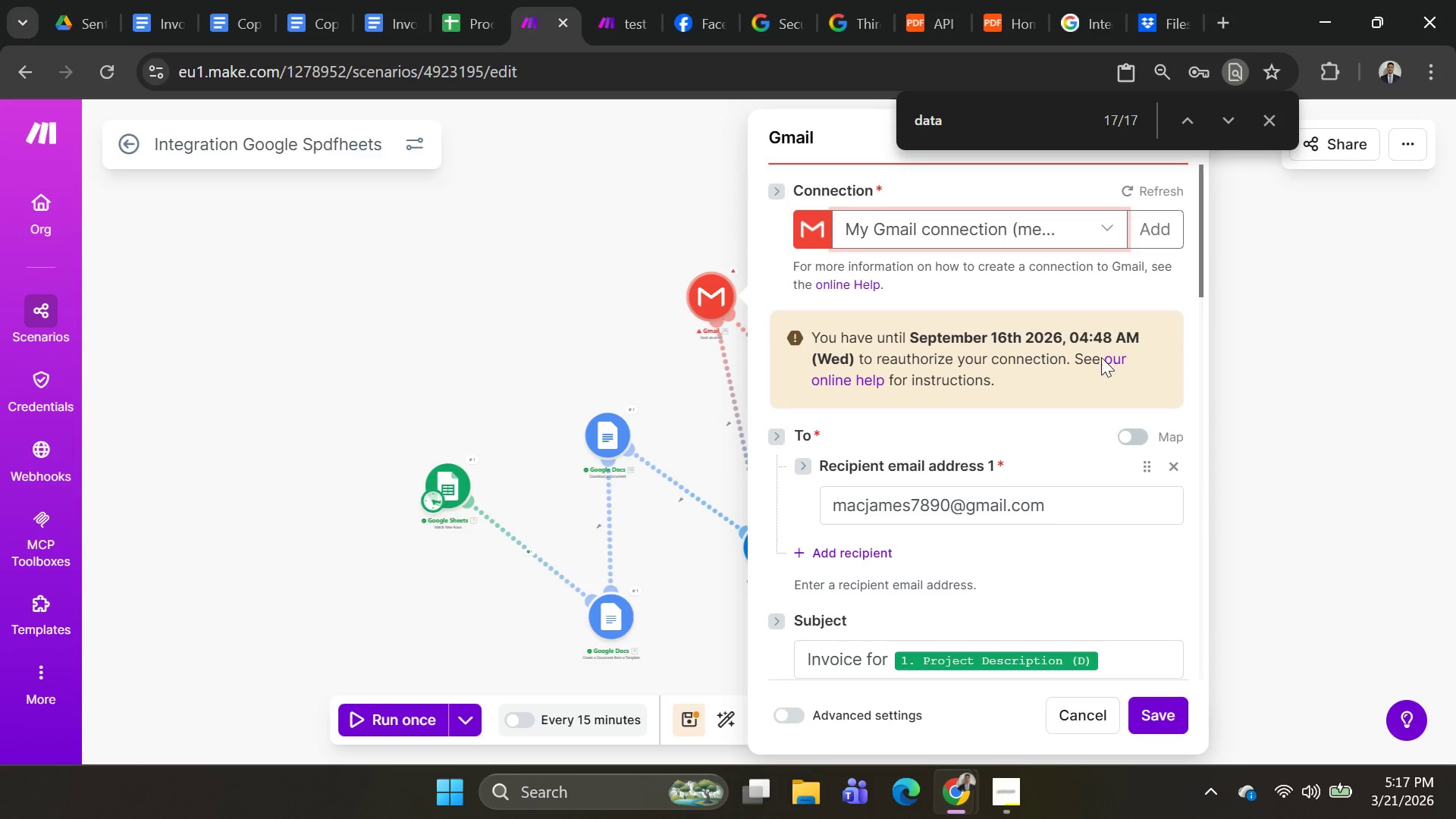 
scroll: coordinate [1053, 482], scroll_direction: down, amount: 10.0
 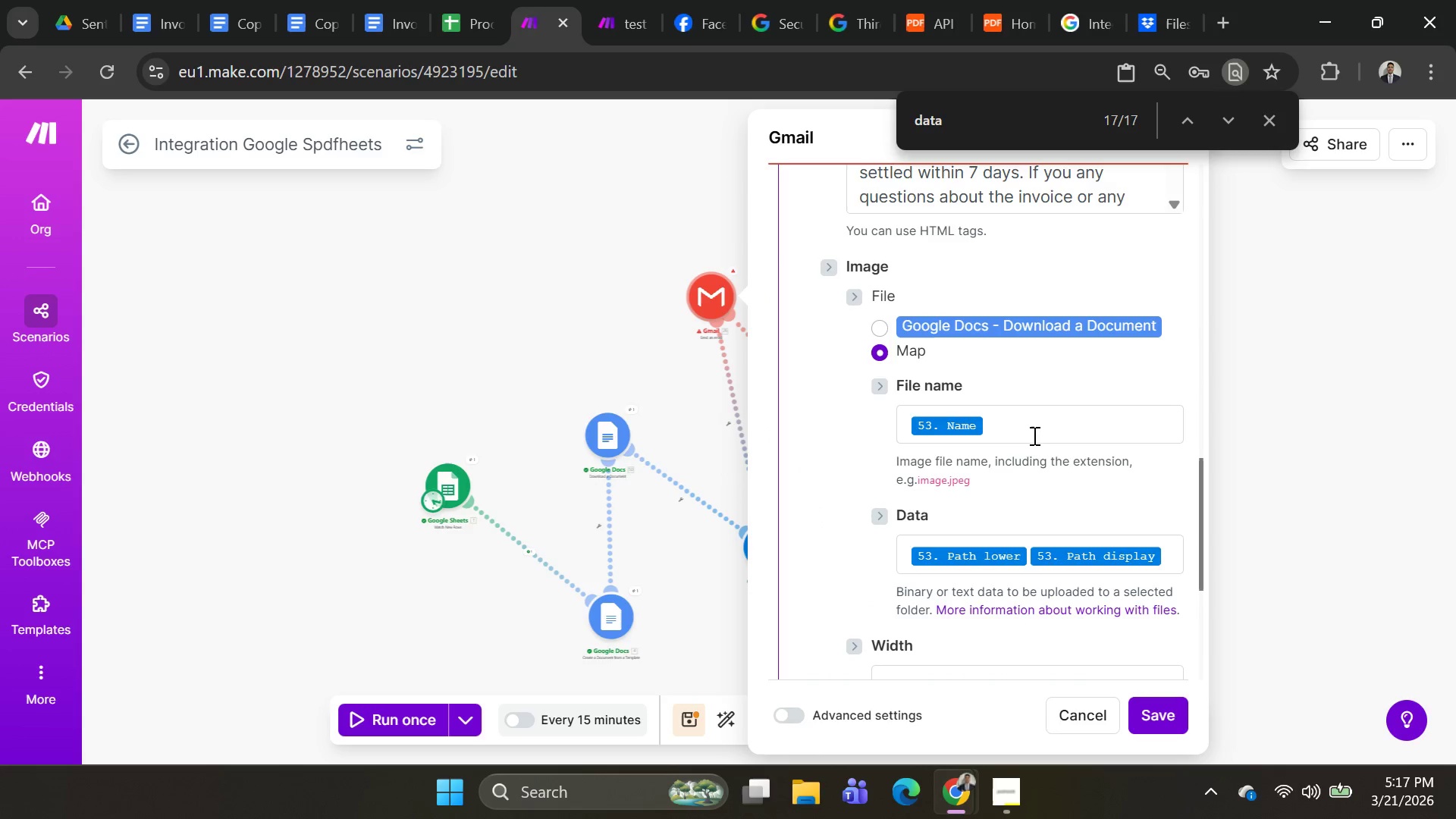 
left_click([1032, 433])
 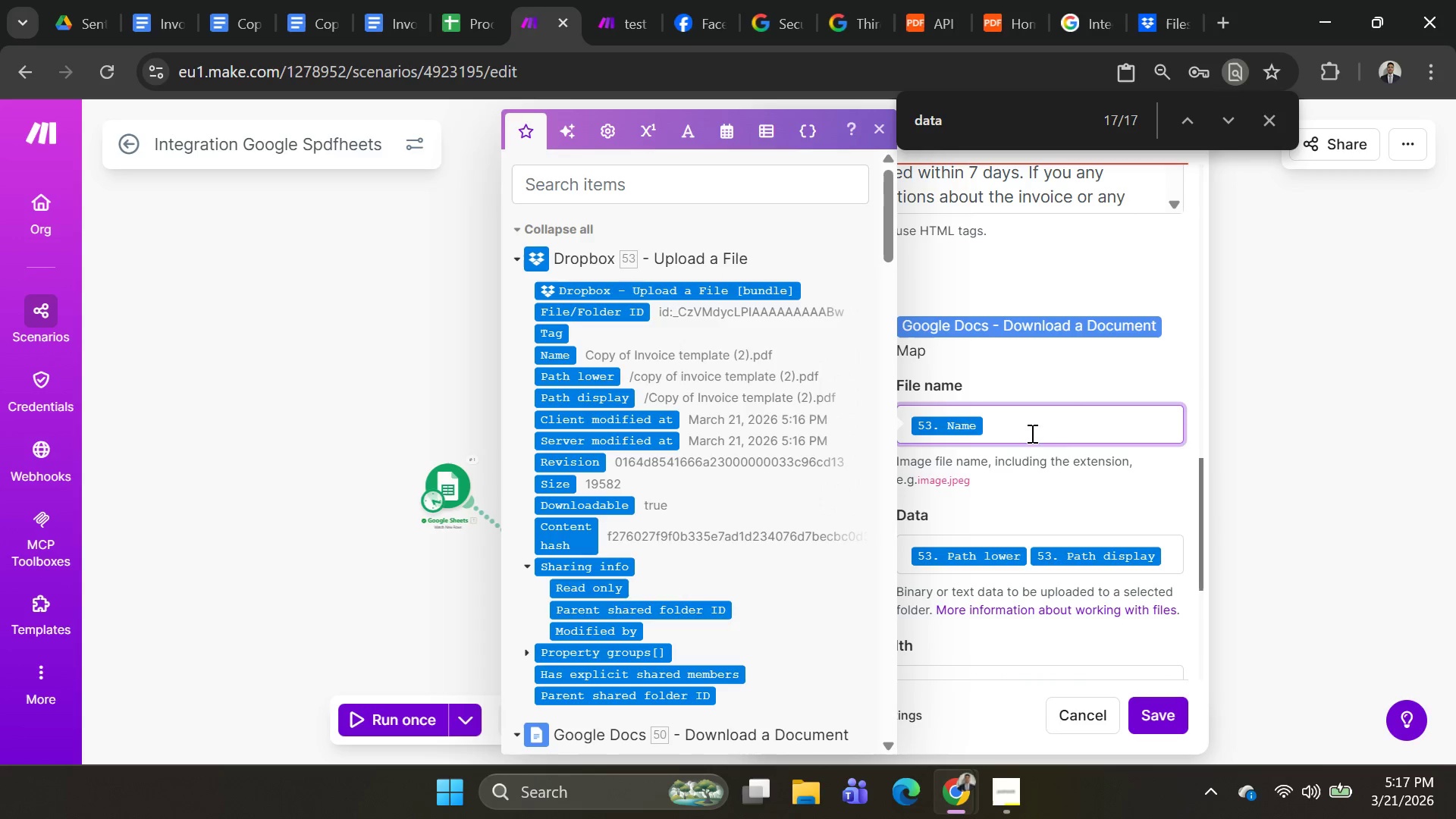 
key(Backspace)
 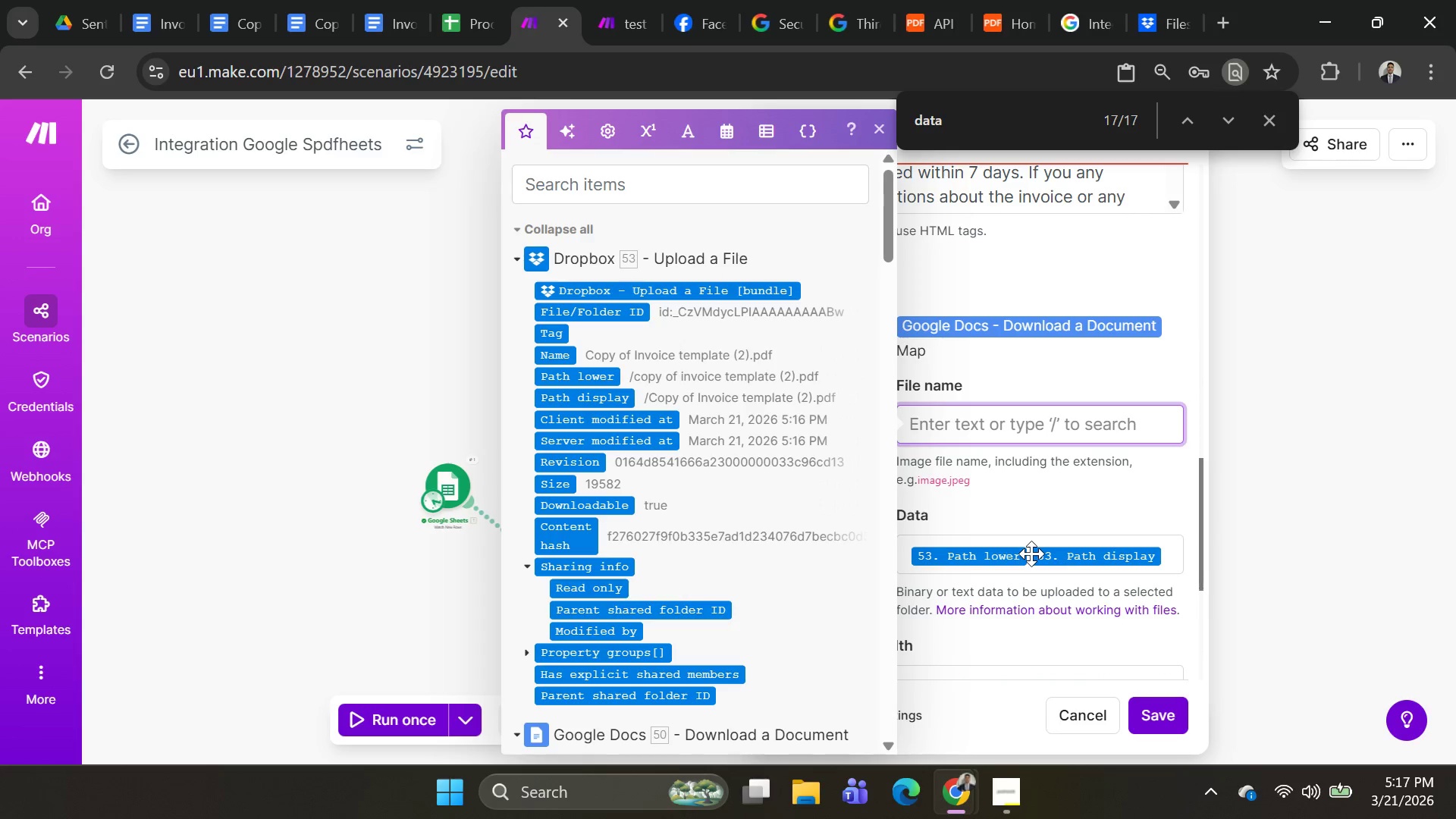 
left_click([1031, 554])
 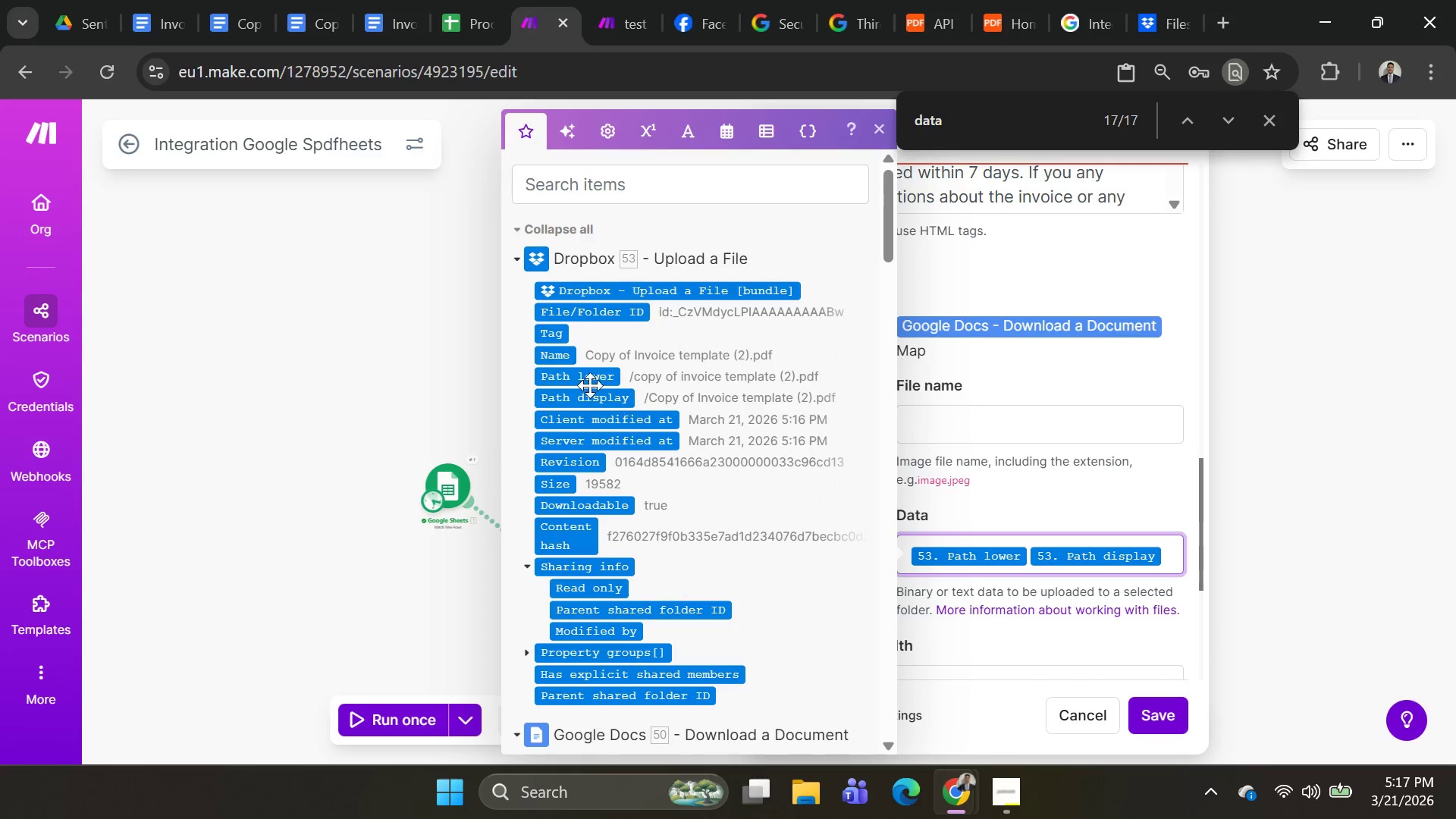 
left_click([560, 357])
 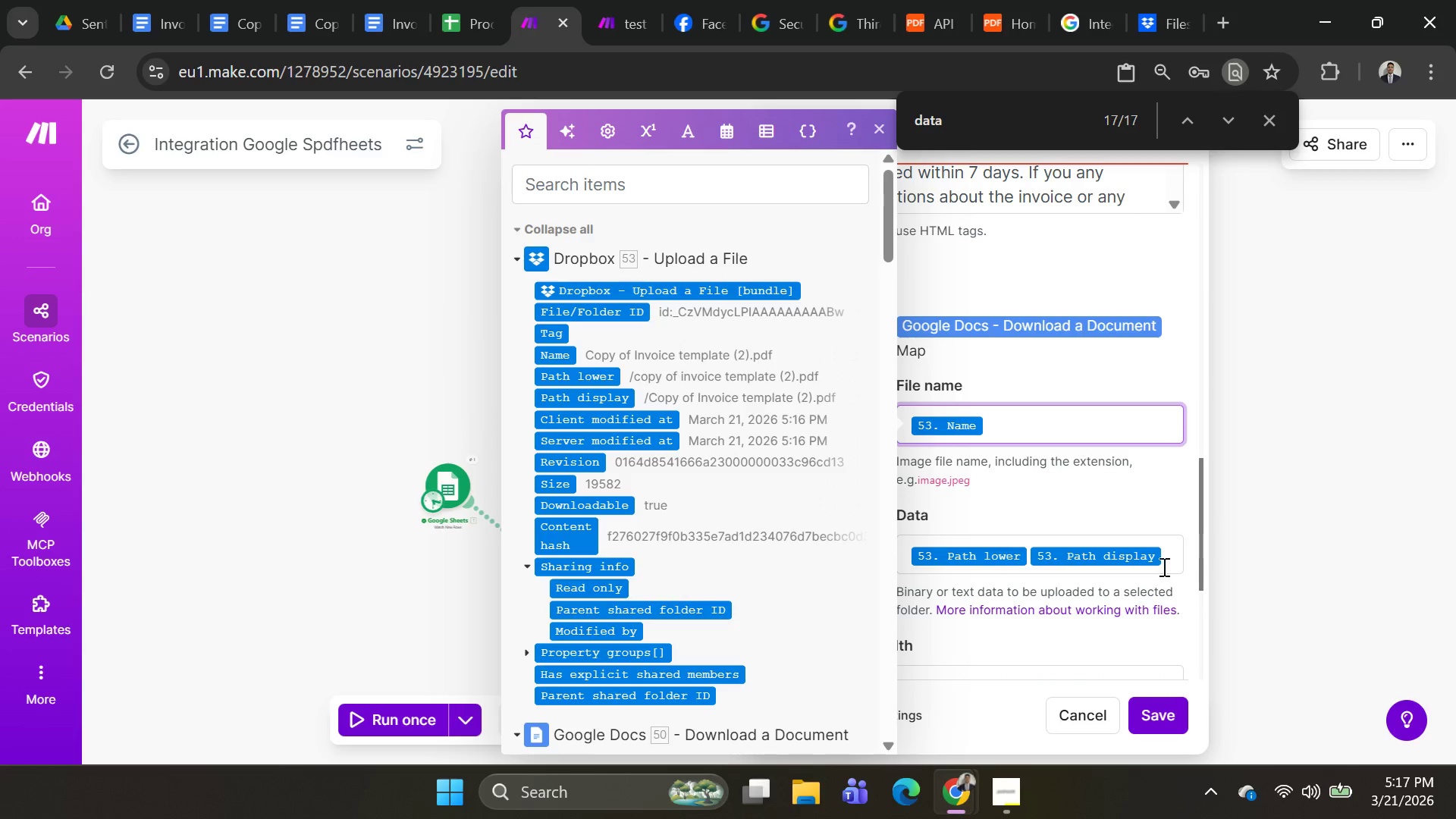 
left_click([1164, 557])
 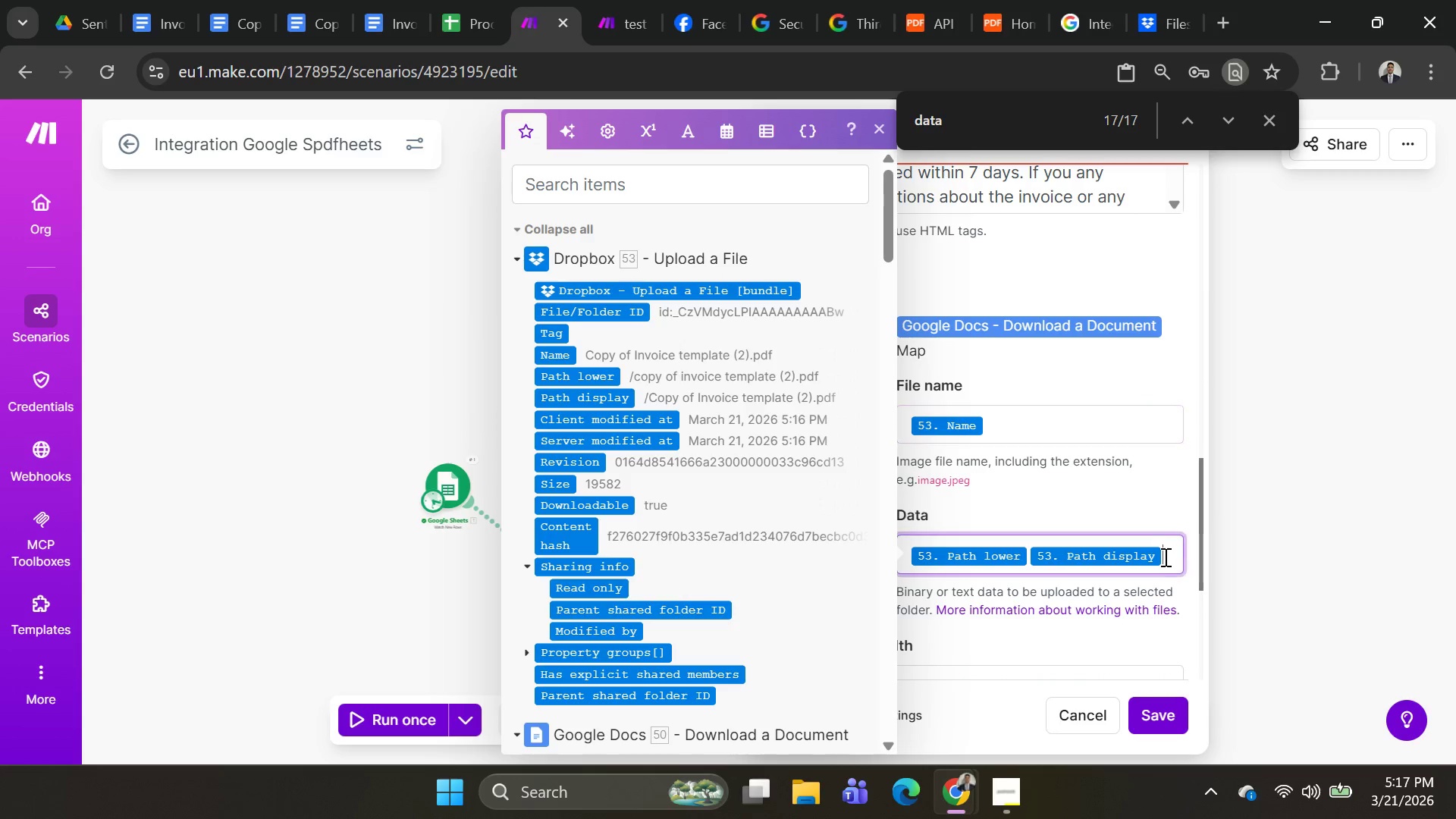 
key(Backspace)
 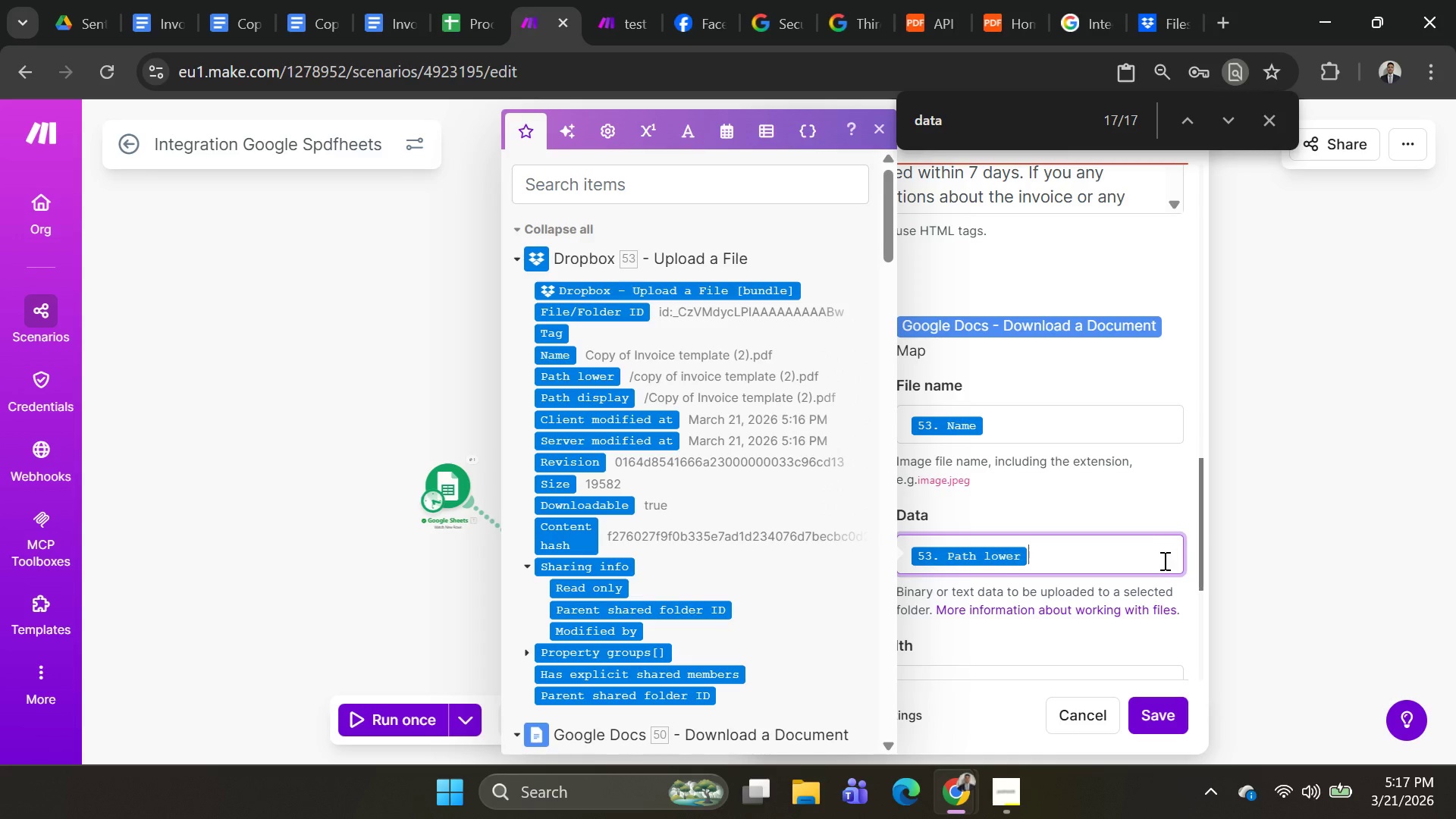 
key(Backspace)
 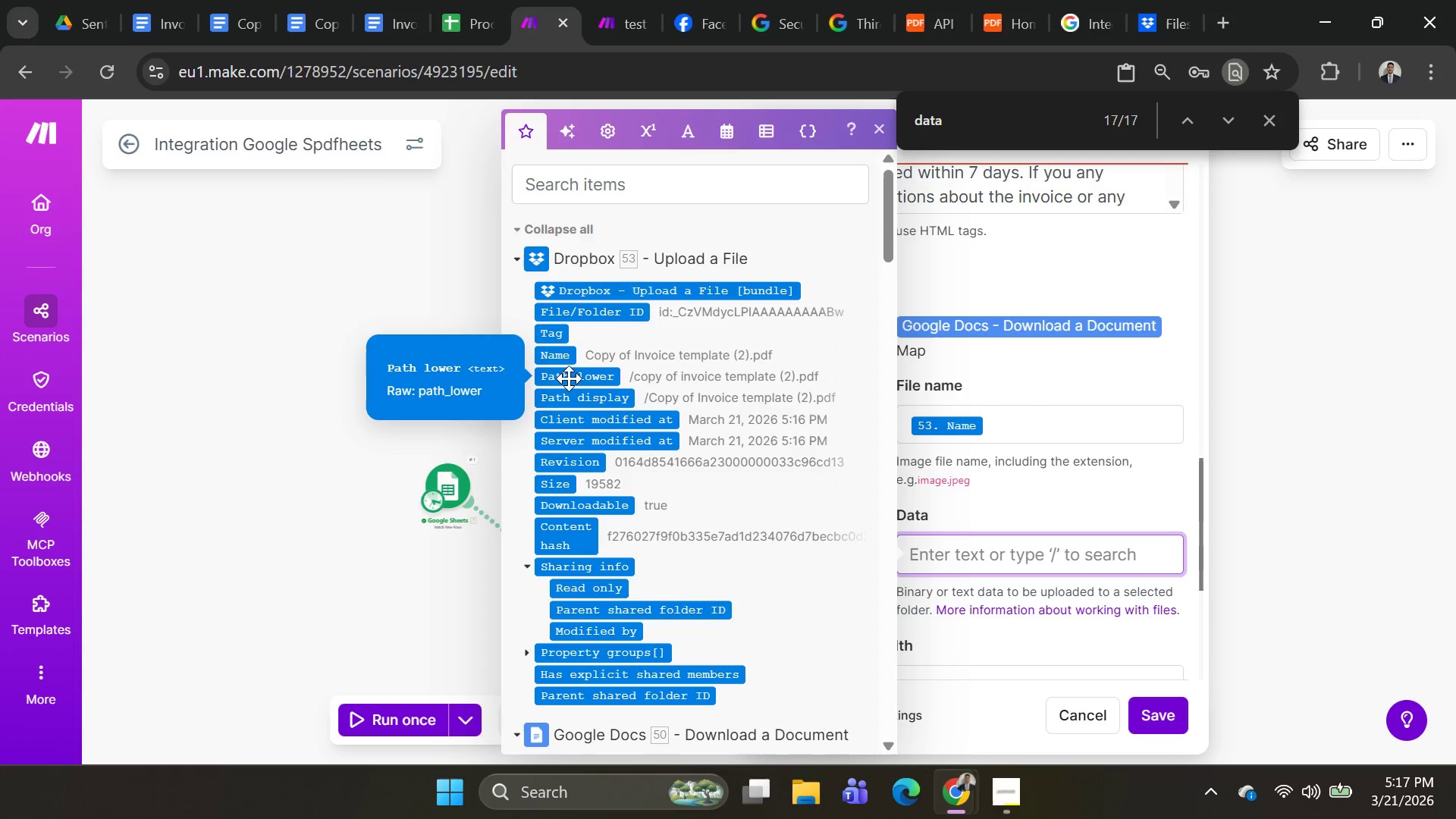 
left_click([569, 378])
 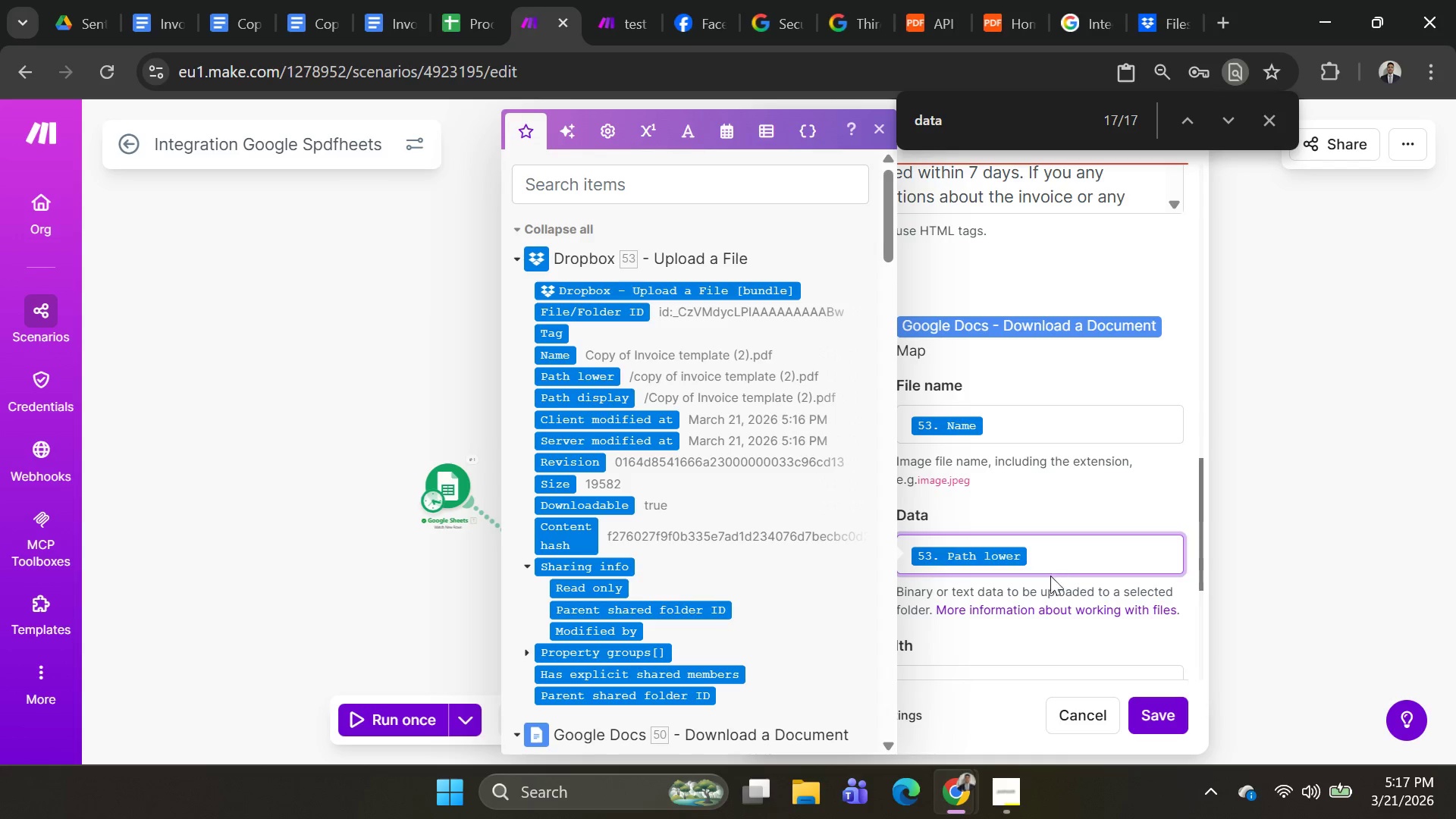 
left_click([1051, 565])
 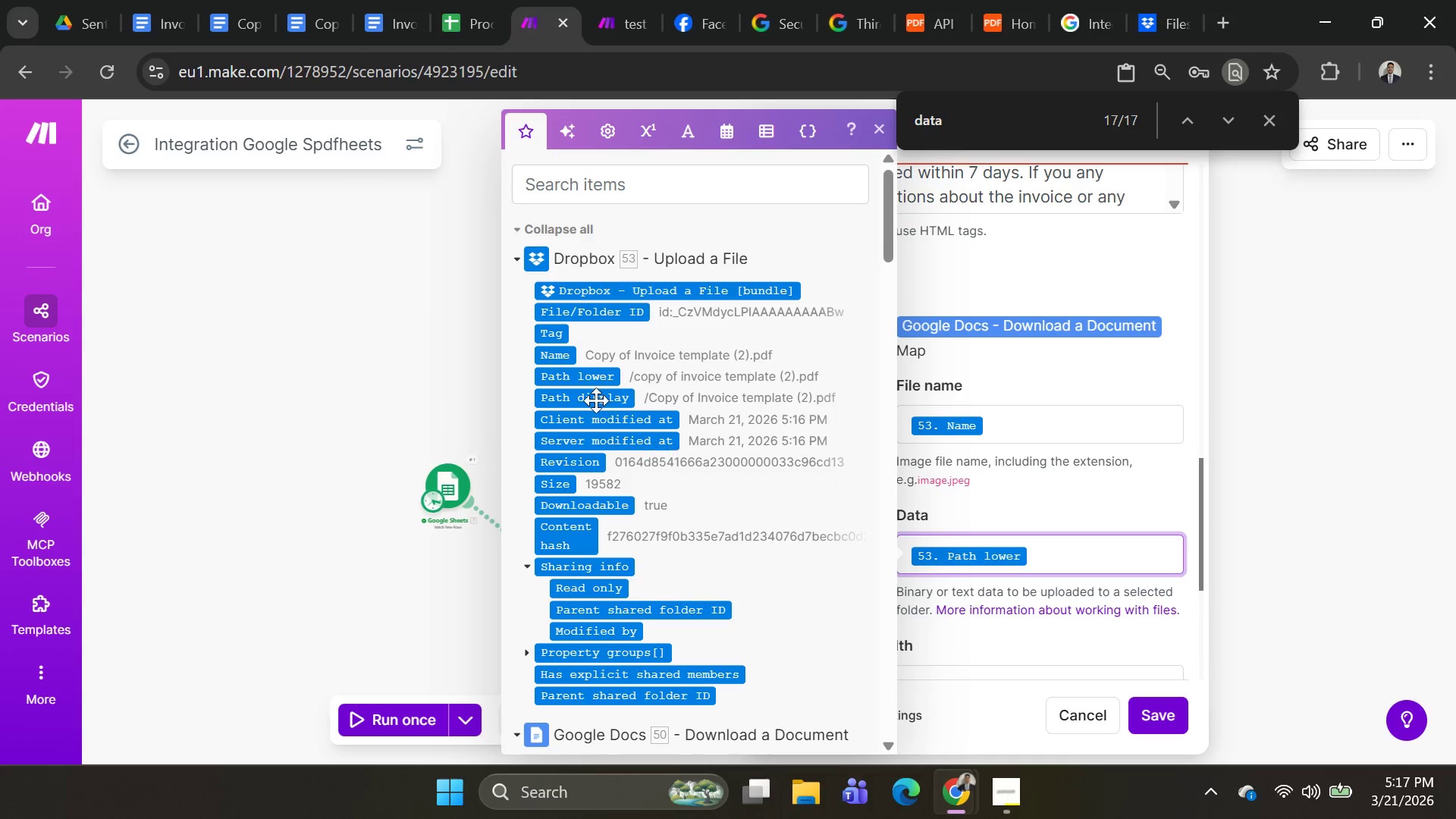 
left_click([595, 400])
 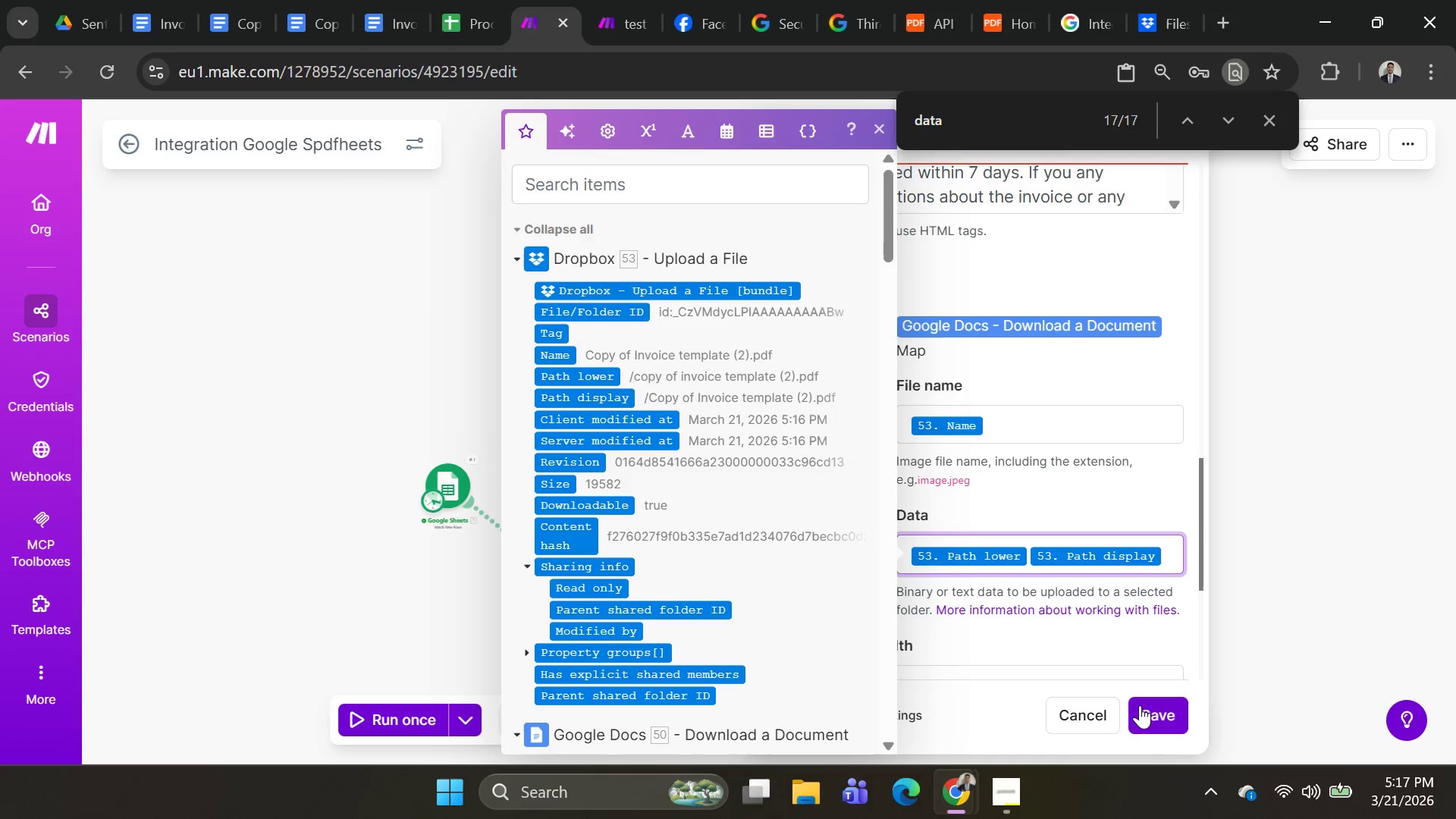 
left_click([1145, 721])
 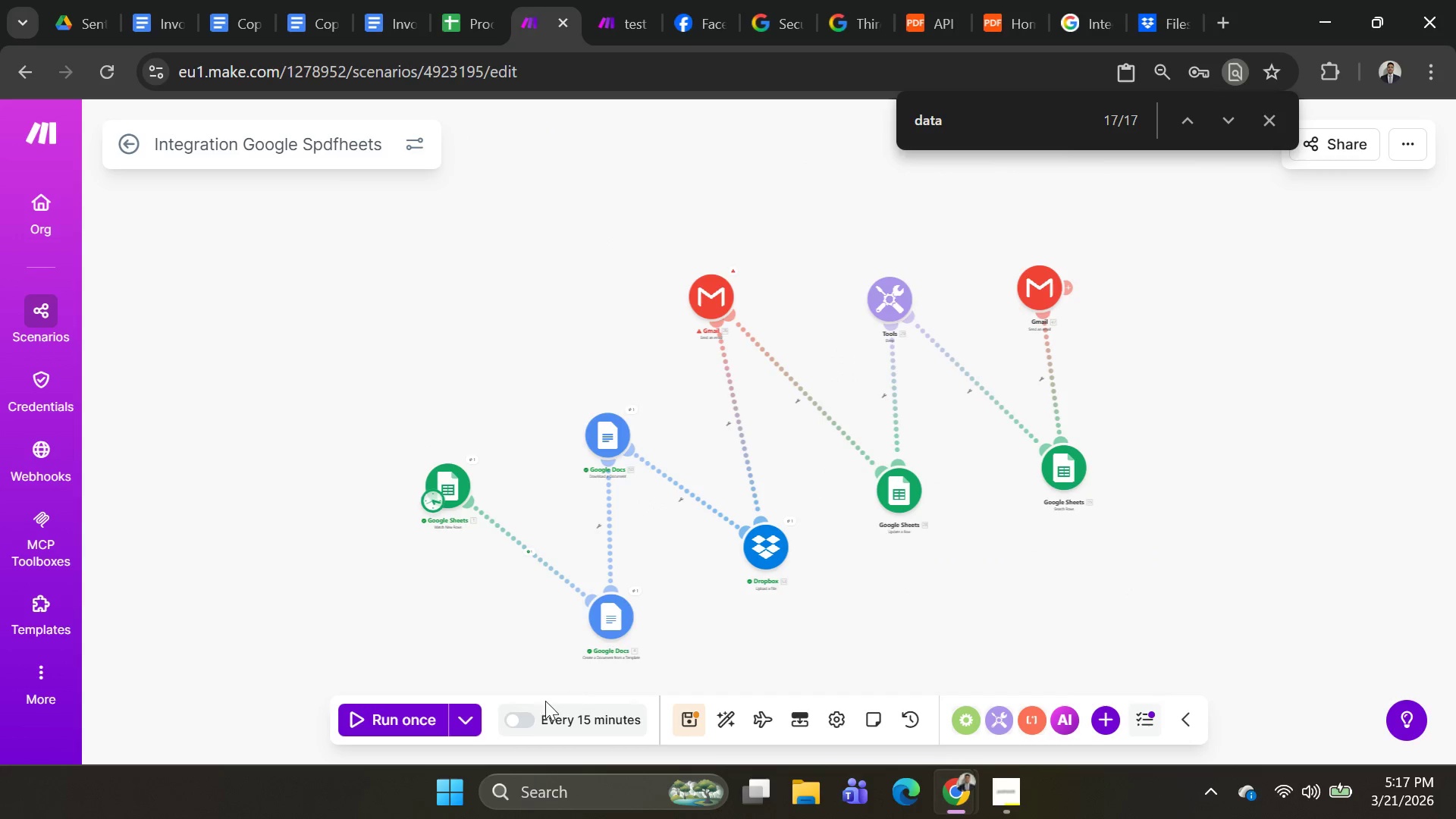 
left_click([468, 715])
 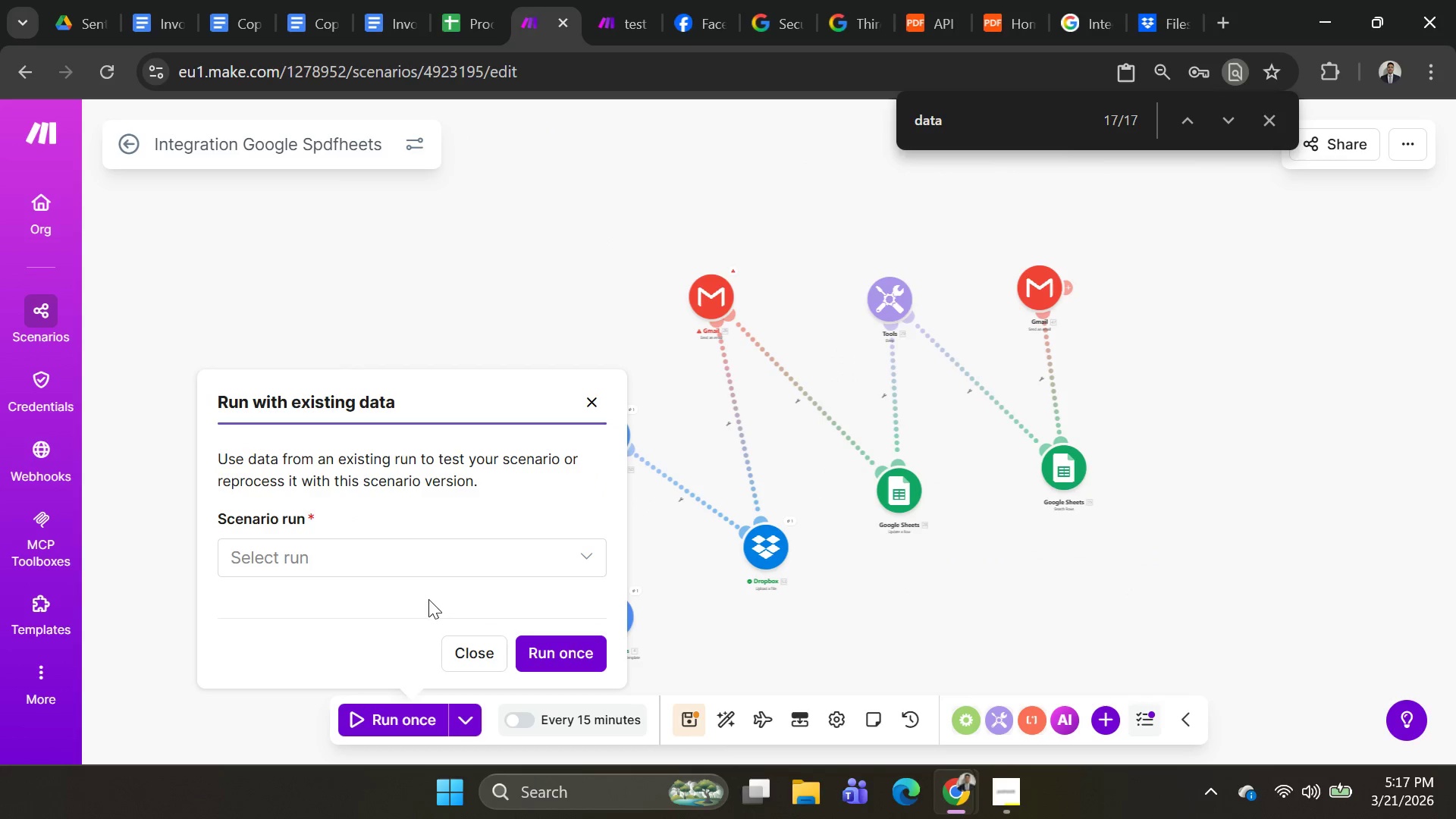 
left_click([416, 564])
 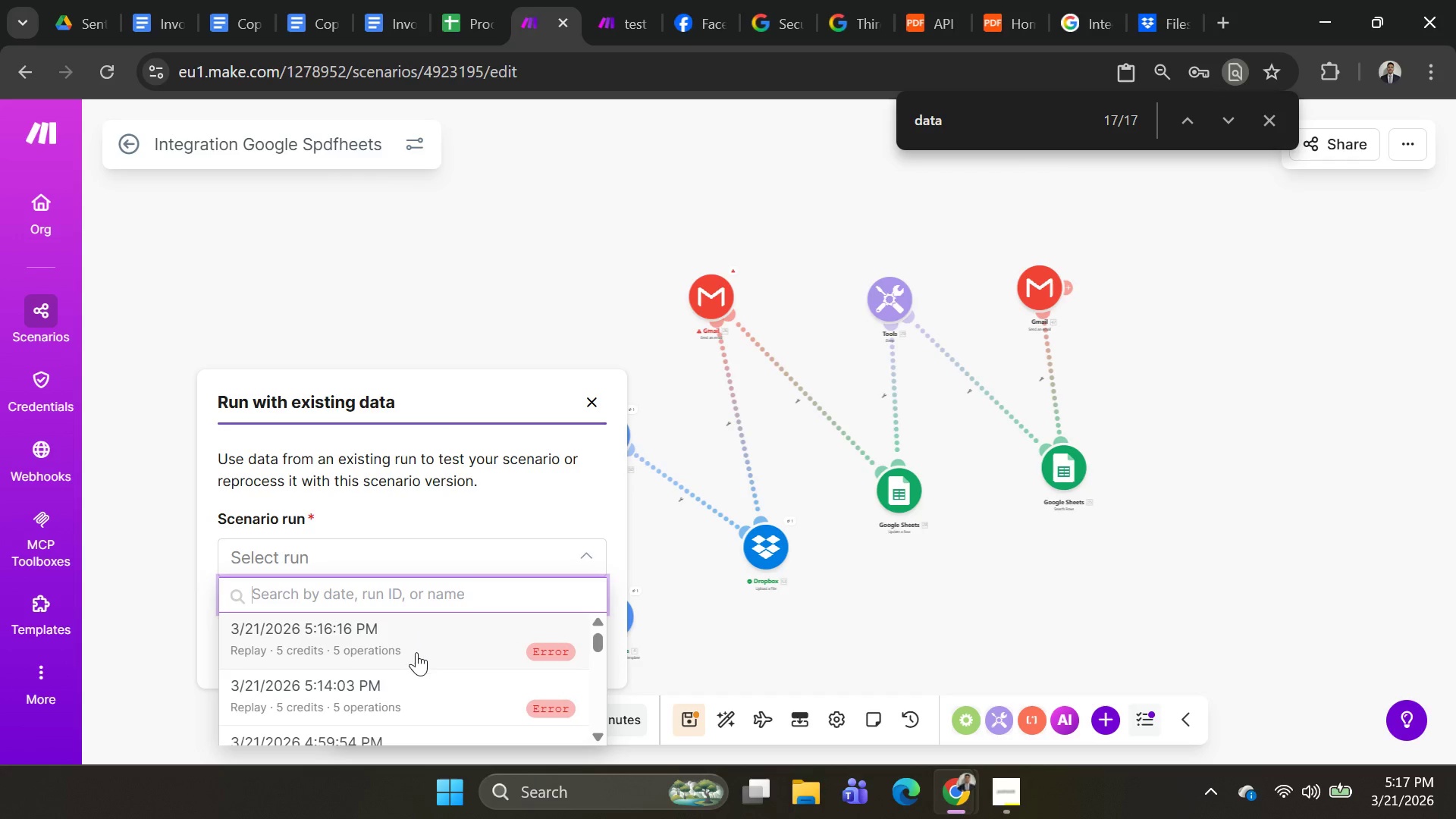 
scroll: coordinate [416, 655], scroll_direction: down, amount: 1.0
 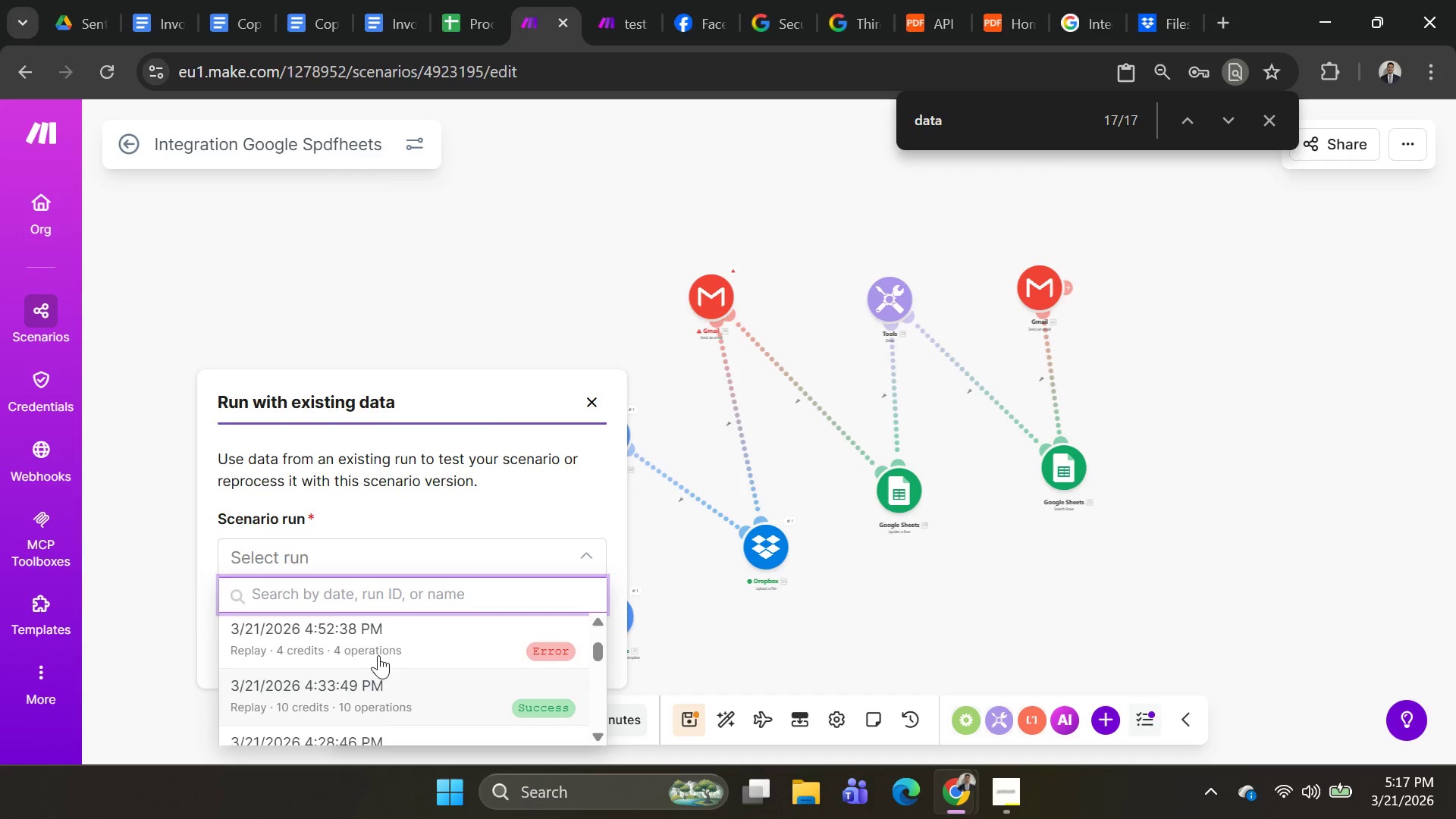 
left_click([380, 647])
 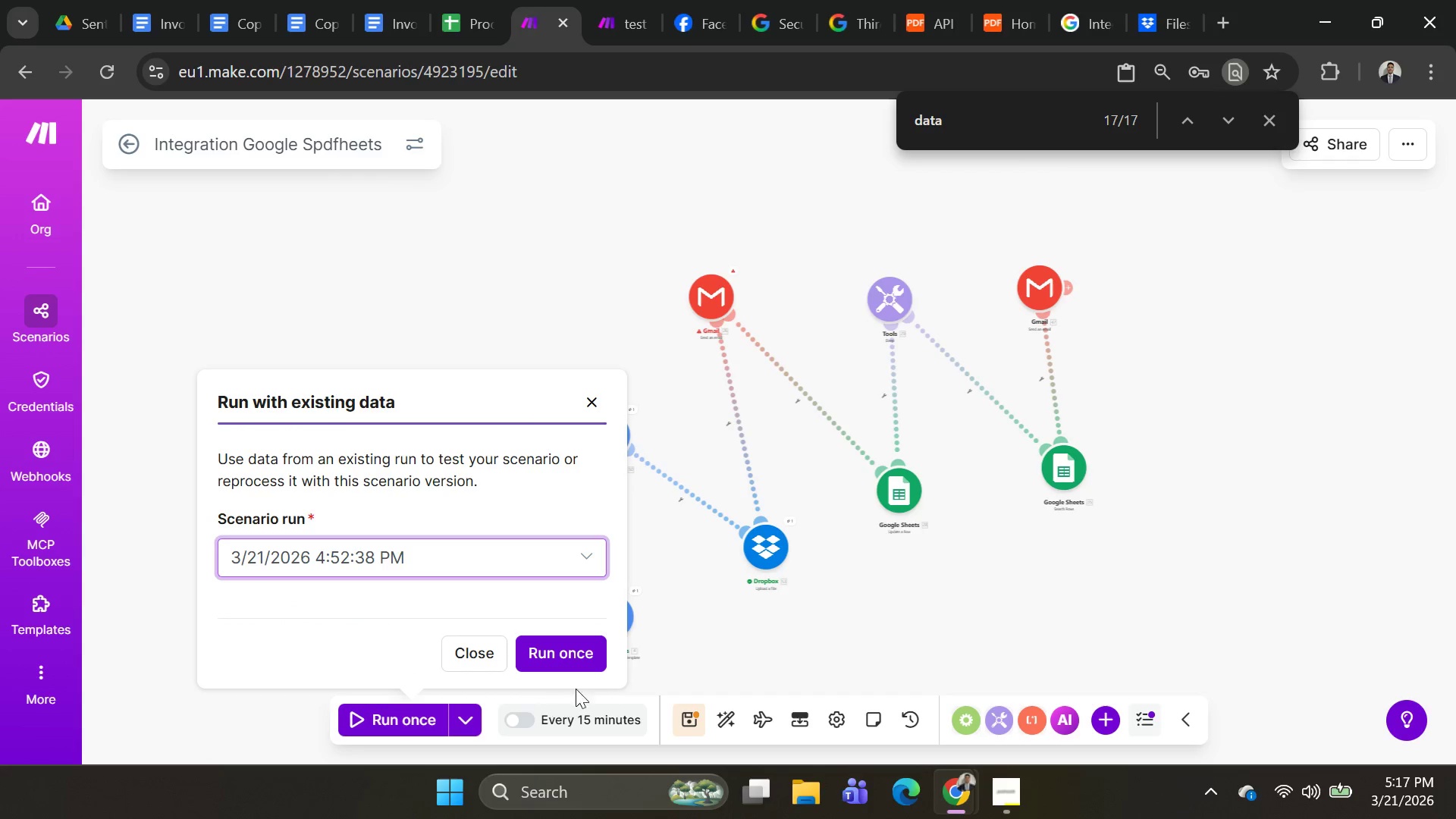 
left_click([576, 654])
 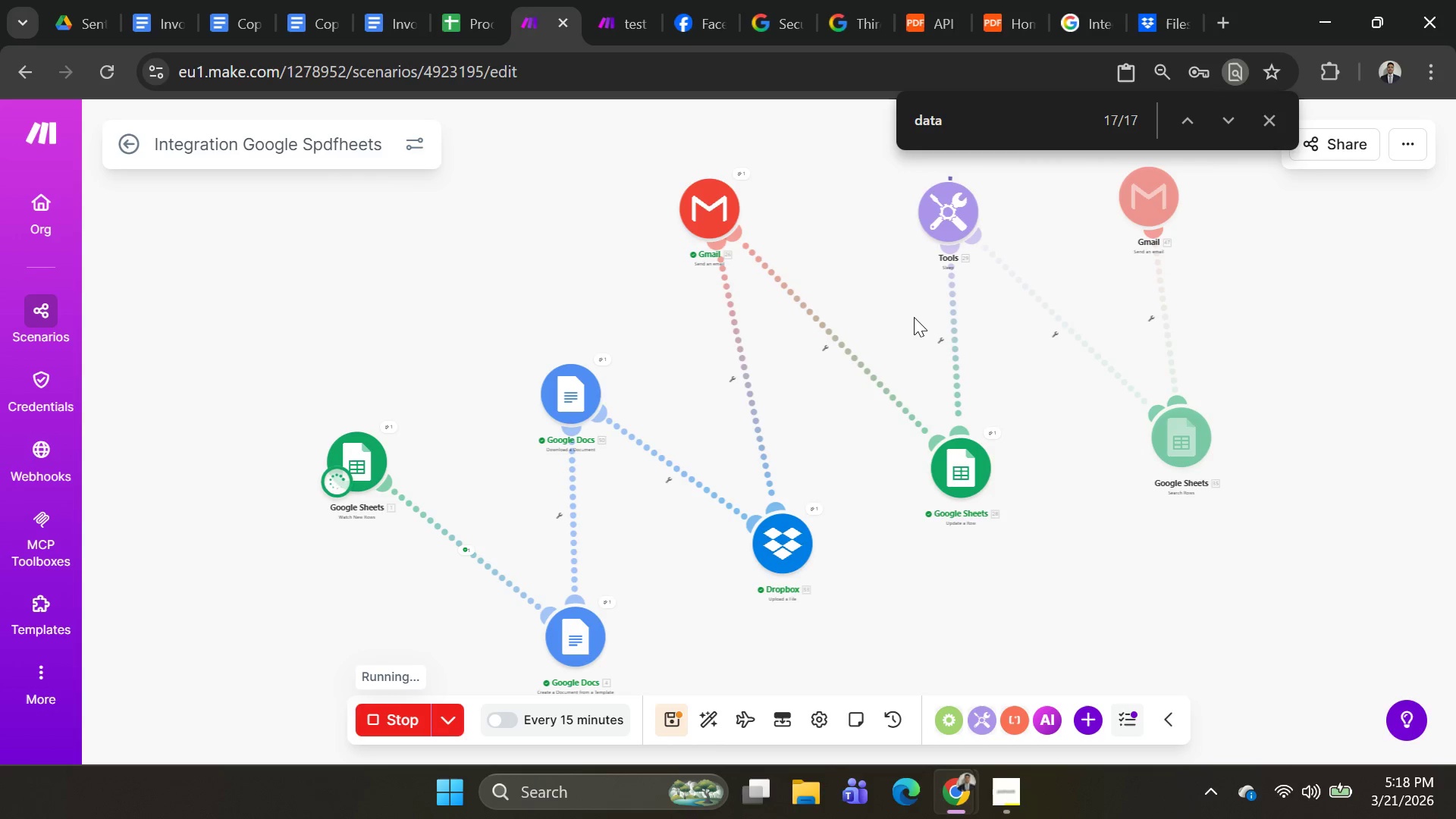 
wait(19.47)
 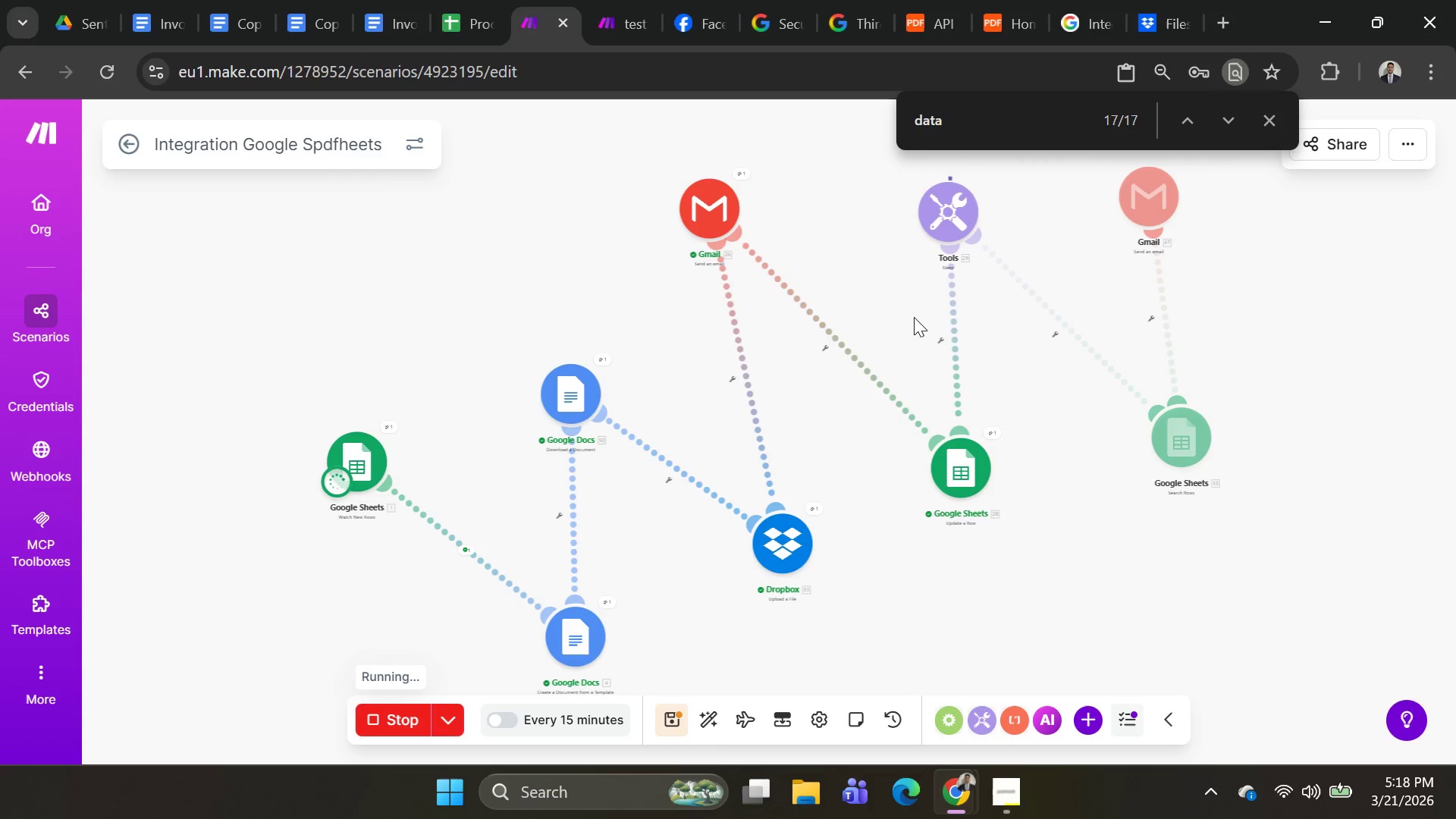 
right_click([698, 217])
 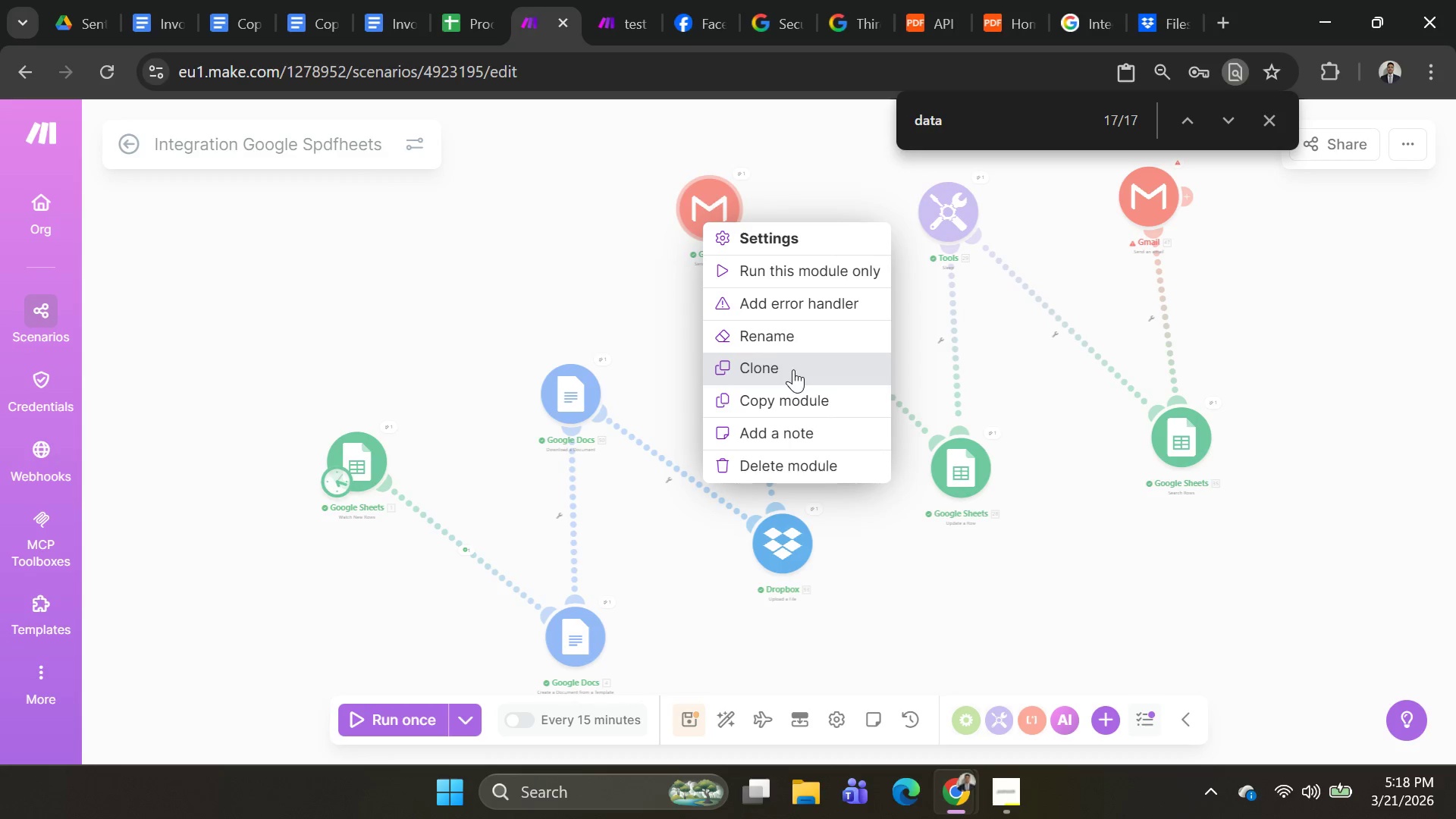 
left_click([796, 391])
 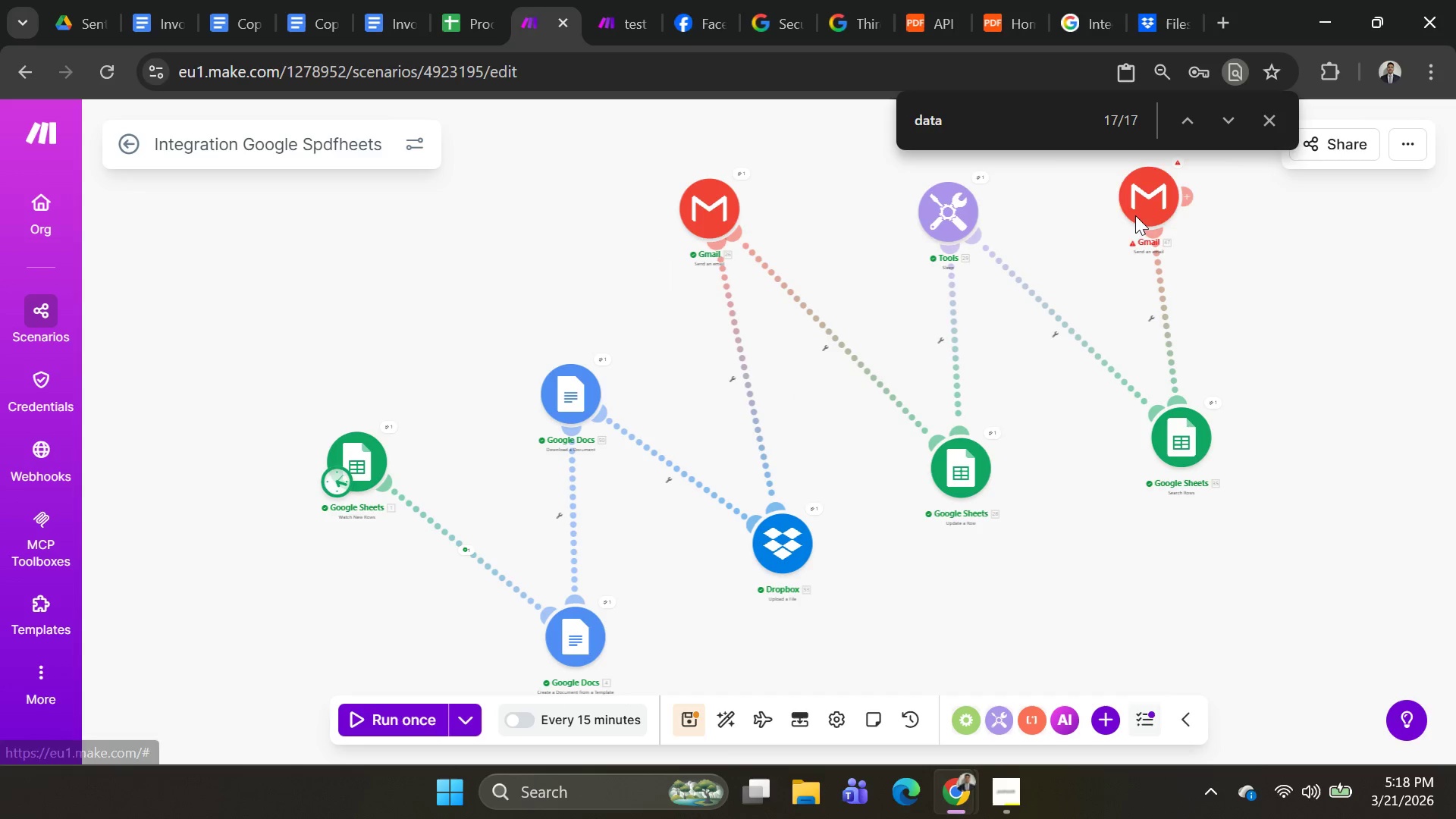 
right_click([1150, 192])
 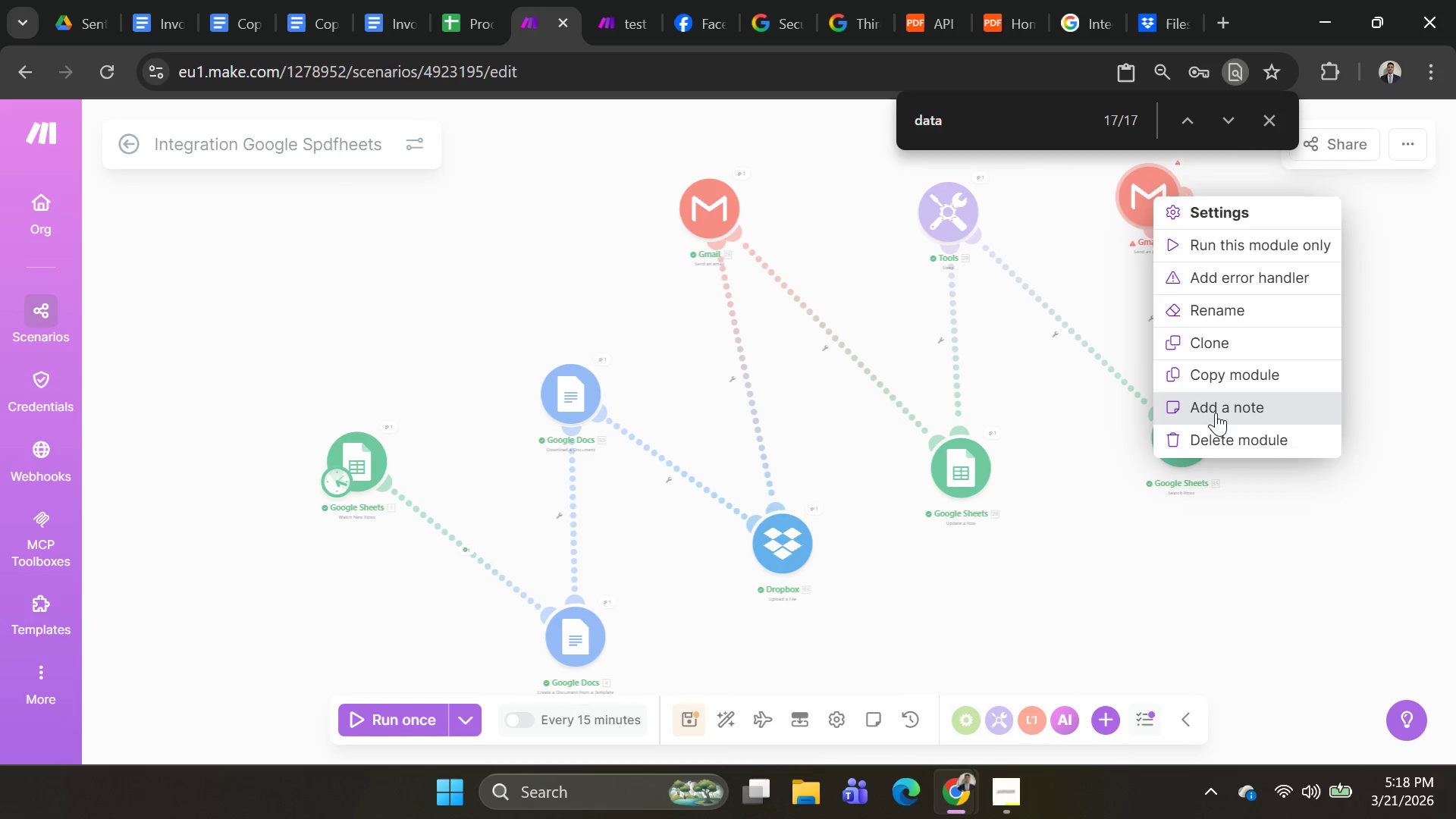 
left_click([1219, 427])
 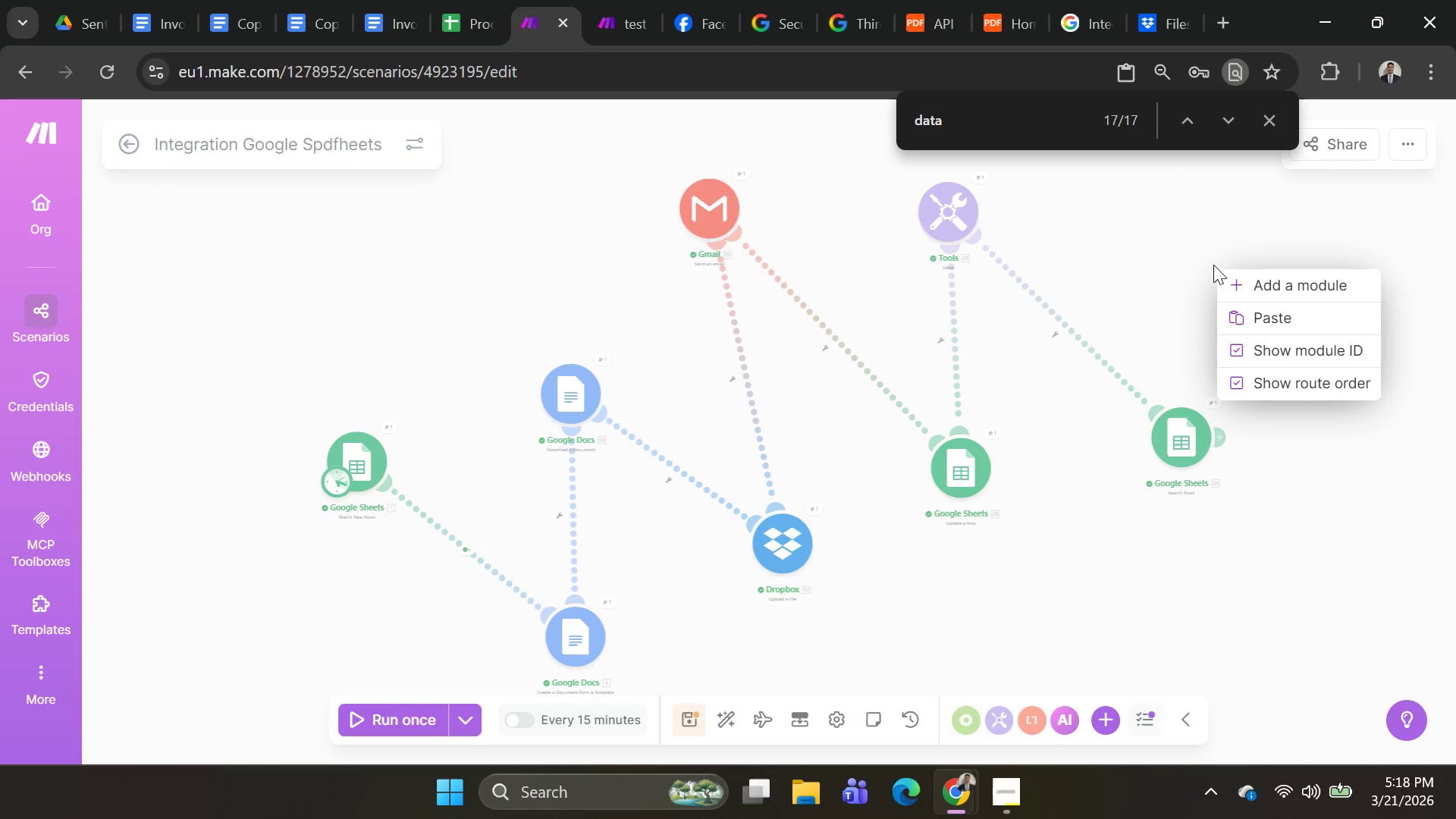 
key(Control+V)
 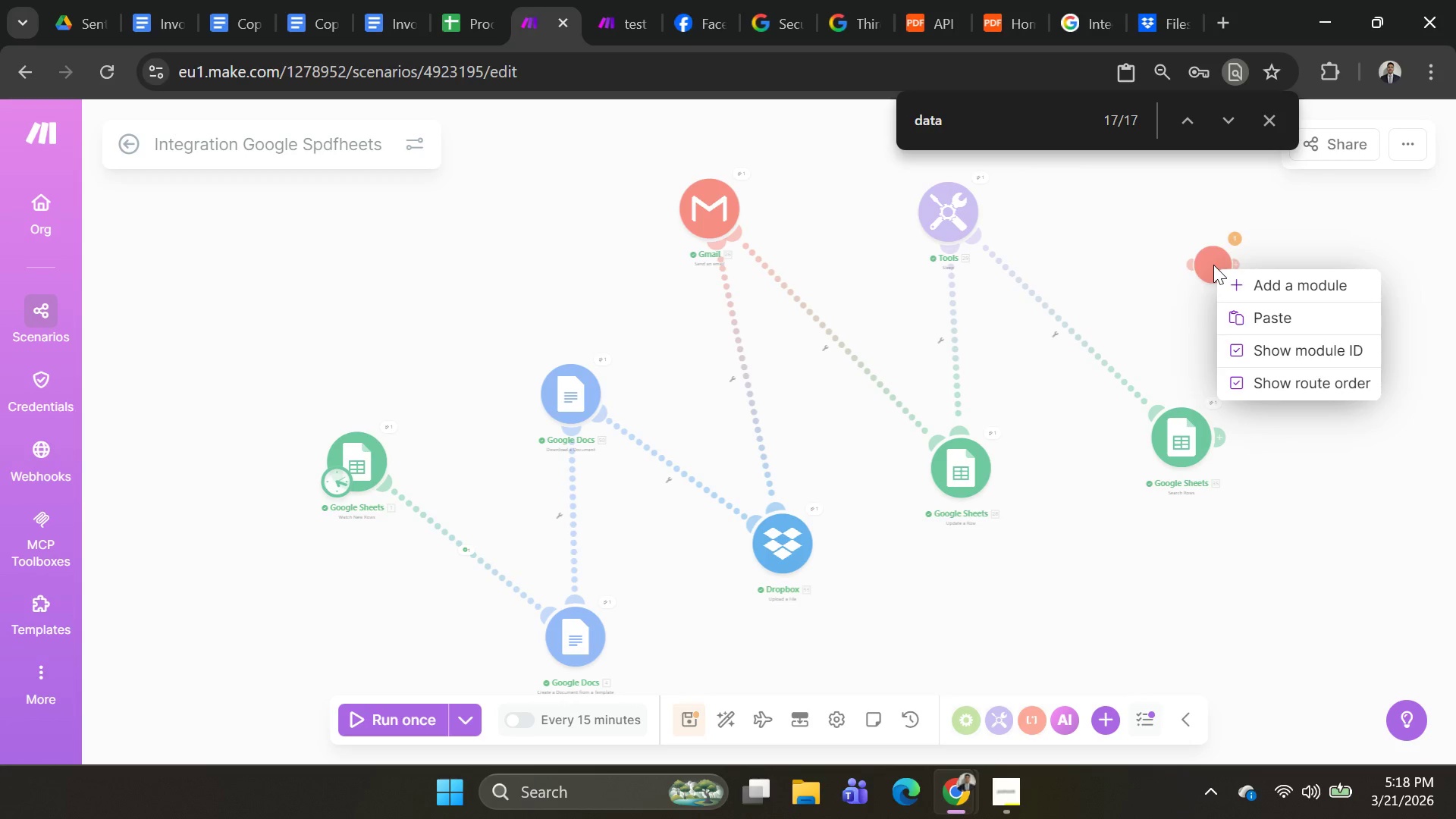 
left_click([1213, 265])
 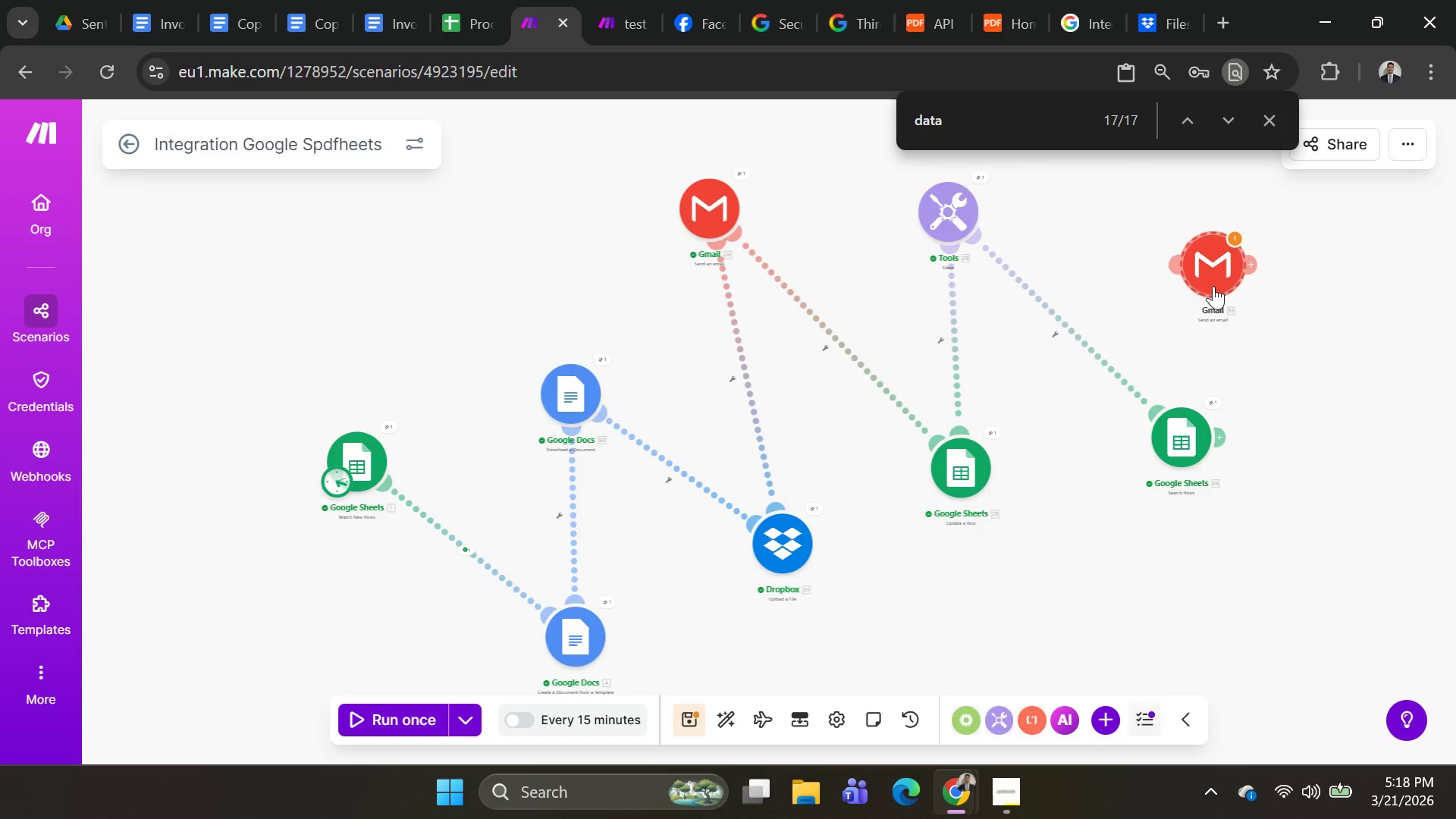 
left_click_drag(start_coordinate=[1210, 282], to_coordinate=[1270, 471])
 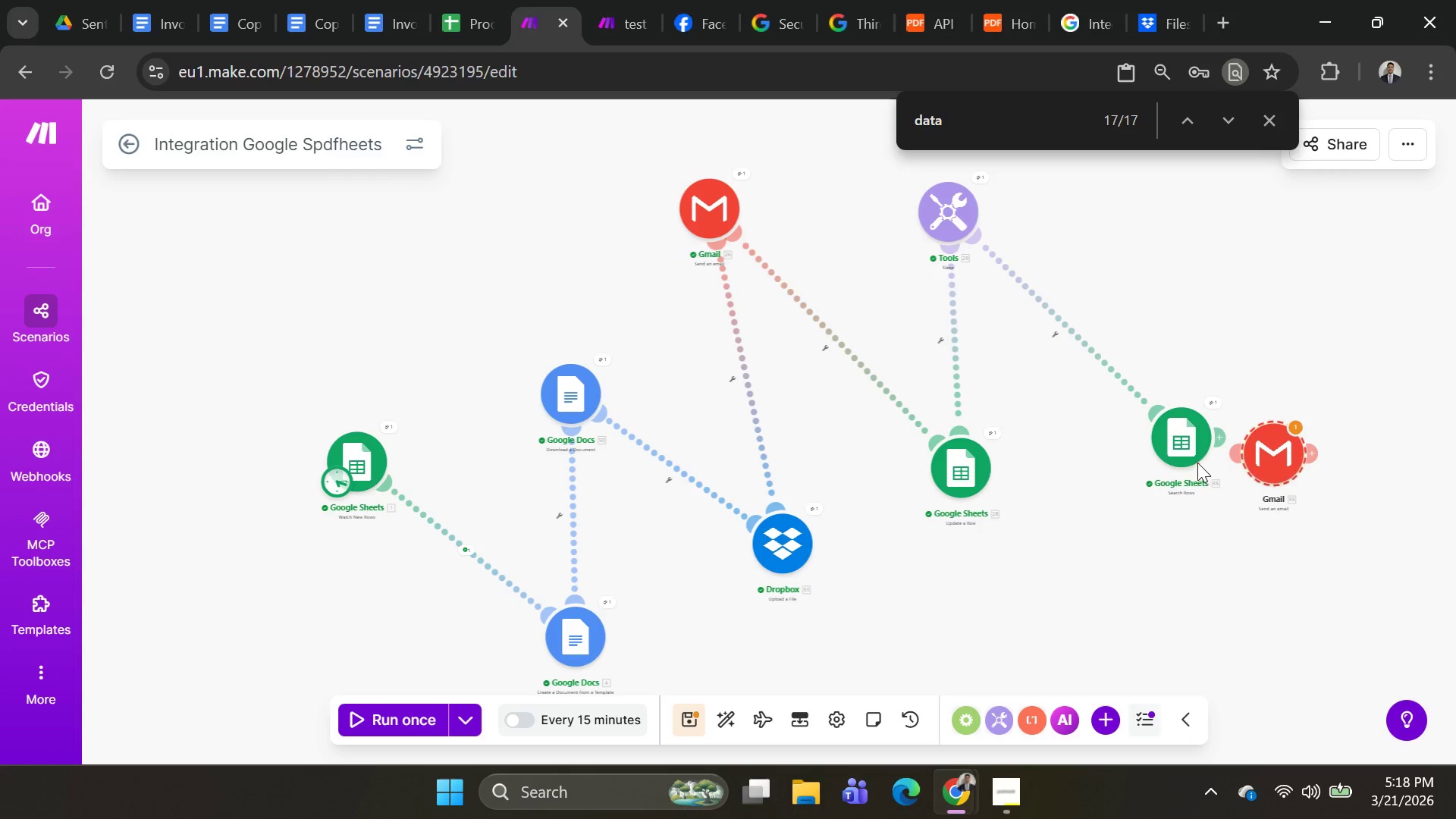 
left_click_drag(start_coordinate=[1186, 450], to_coordinate=[1106, 450])
 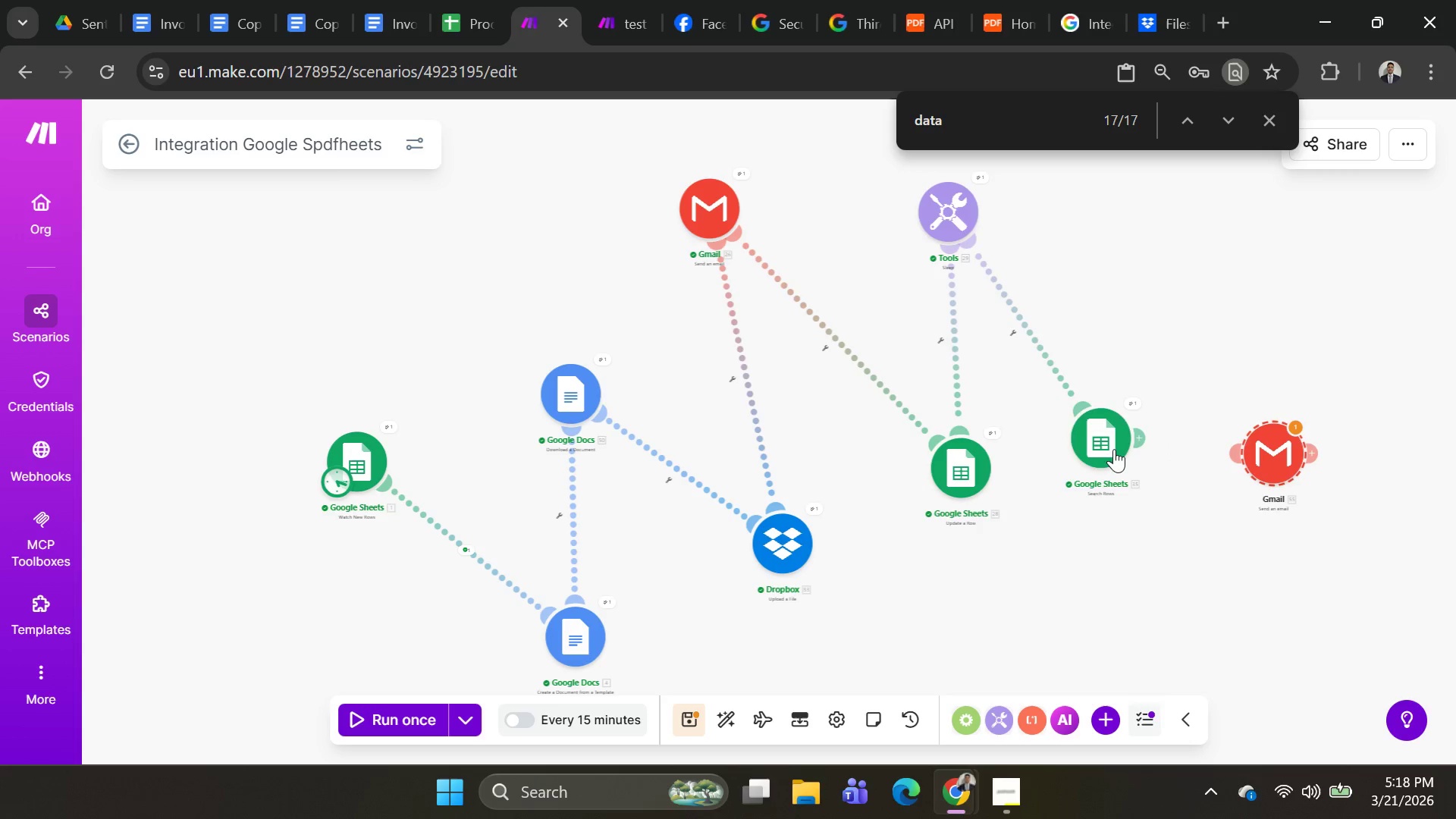 
left_click_drag(start_coordinate=[1114, 445], to_coordinate=[1170, 375])
 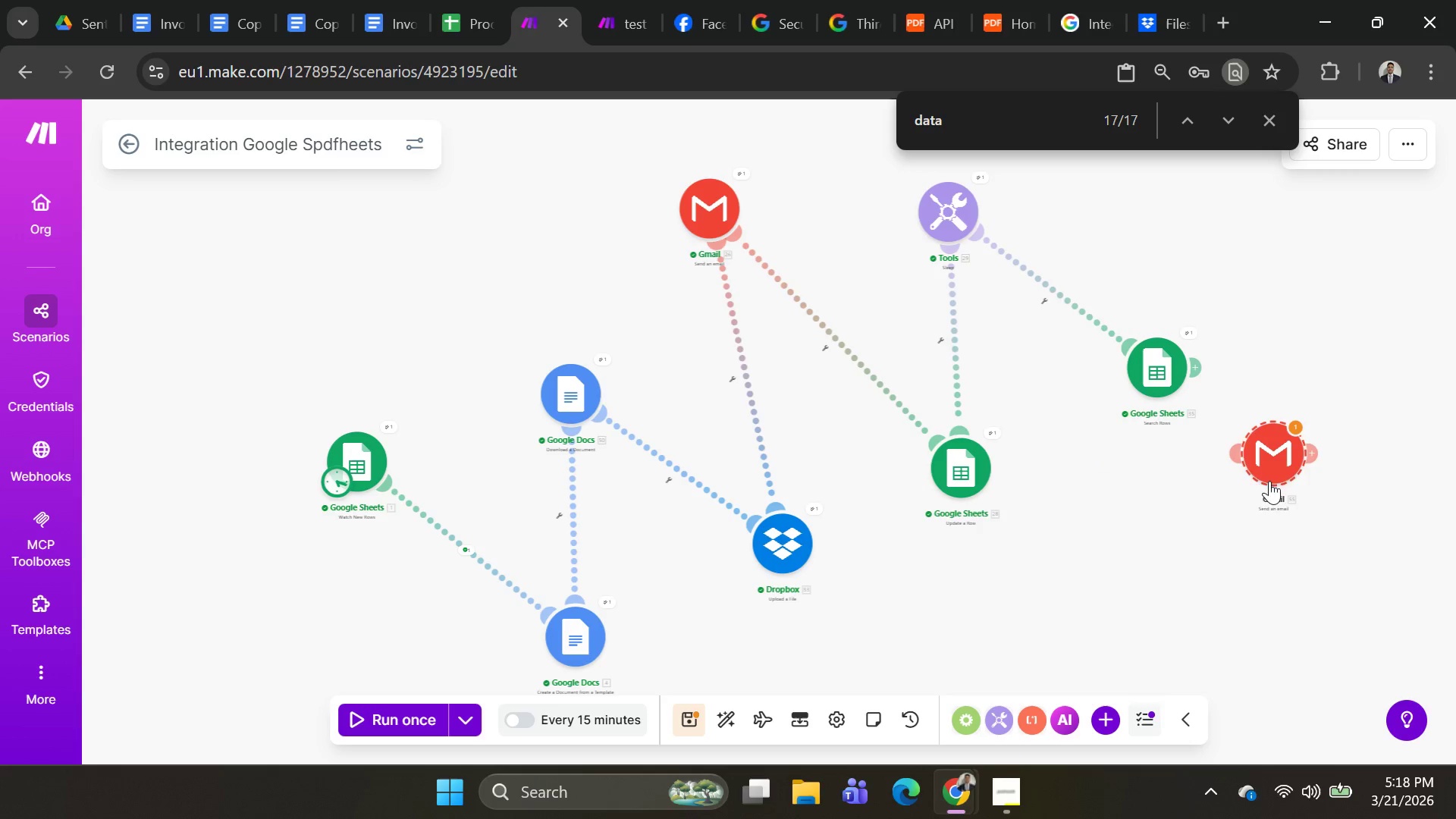 
left_click_drag(start_coordinate=[1252, 461], to_coordinate=[1209, 378])
 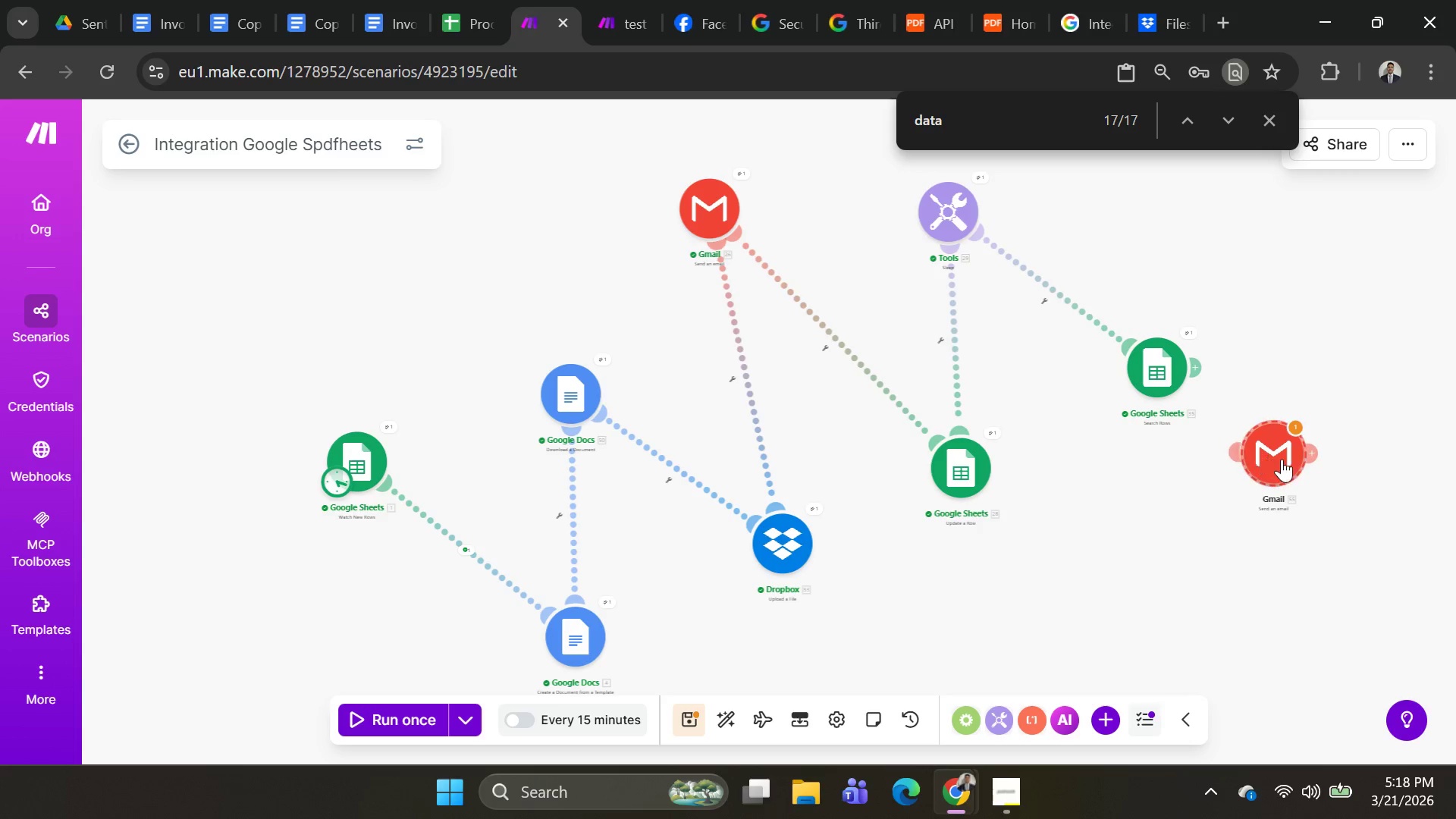 
left_click_drag(start_coordinate=[1282, 459], to_coordinate=[1279, 400])
 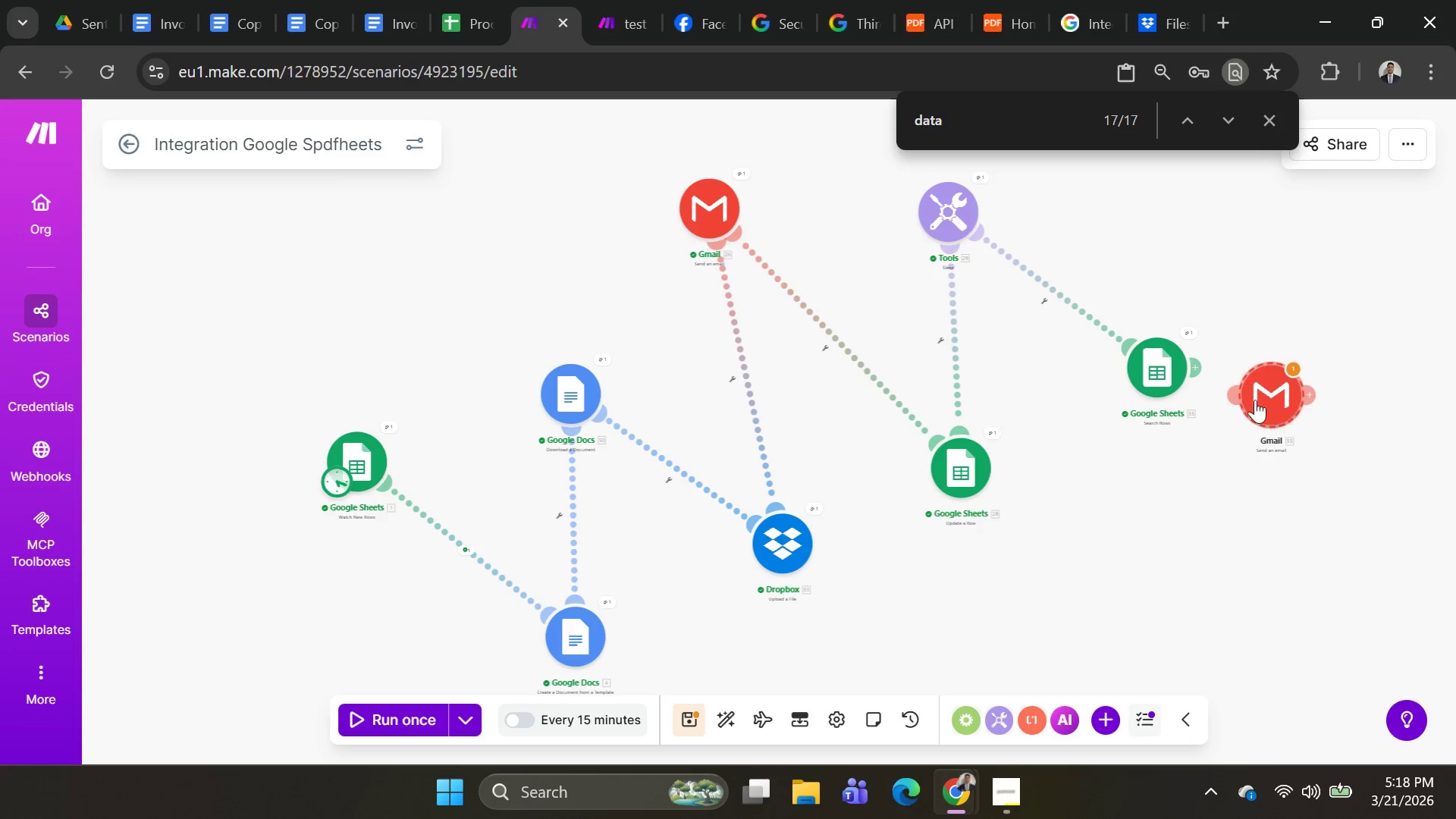 
left_click_drag(start_coordinate=[1279, 402], to_coordinate=[1247, 396])
 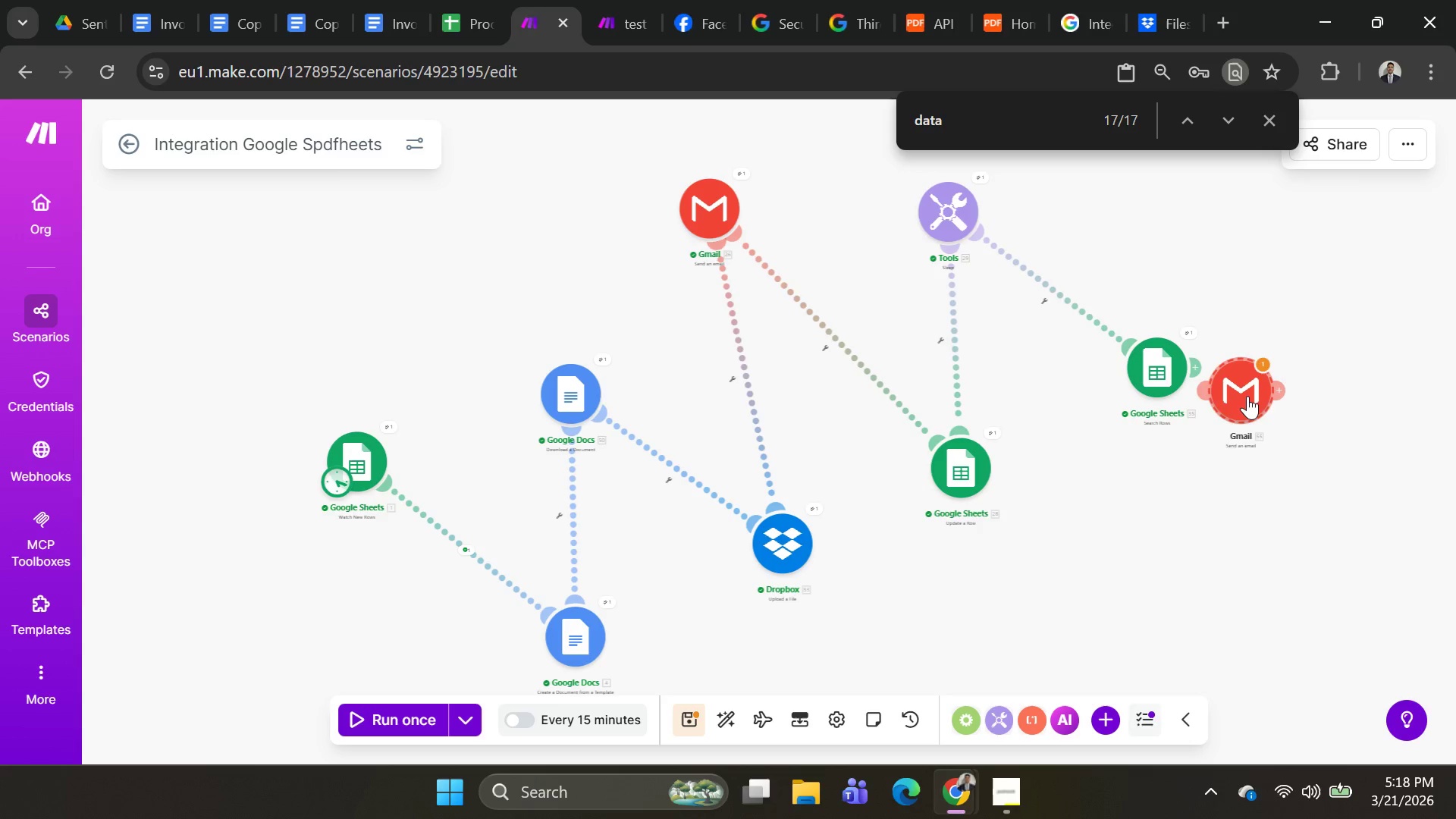 
left_click_drag(start_coordinate=[1247, 396], to_coordinate=[1250, 362])
 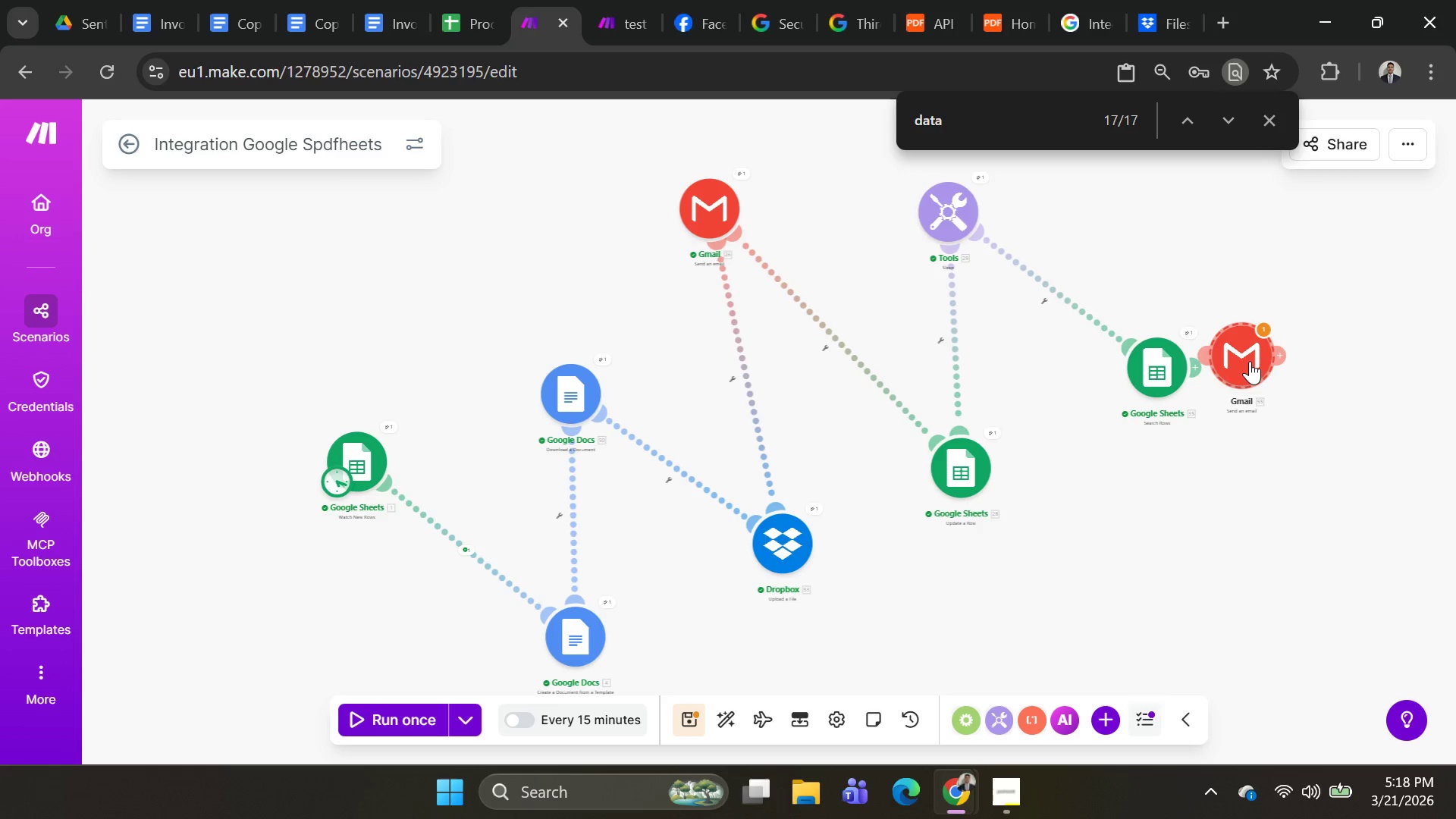 
left_click_drag(start_coordinate=[1250, 361], to_coordinate=[1203, 252])
 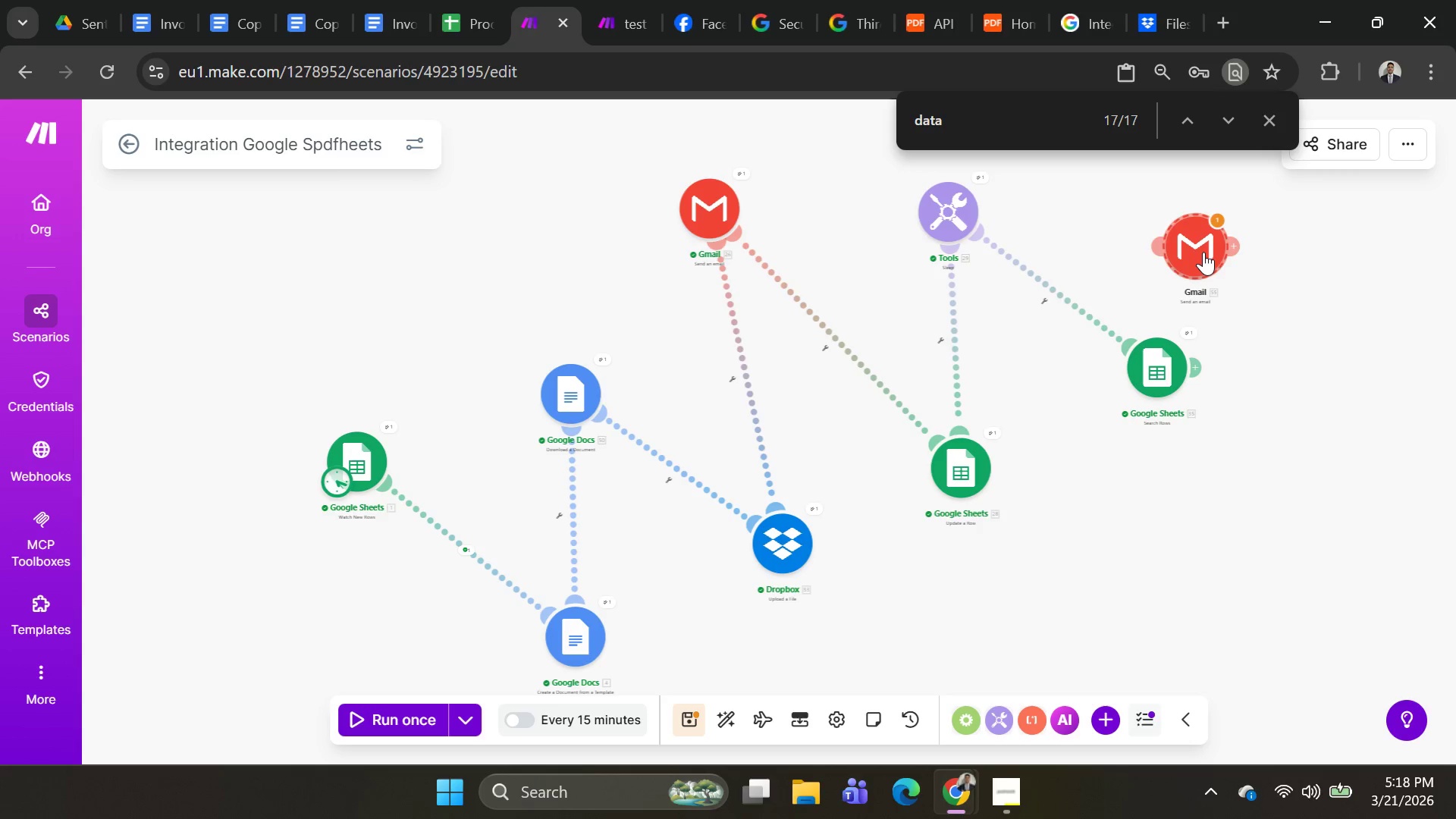 
right_click([1203, 252])
 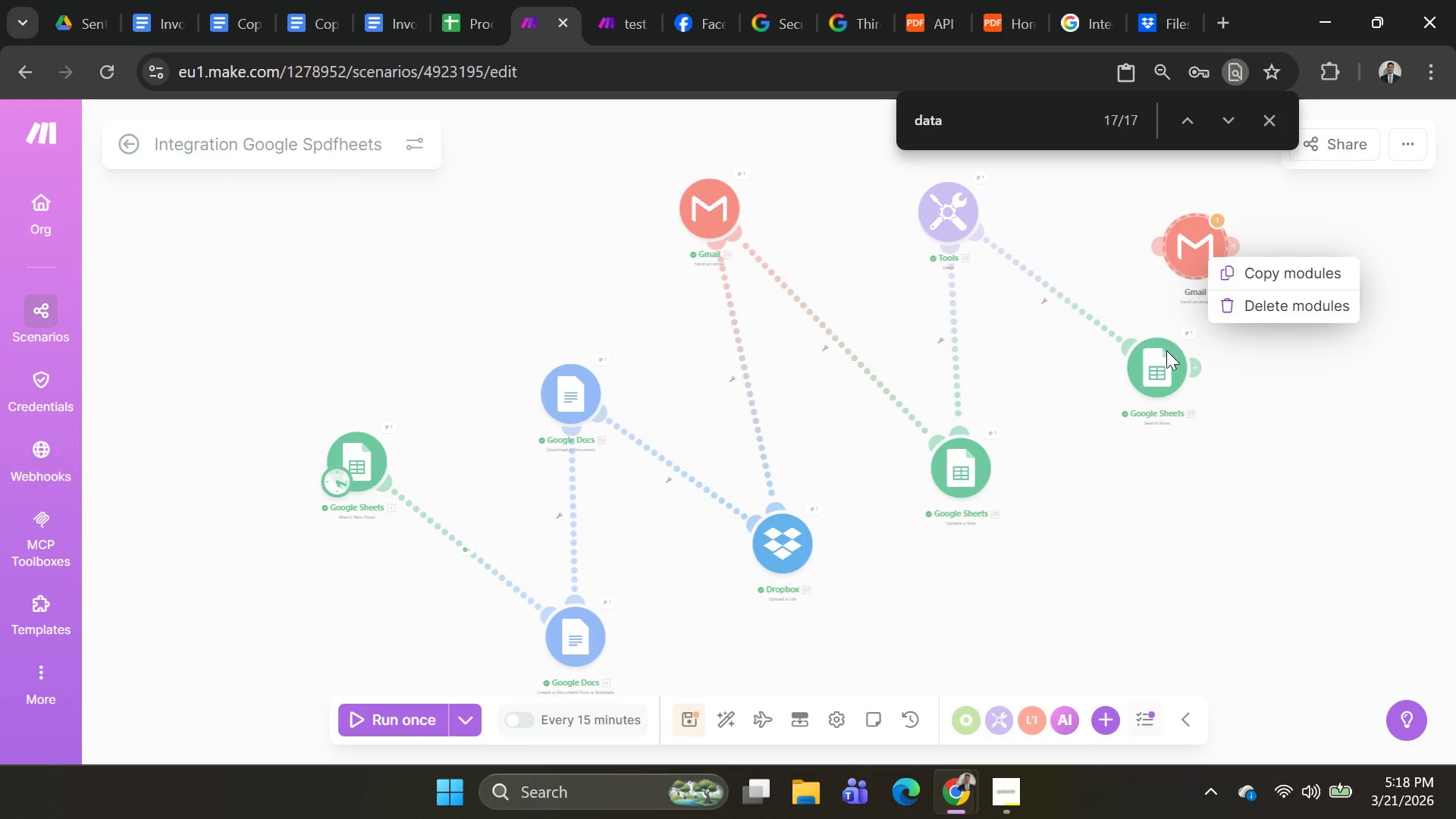 
left_click_drag(start_coordinate=[1163, 358], to_coordinate=[1168, 266])
 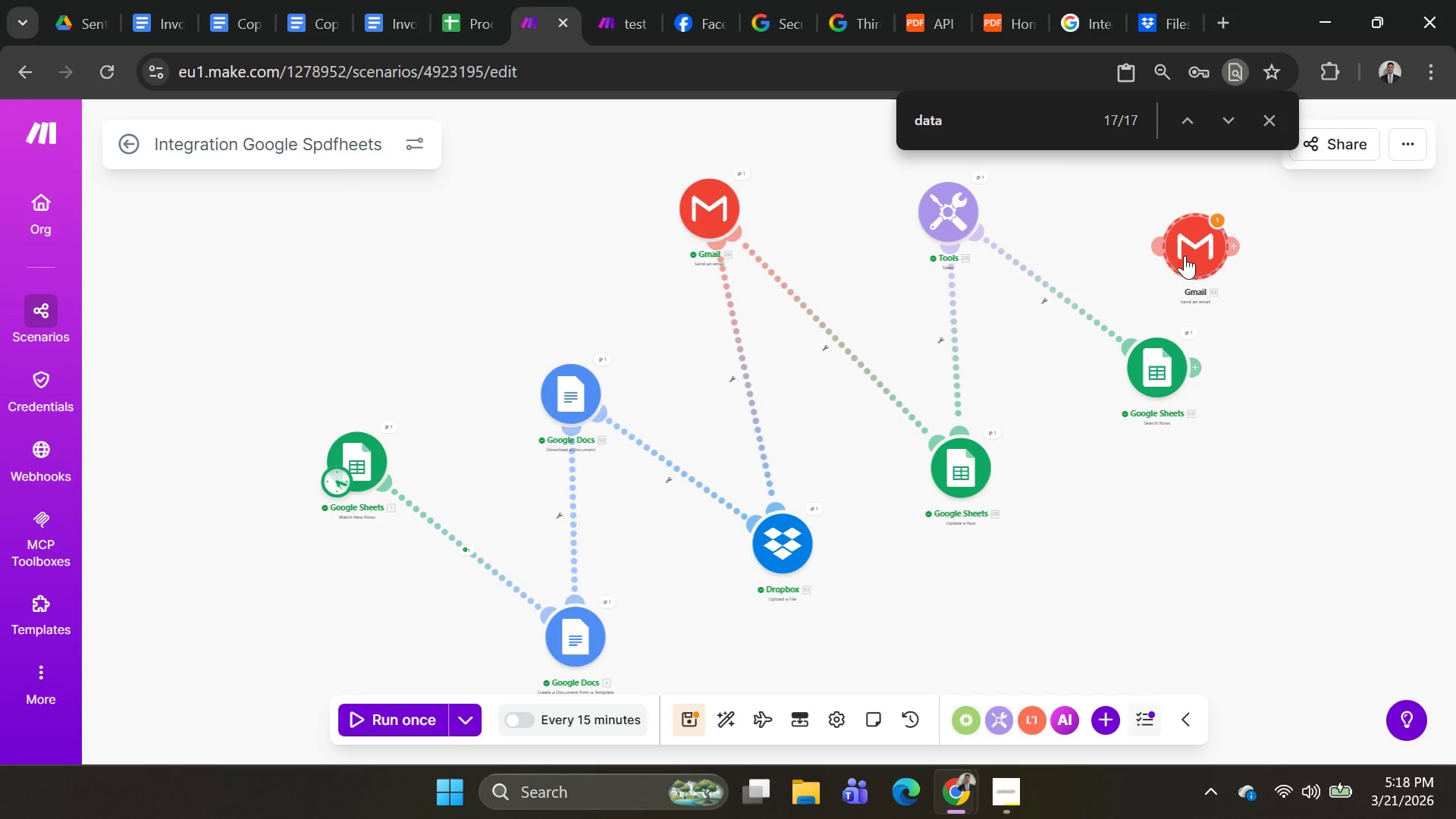 
left_click_drag(start_coordinate=[1185, 254], to_coordinate=[1087, 382])
 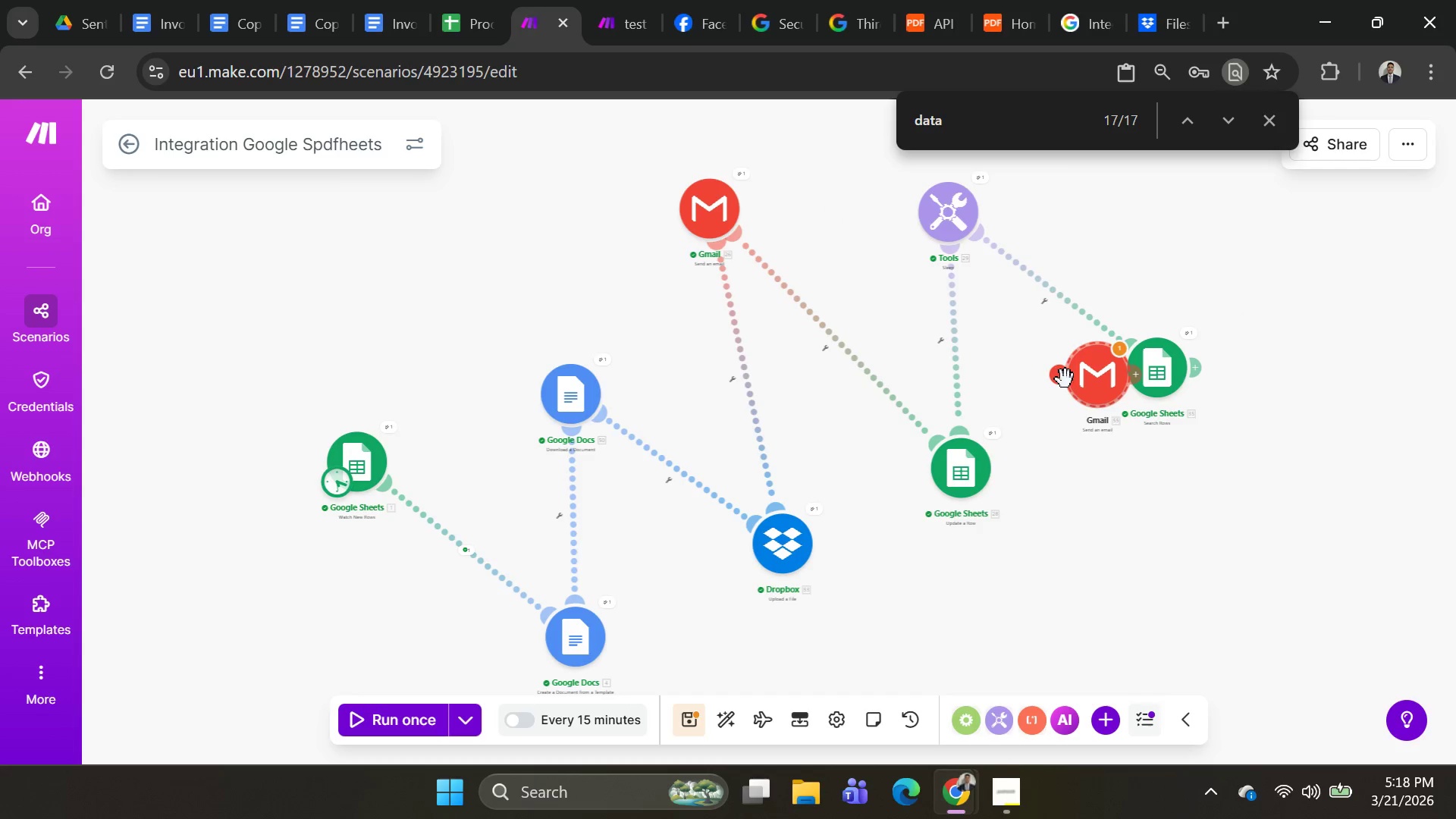 
left_click_drag(start_coordinate=[1070, 393], to_coordinate=[1151, 402])
 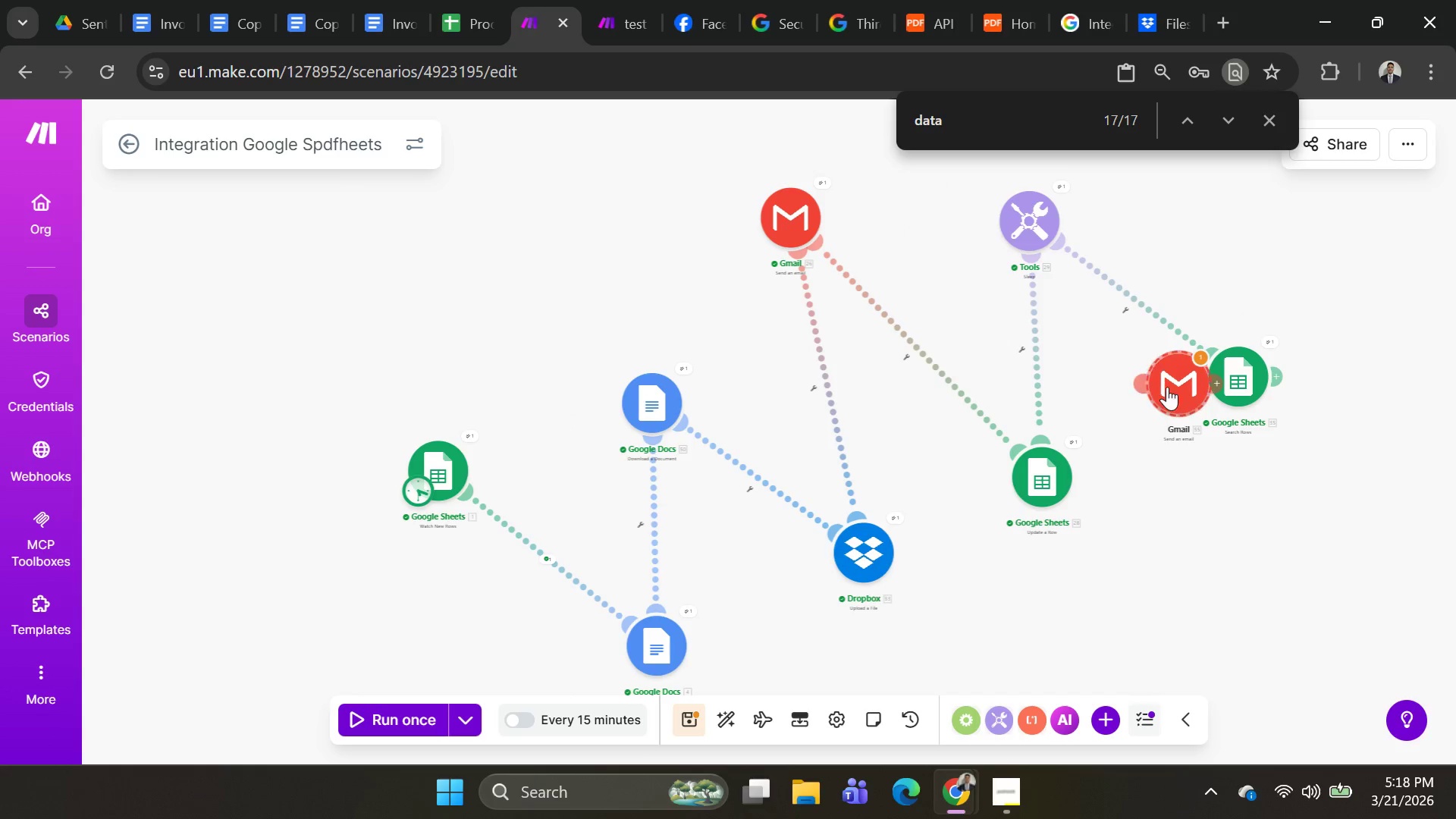 
left_click_drag(start_coordinate=[1167, 387], to_coordinate=[1305, 384])
 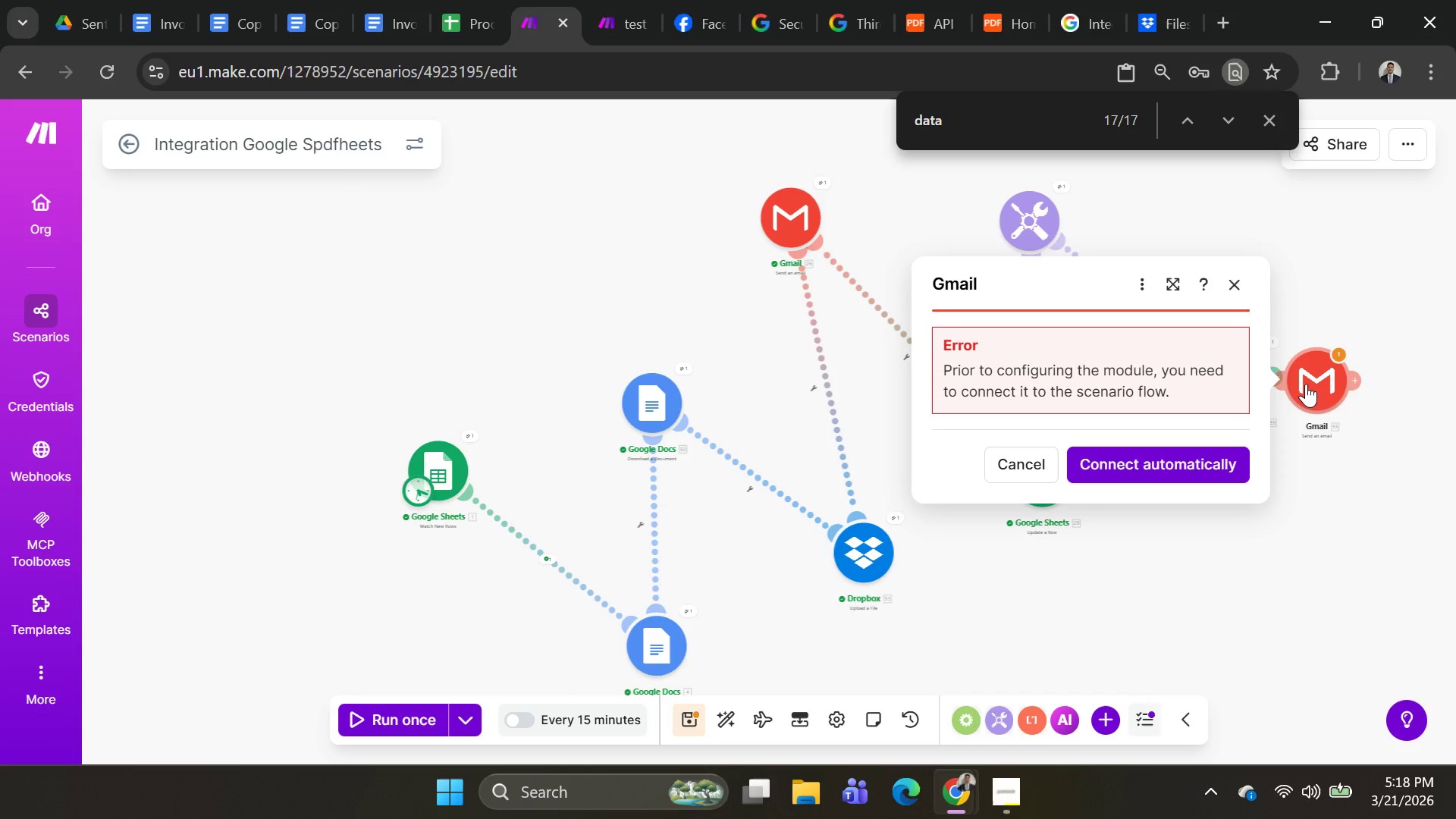 
left_click([1305, 384])
 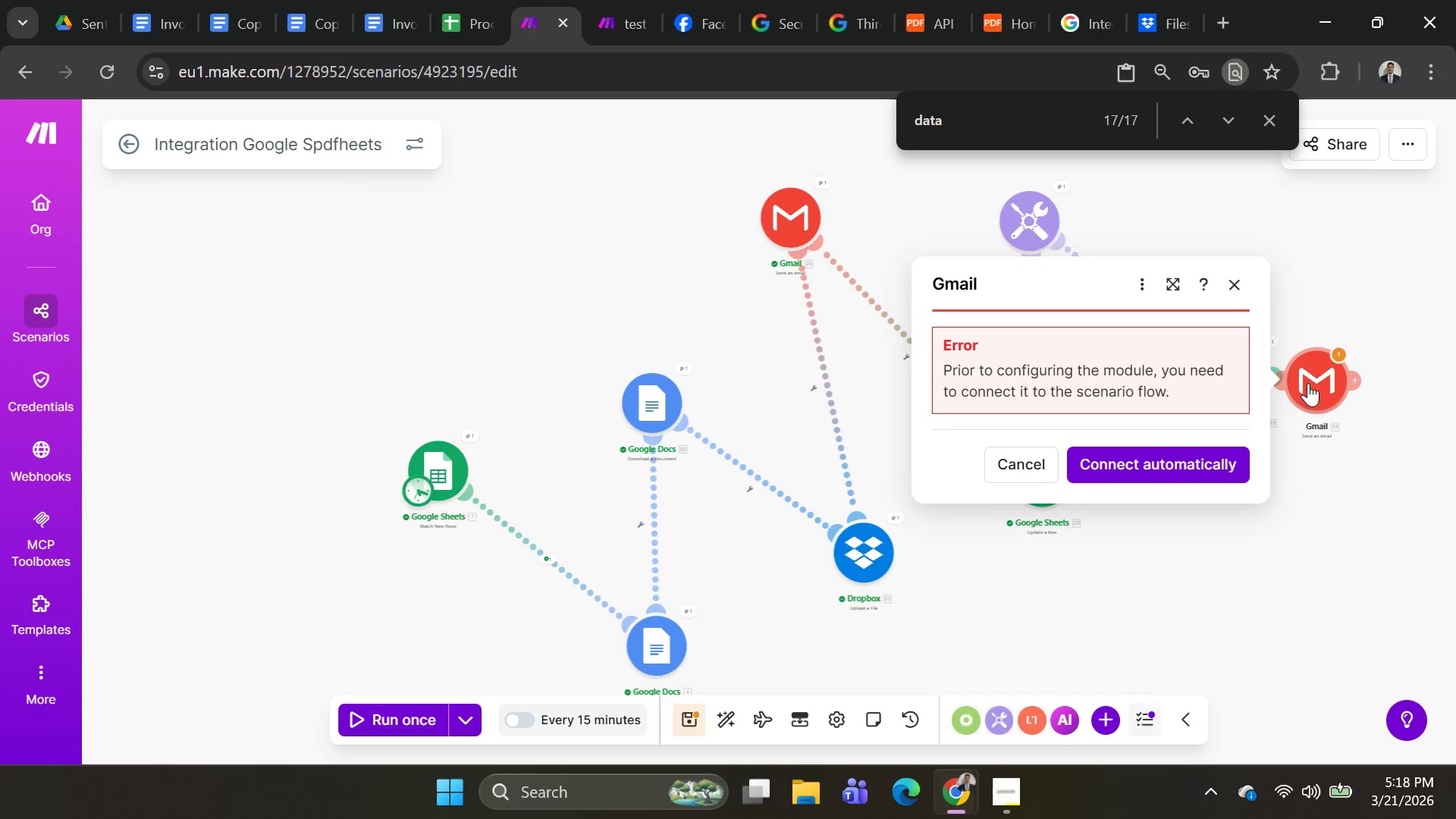 
left_click([1213, 457])
 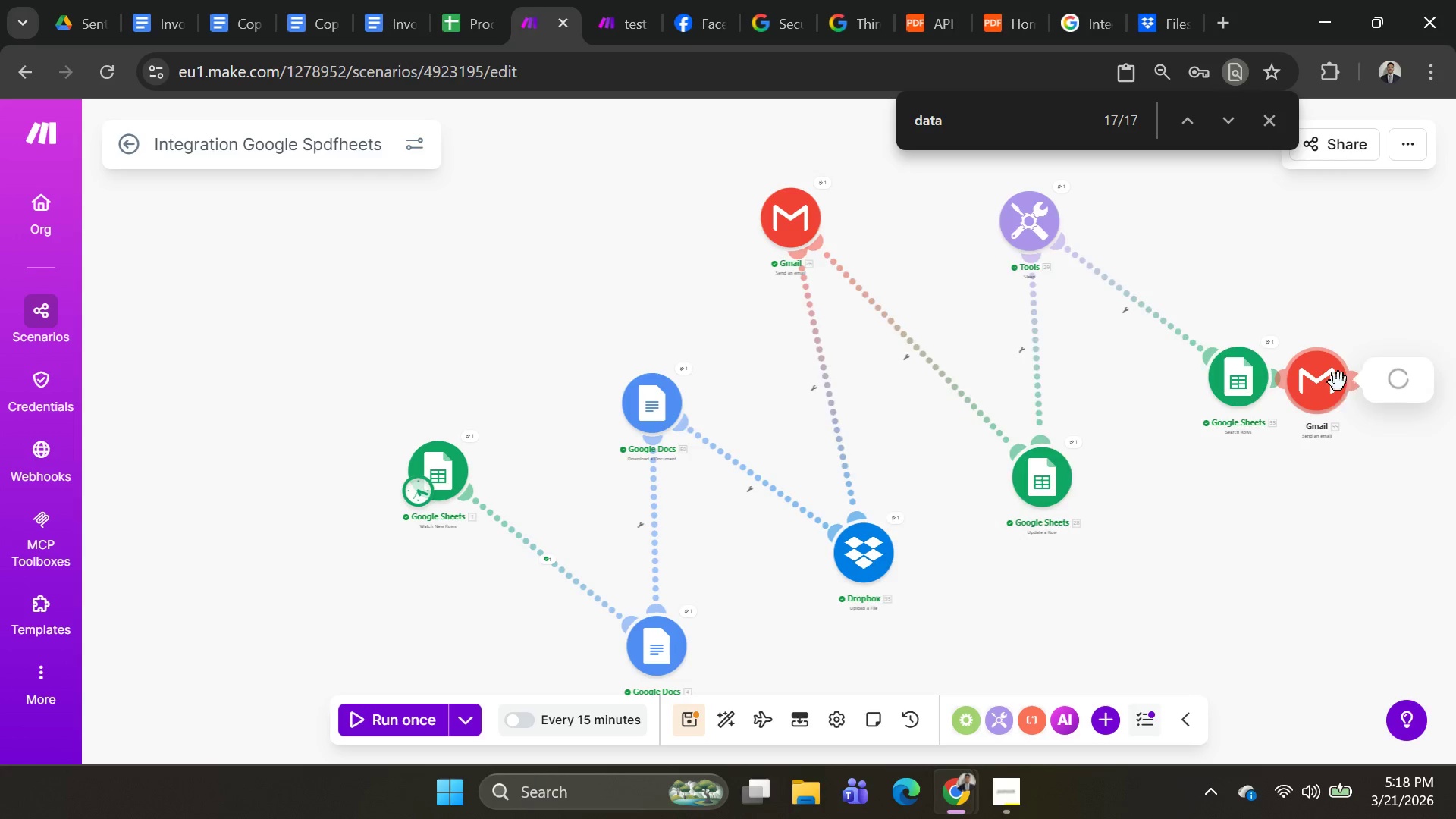 
left_click_drag(start_coordinate=[1338, 382], to_coordinate=[1335, 334])
 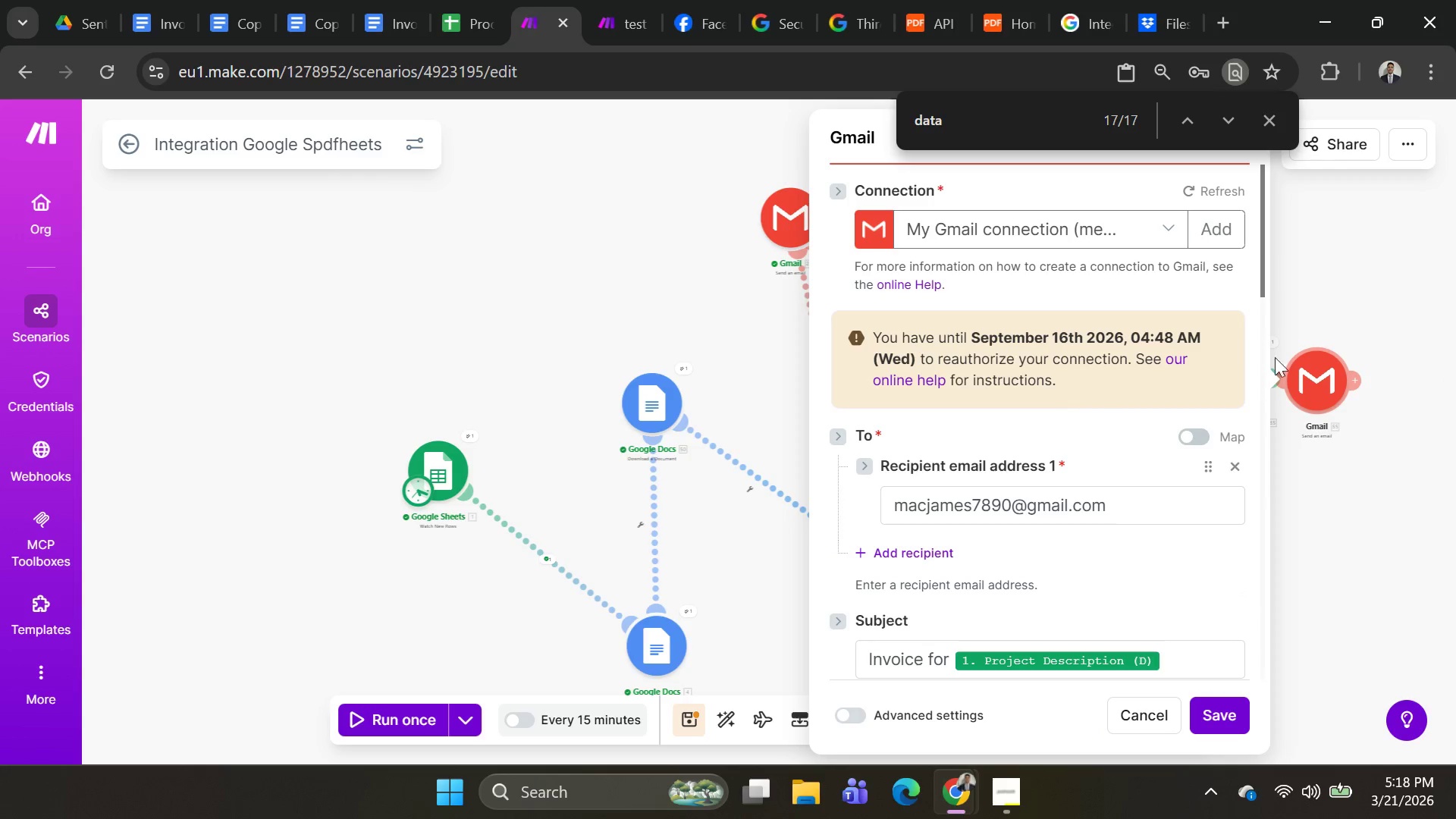 
left_click([1323, 275])
 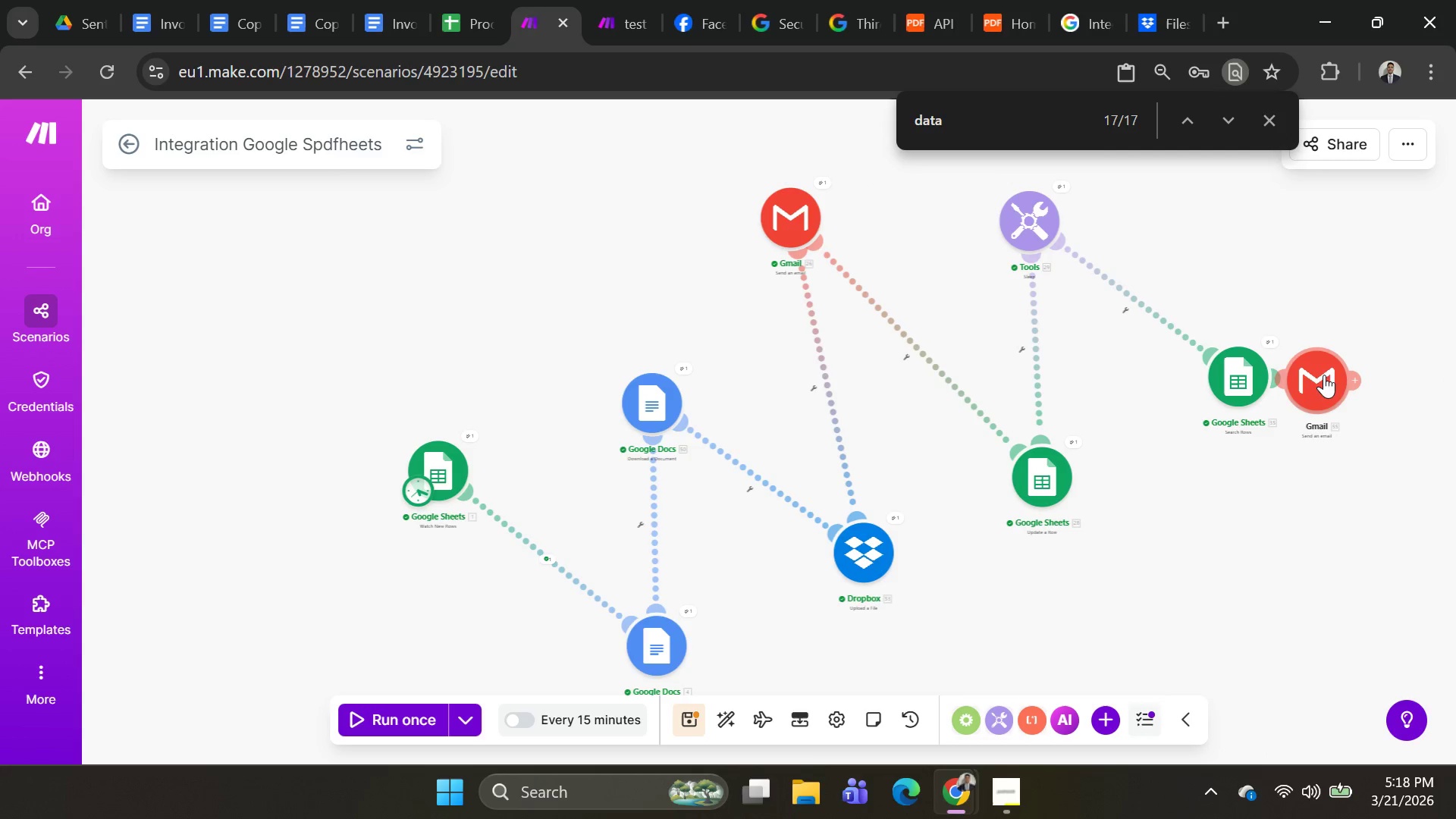 
left_click_drag(start_coordinate=[1320, 375], to_coordinate=[1262, 199])
 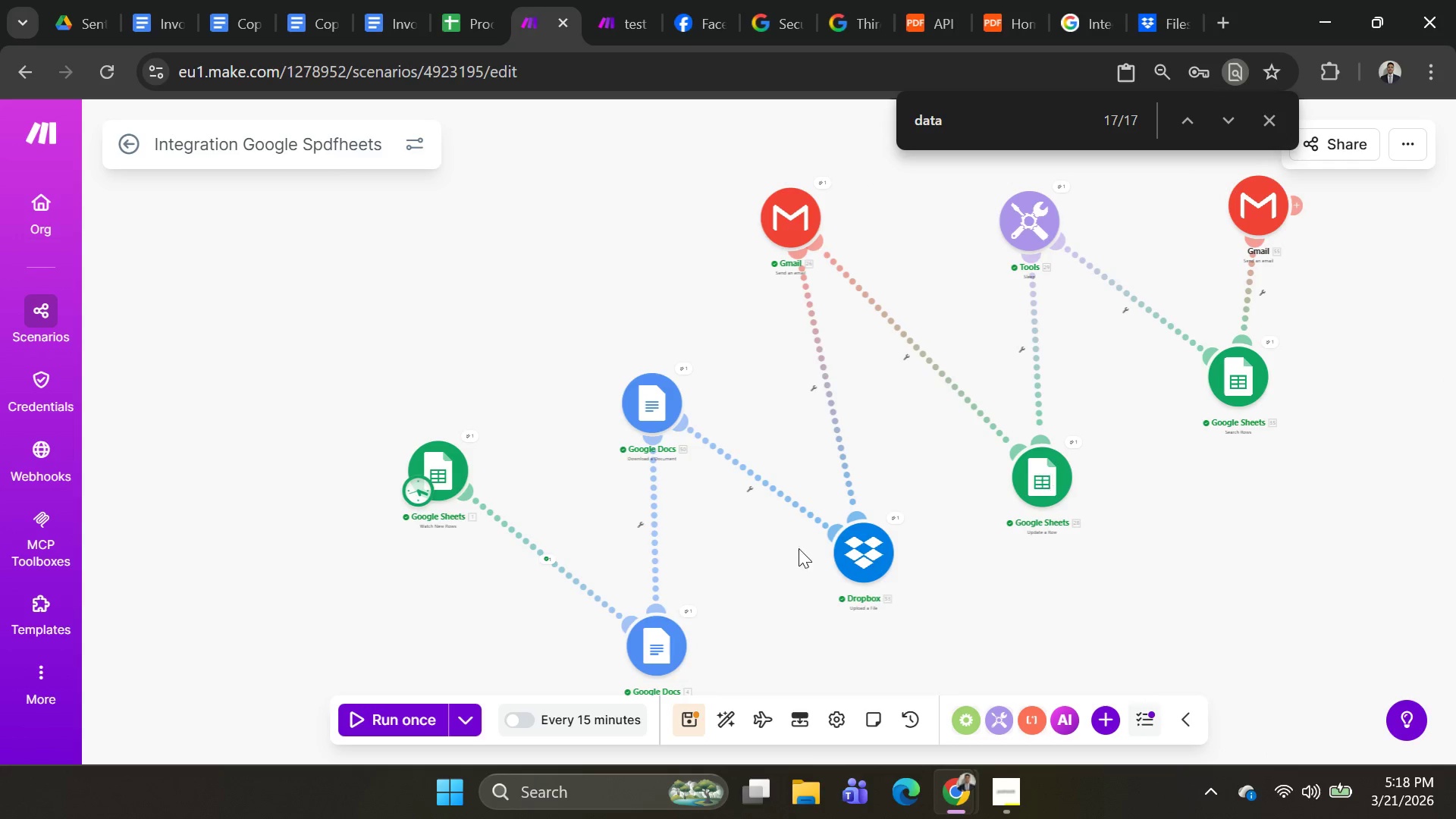 
left_click([482, 717])
 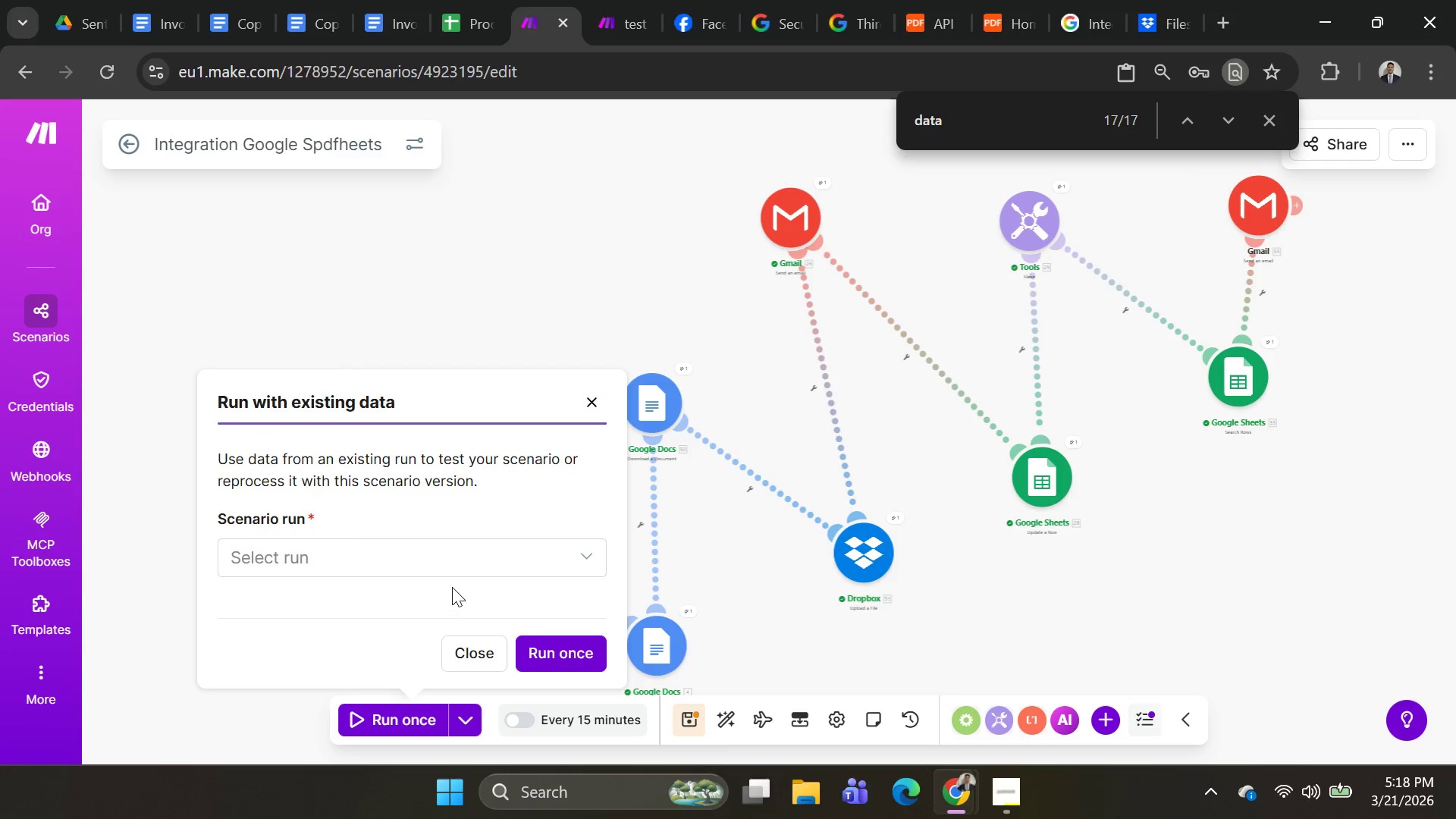 
left_click([452, 561])
 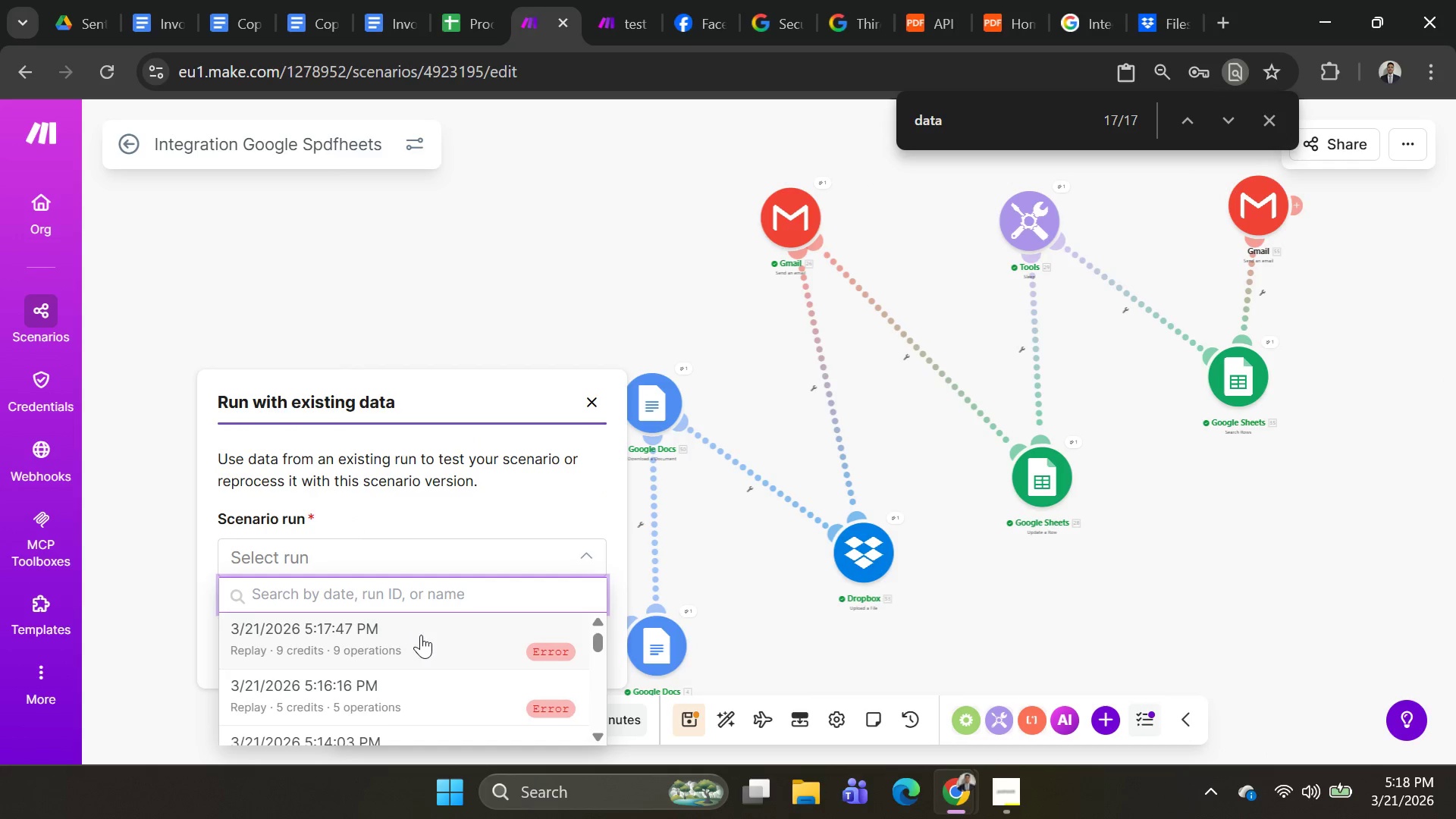 
left_click([442, 635])
 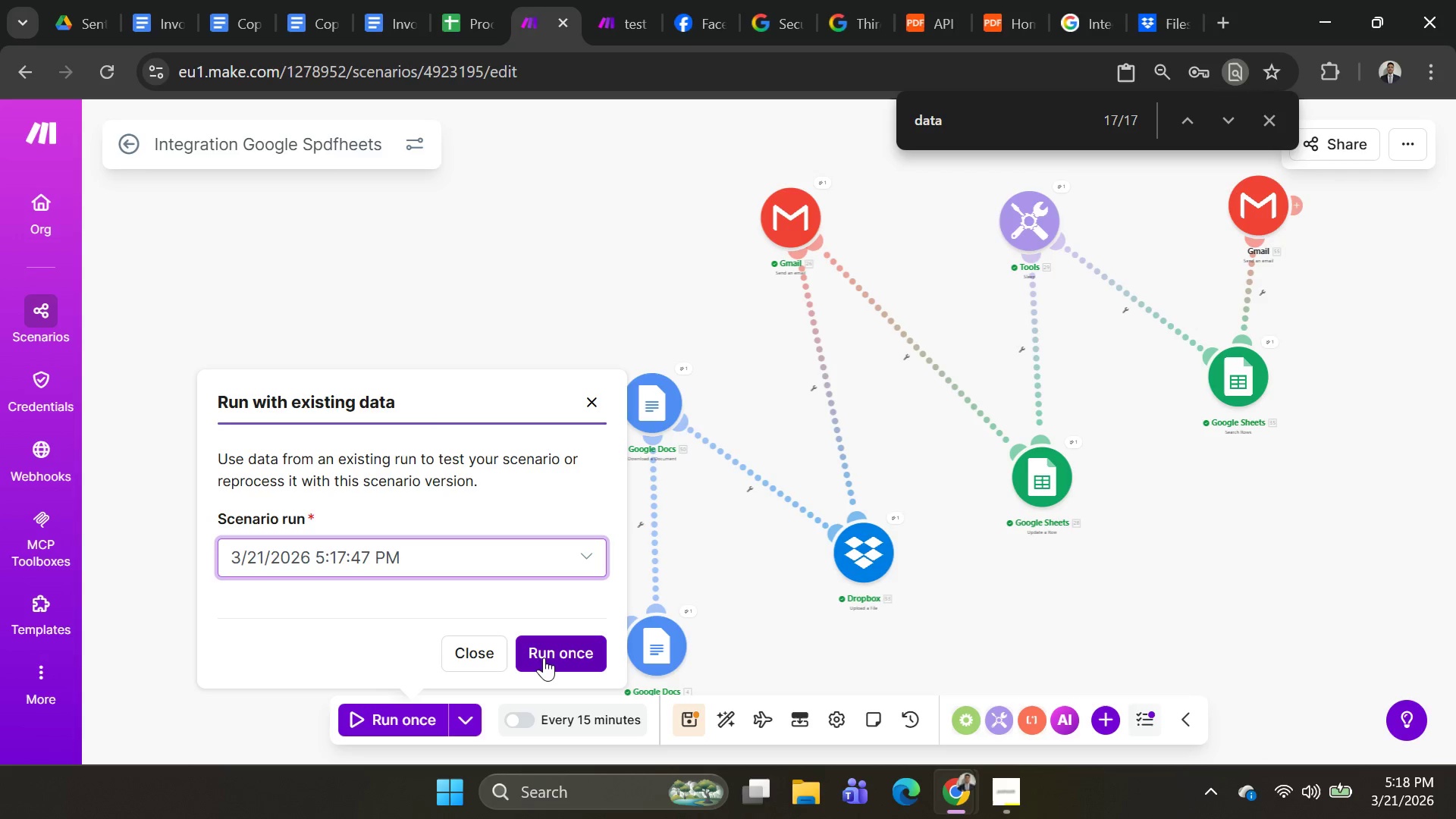 
left_click([548, 657])
 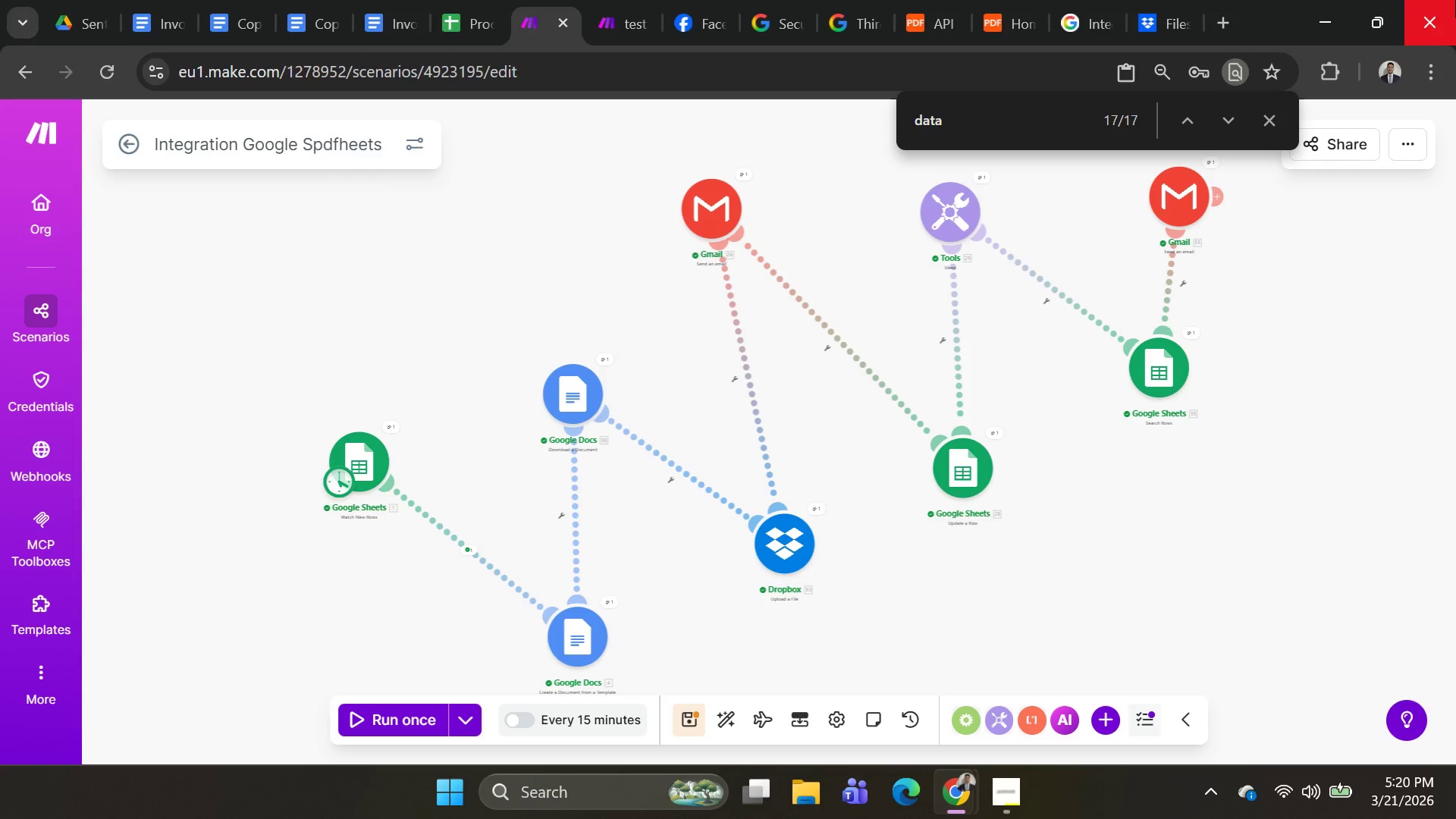 
wait(79.75)
 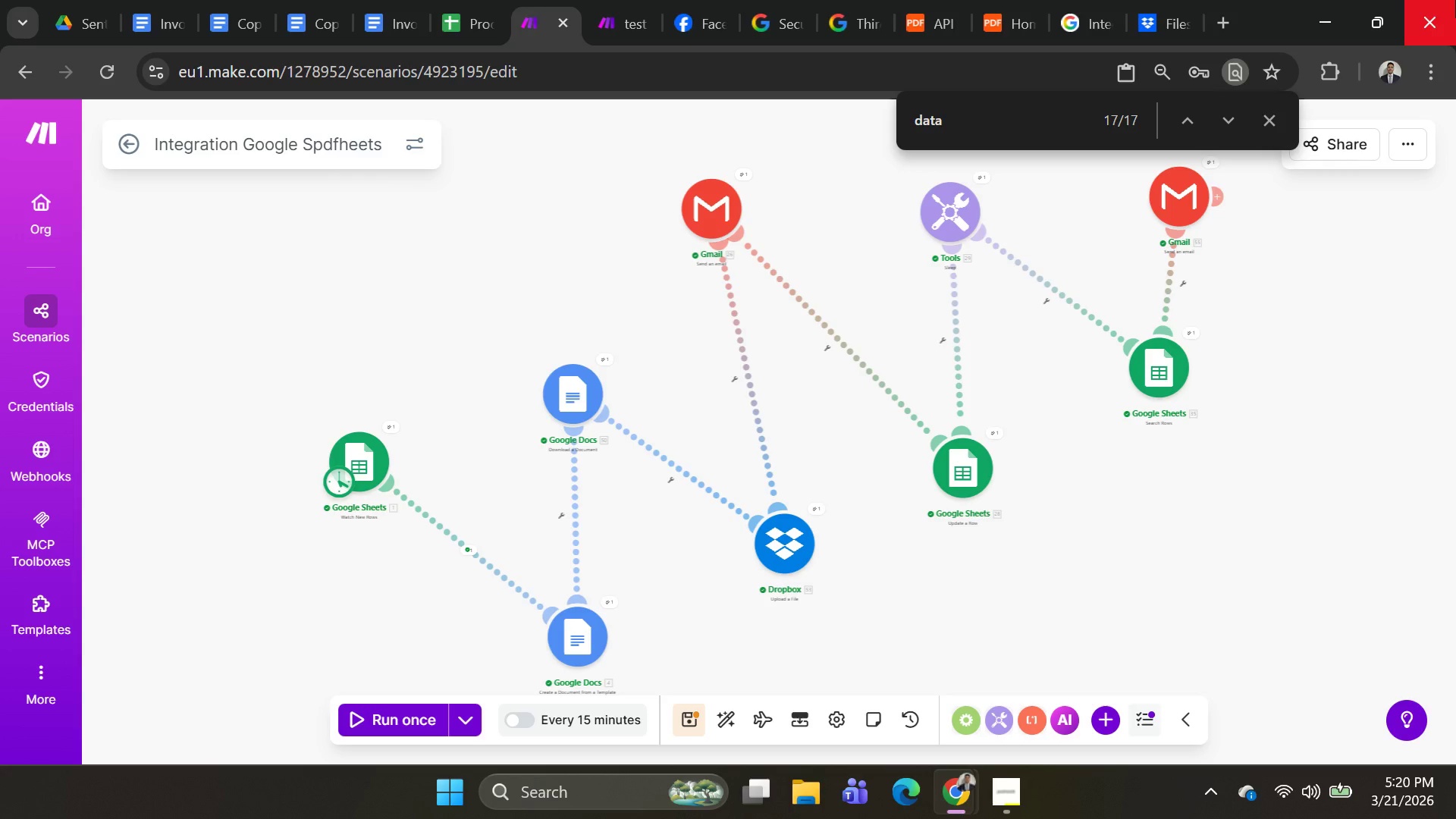 
right_click([751, 372])
 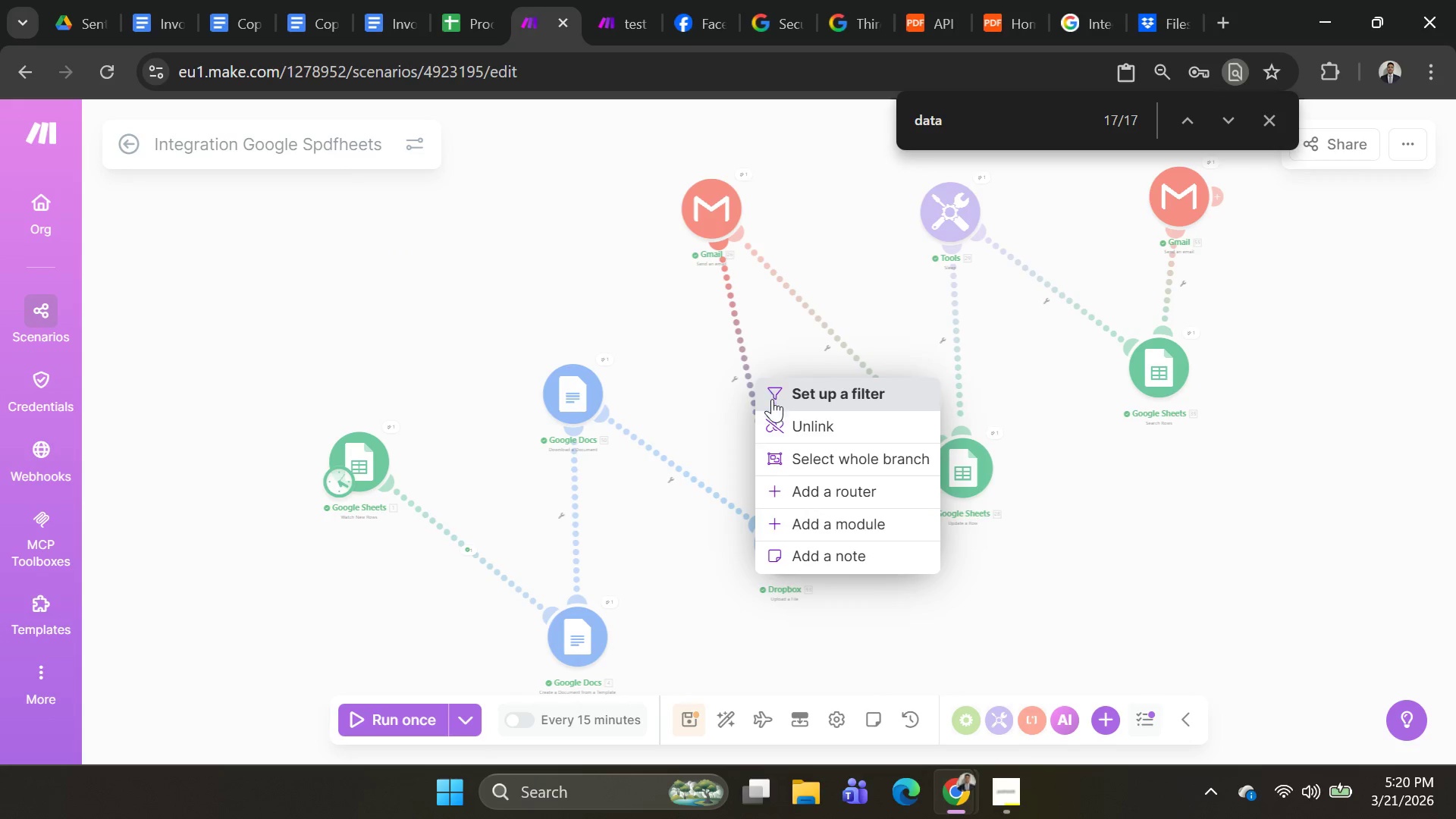 
left_click([805, 421])
 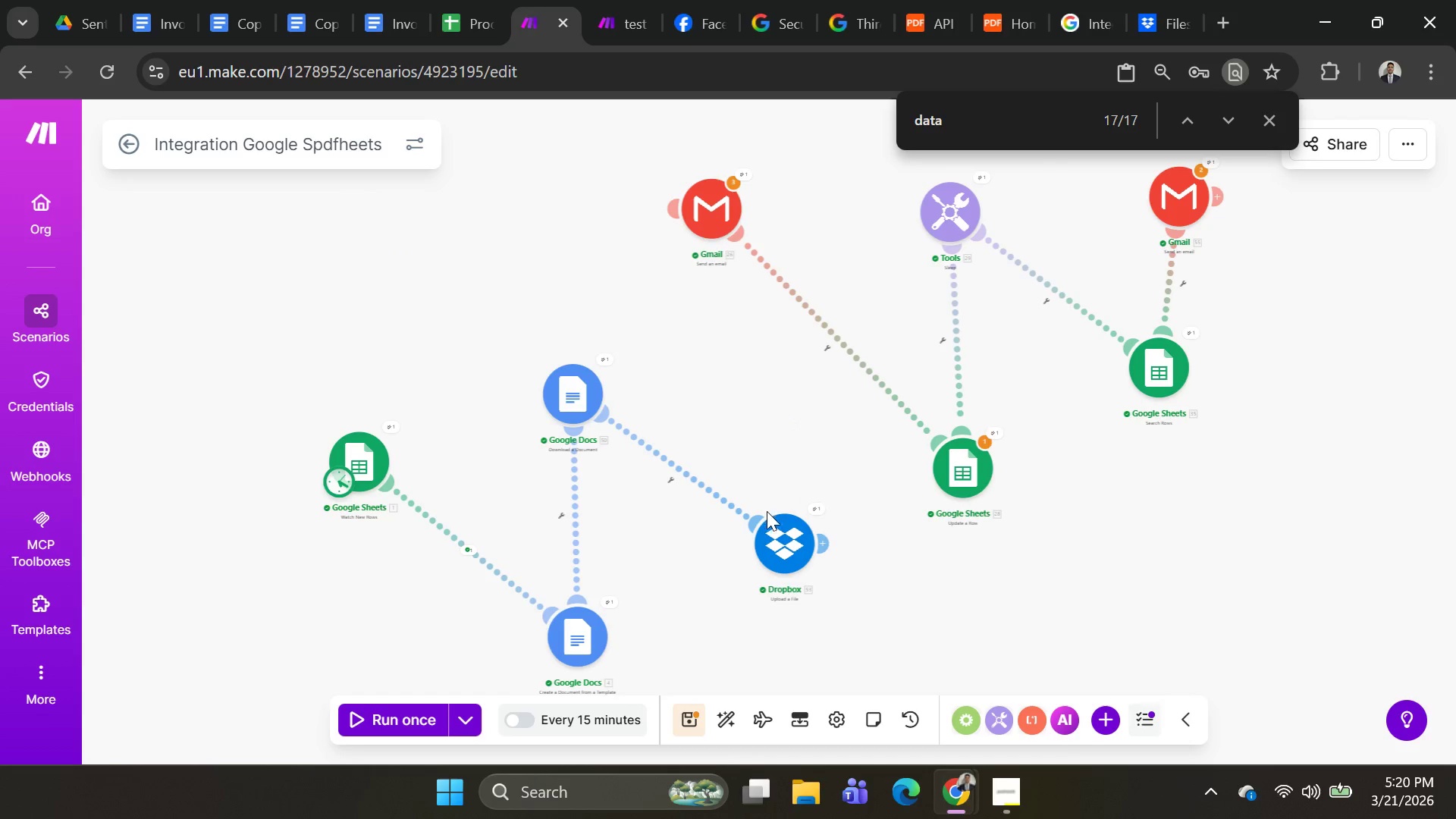 
left_click([773, 522])
 